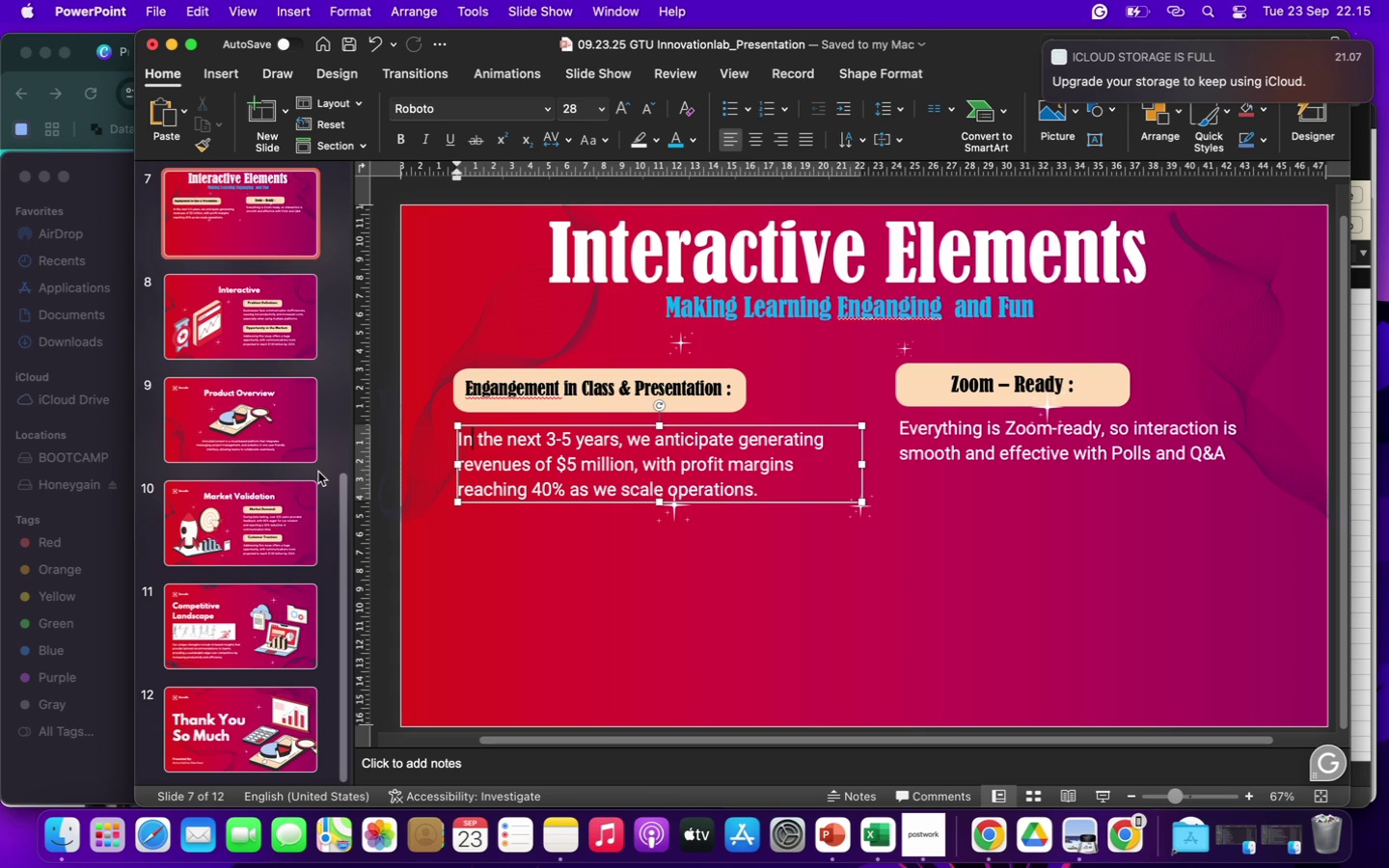 
left_click_drag(start_coordinate=[464, 434], to_coordinate=[791, 486])
 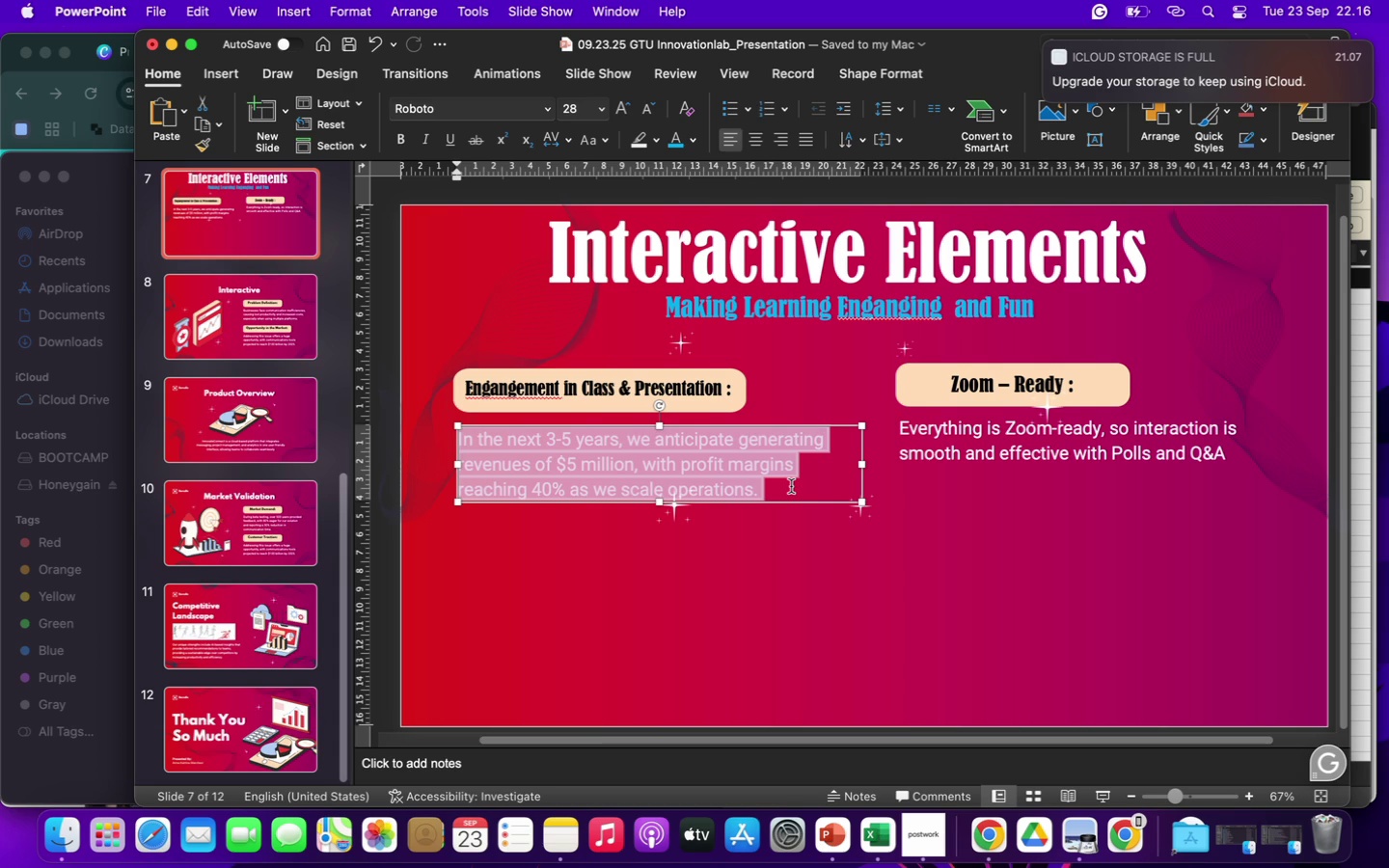 
wait(17.28)
 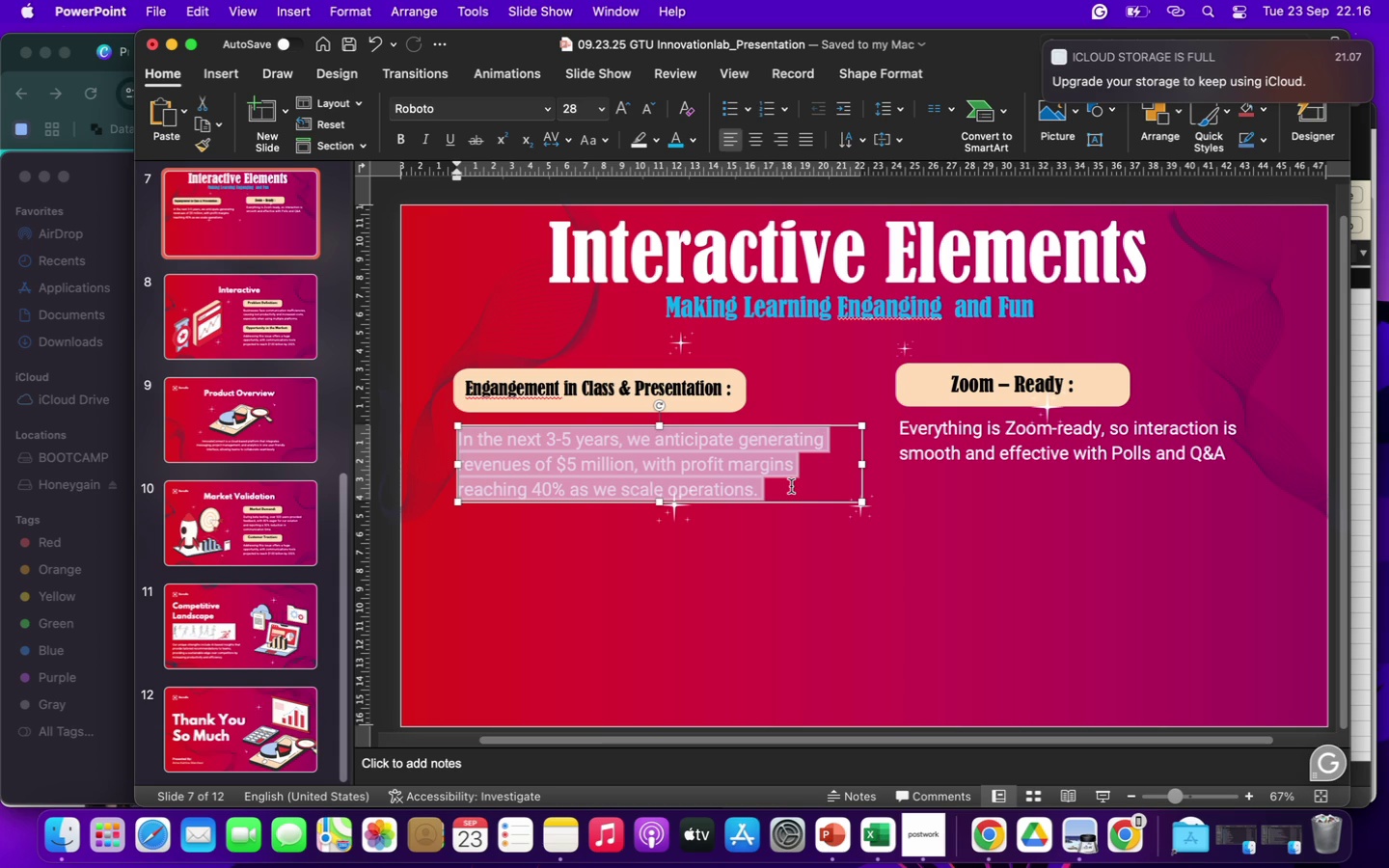 
type(Live Q&A)
 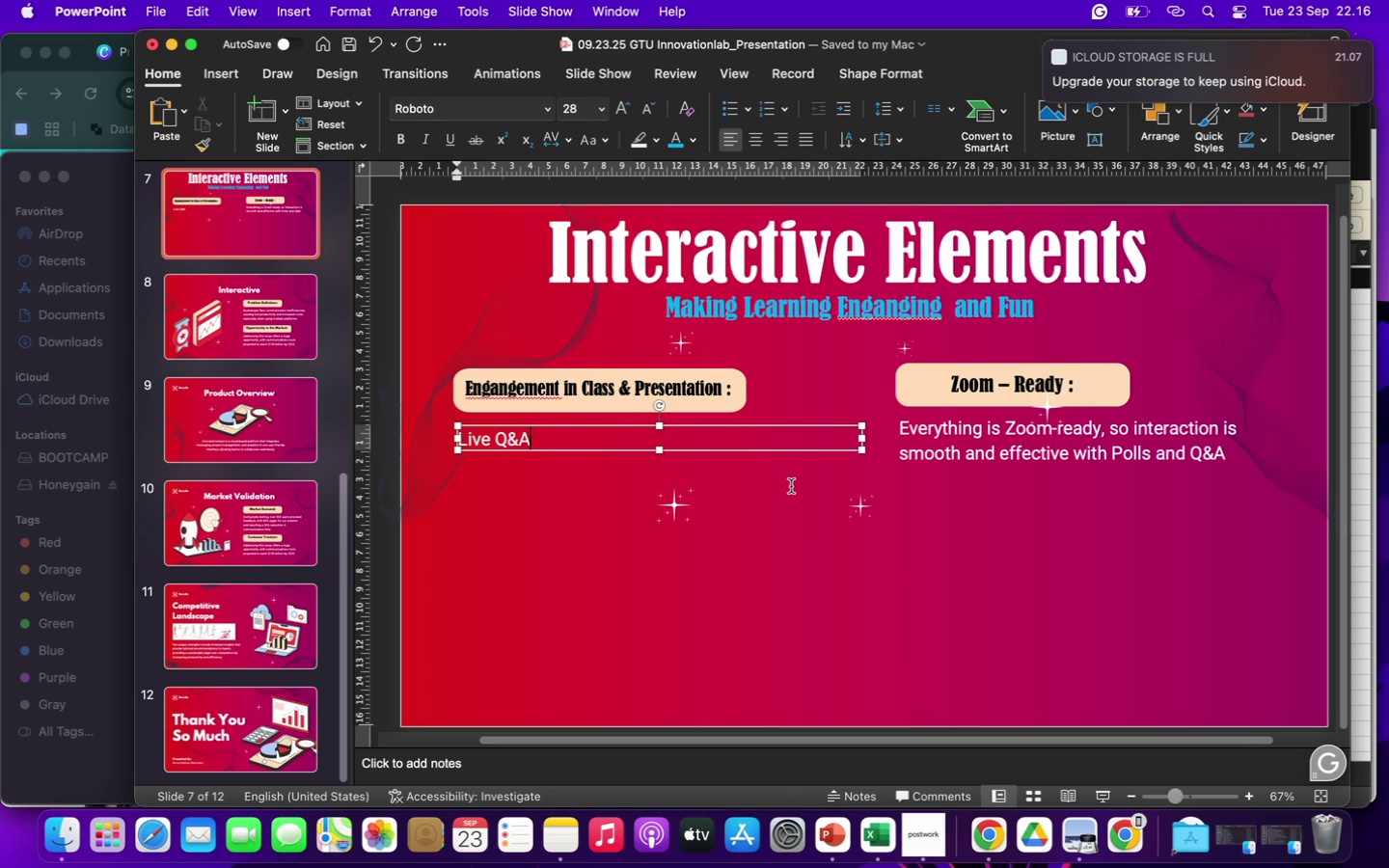 
left_click([779, 487])
 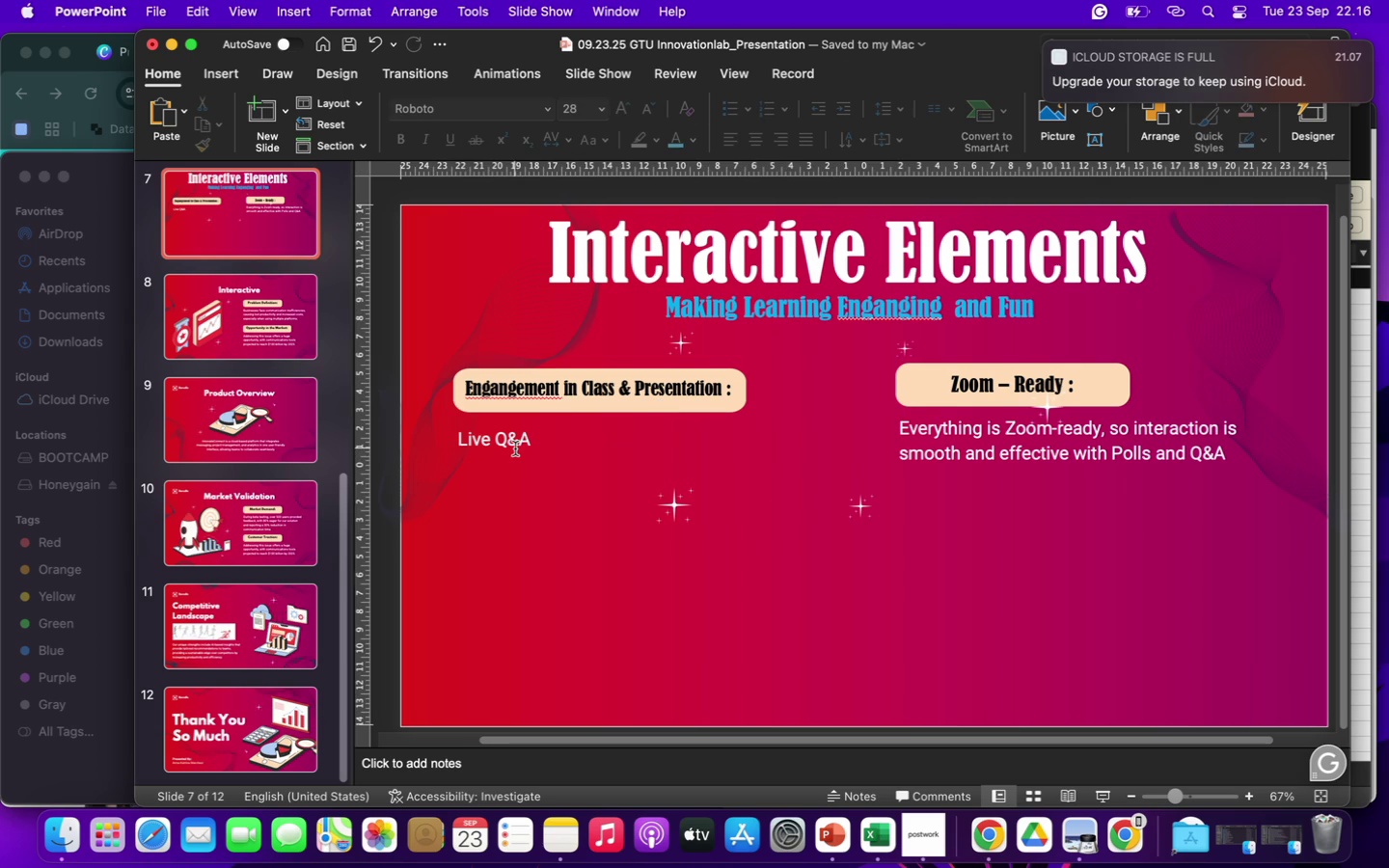 
left_click([515, 448])
 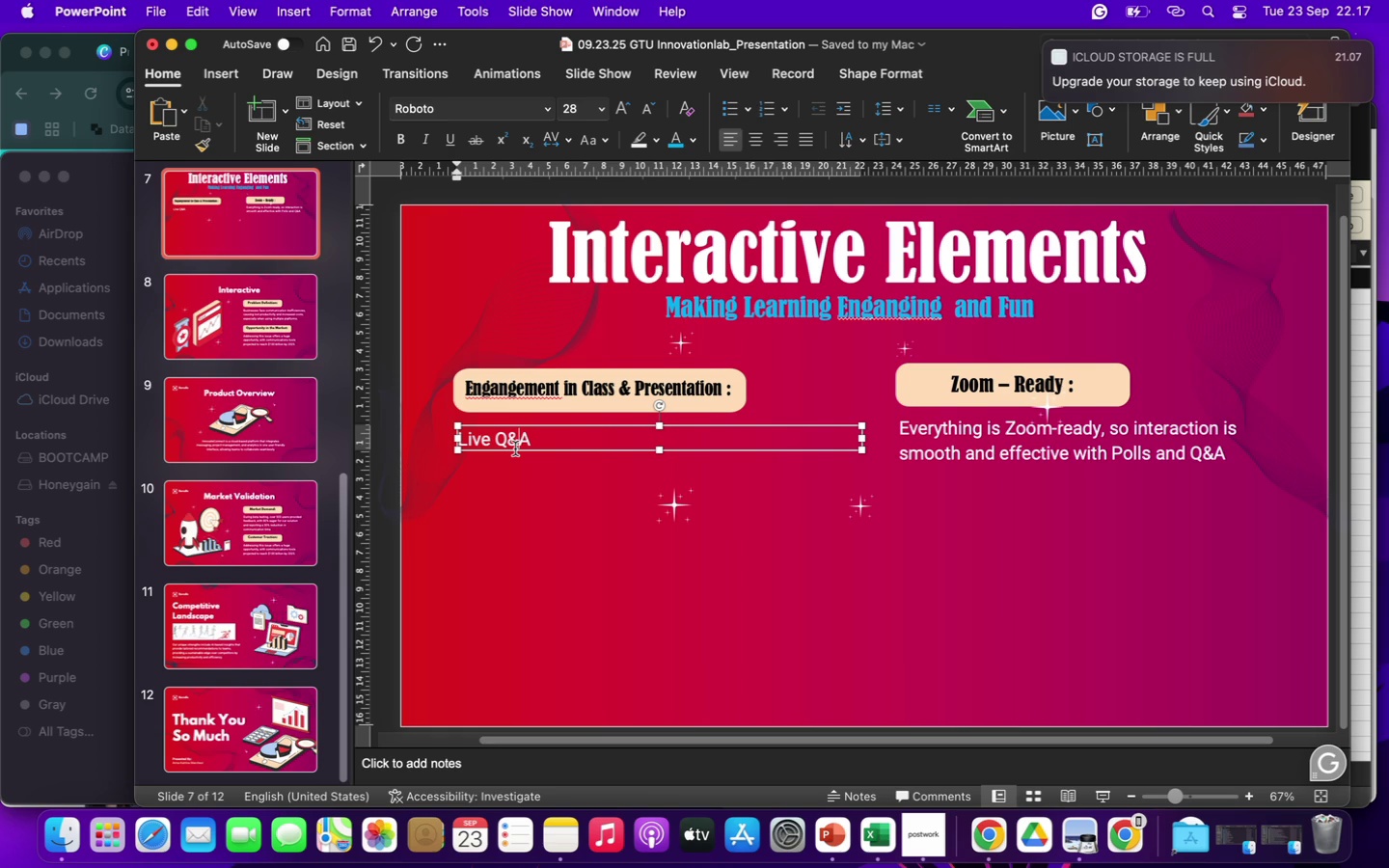 
wait(38.39)
 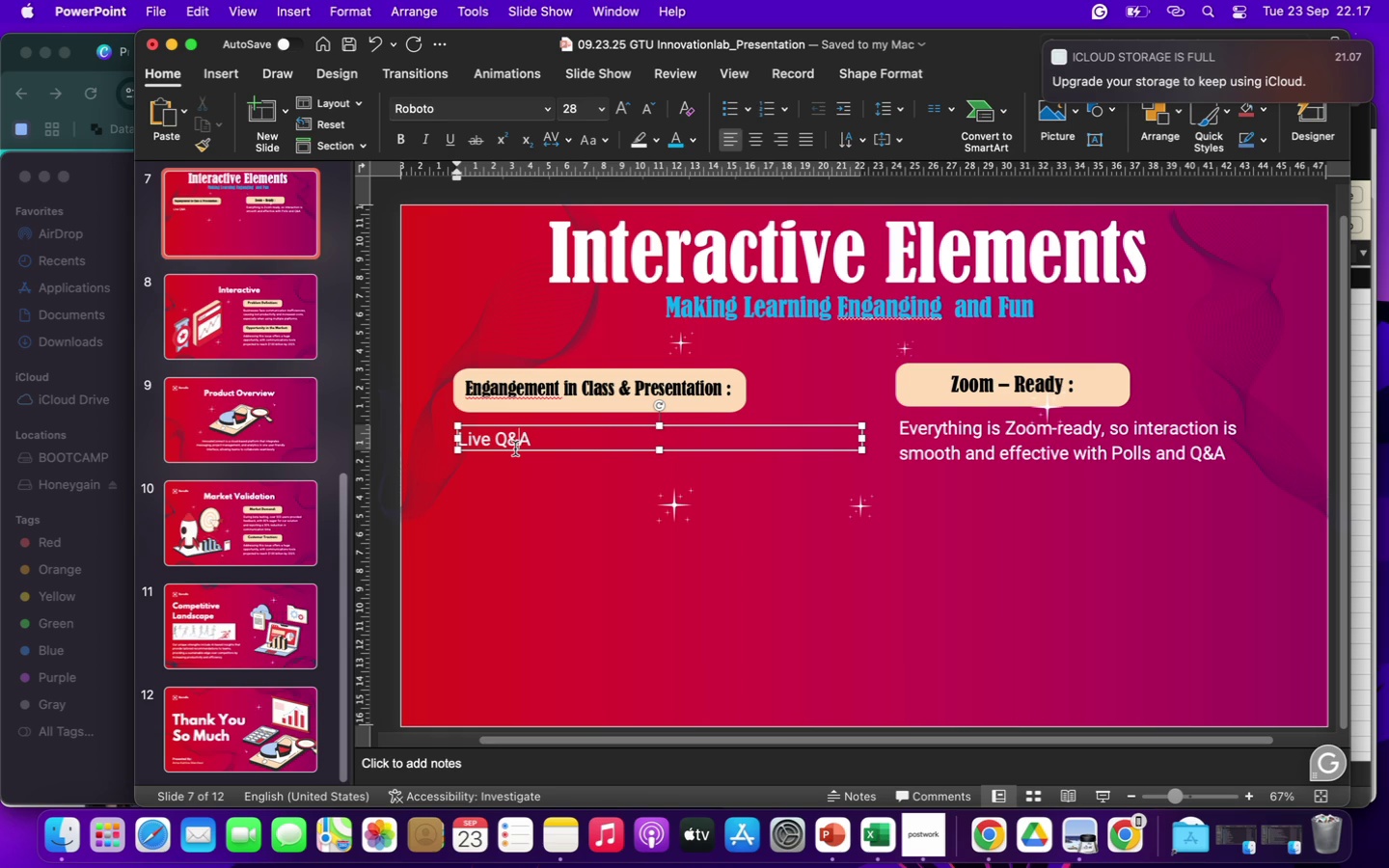 
left_click([528, 569])
 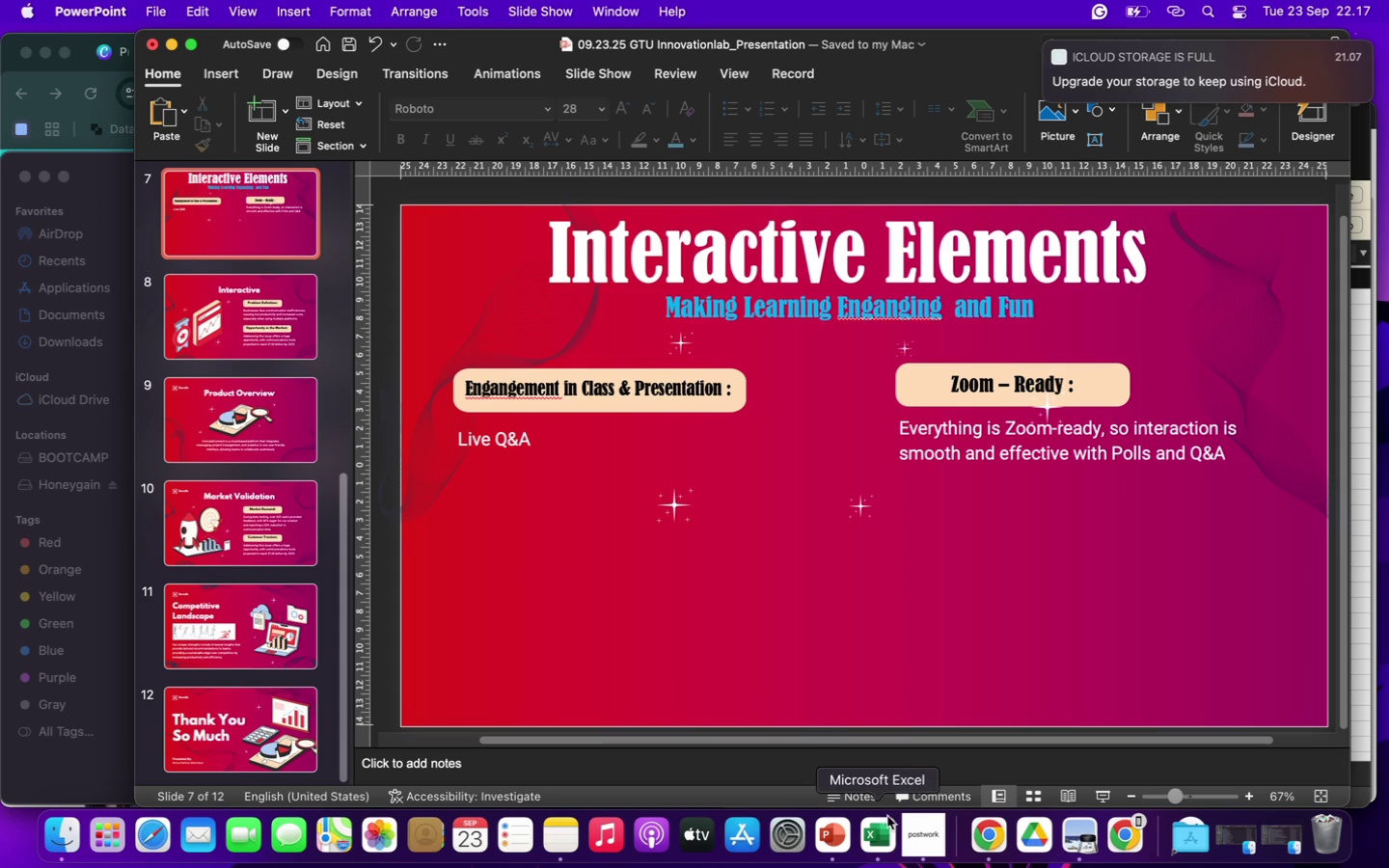 
wait(7.13)
 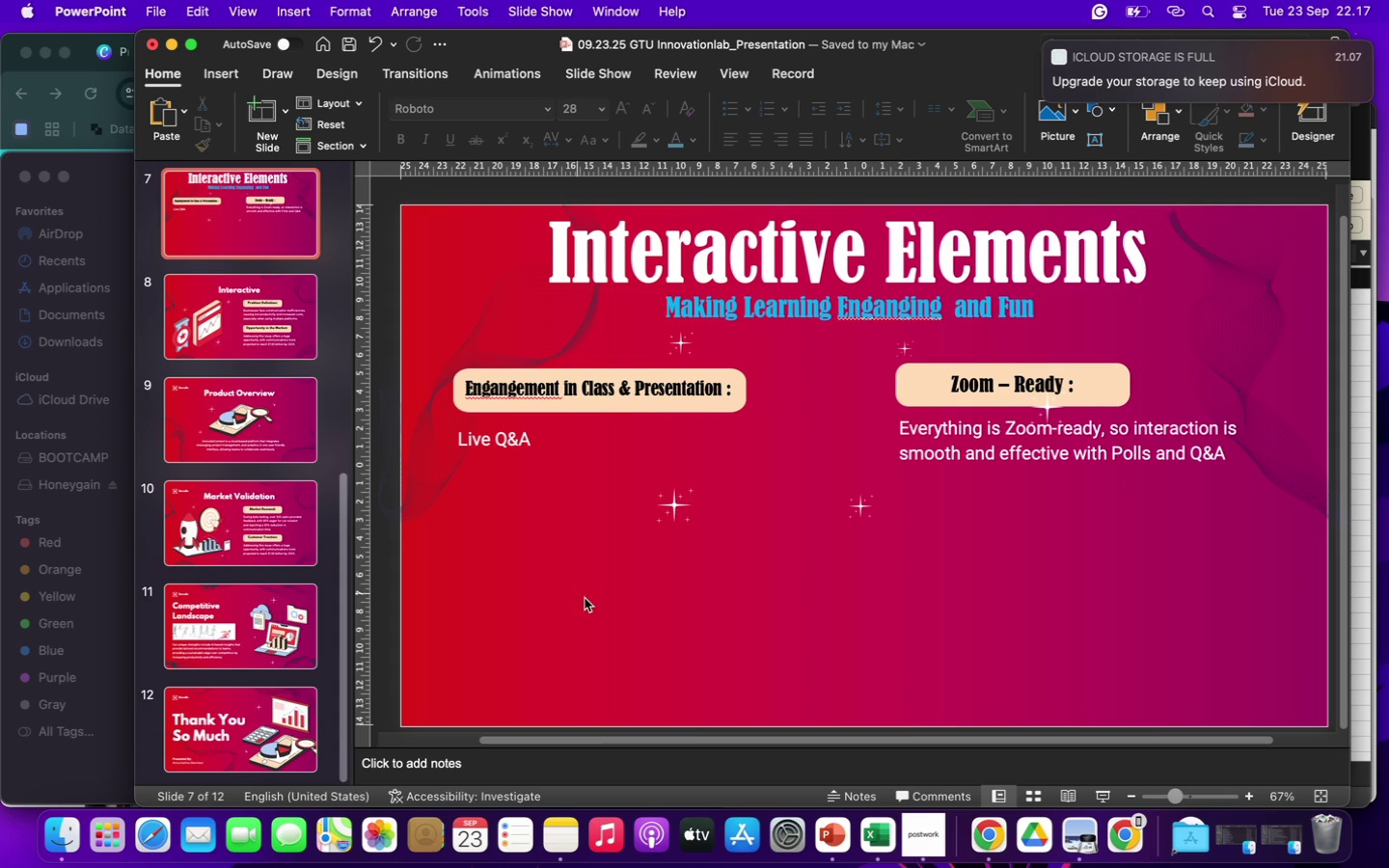 
left_click([991, 833])
 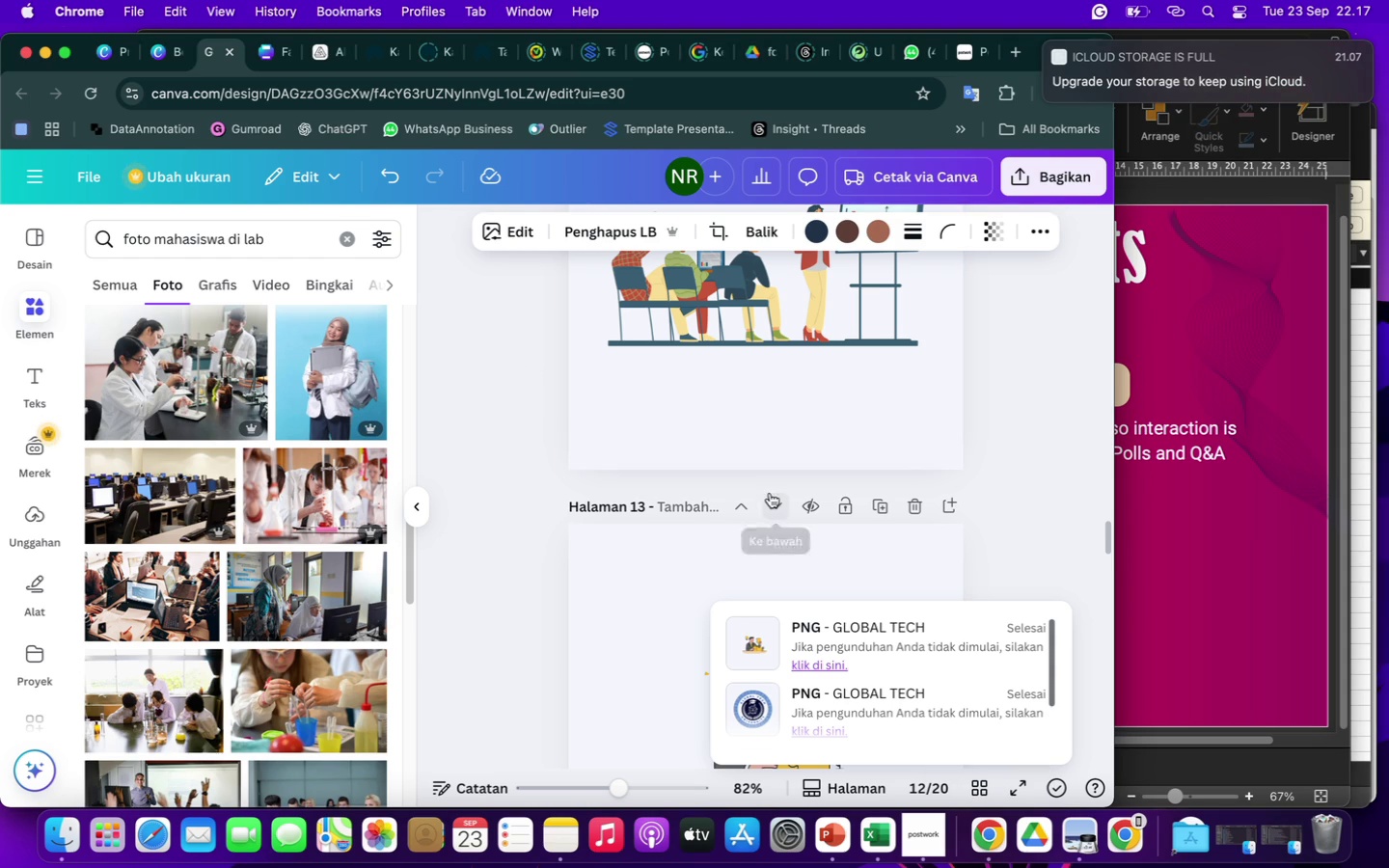 
scroll: coordinate [692, 561], scroll_direction: down, amount: 555.0
 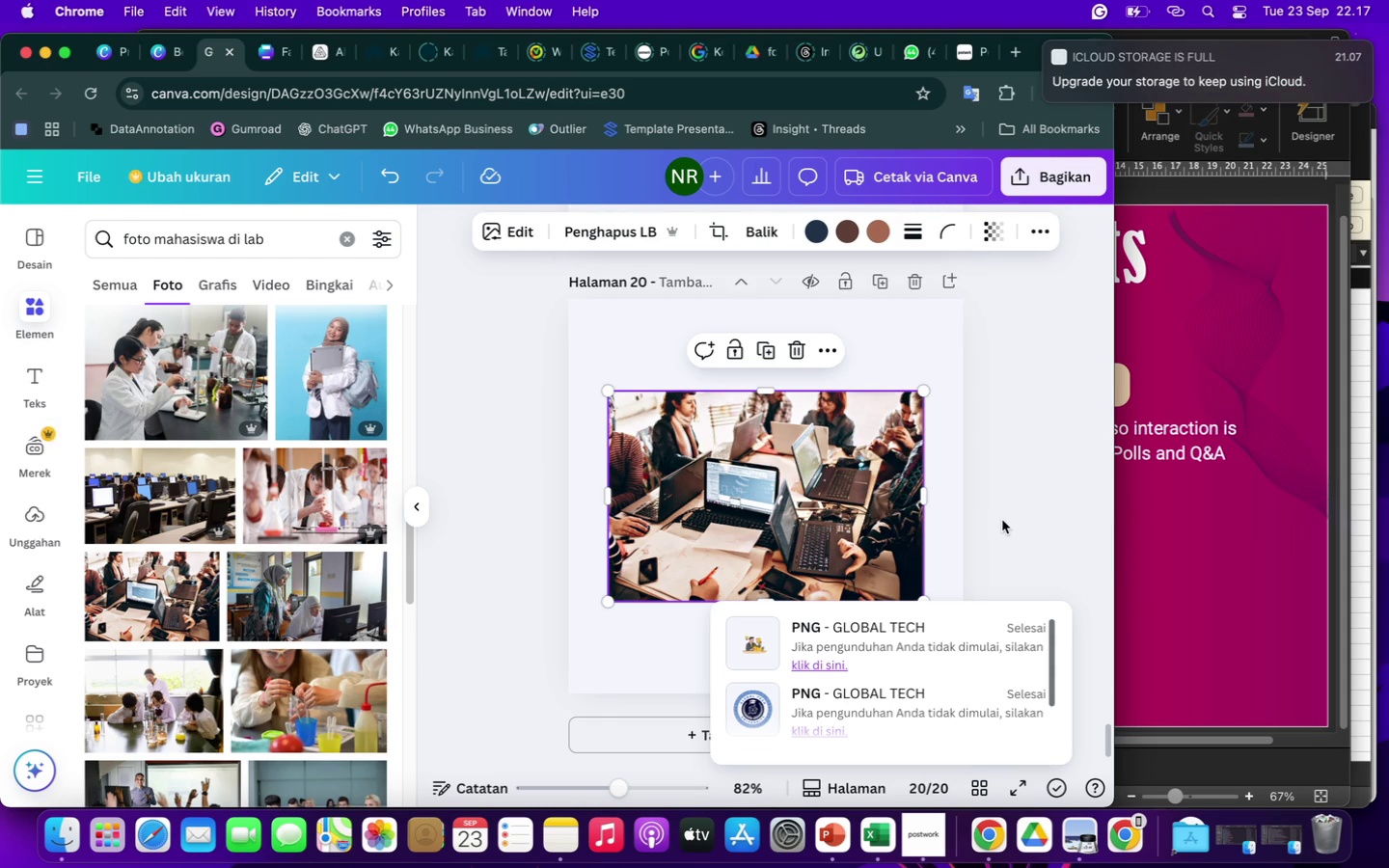 
scroll: coordinate [1010, 518], scroll_direction: up, amount: 212.0
 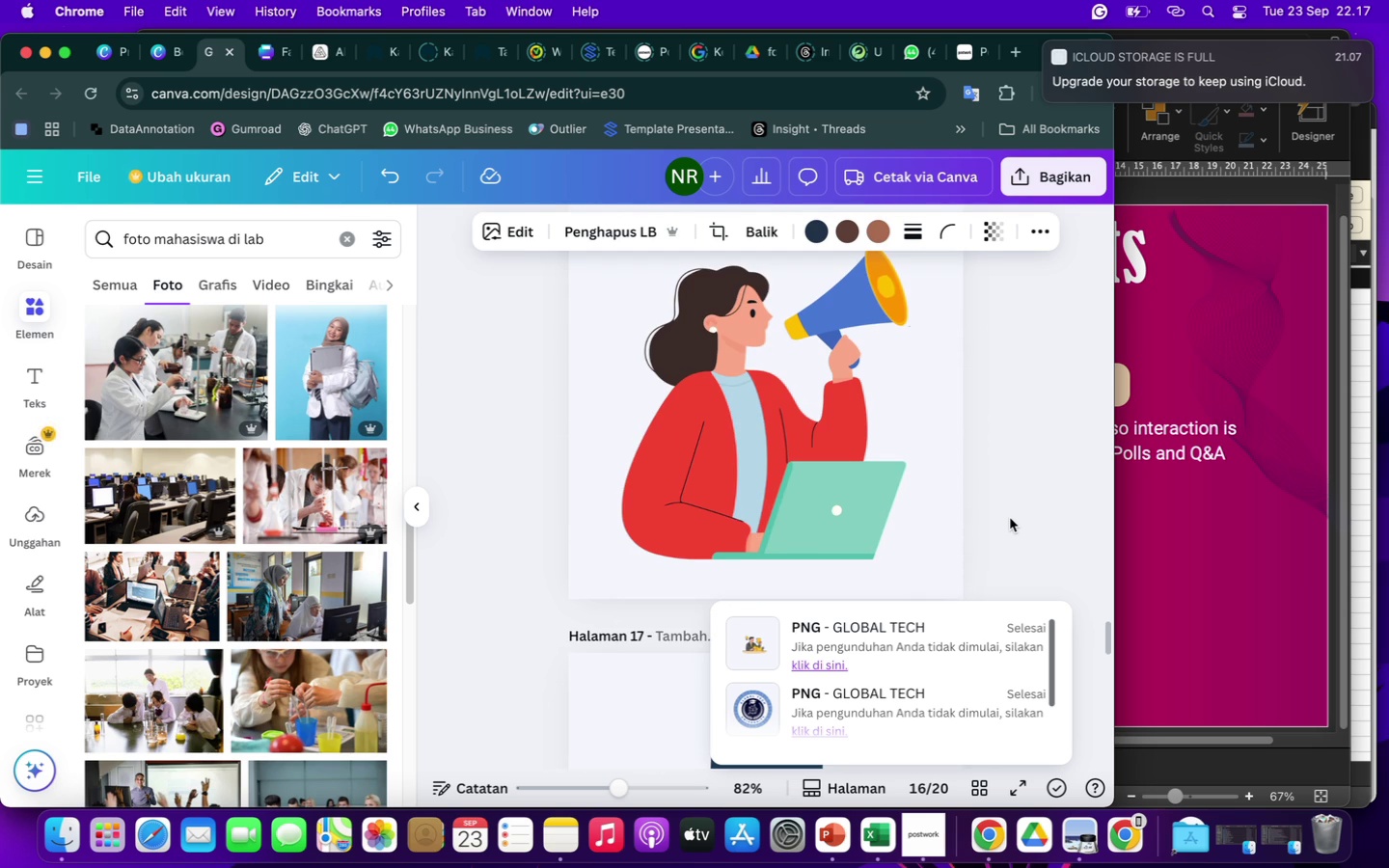 
wait(5.53)
 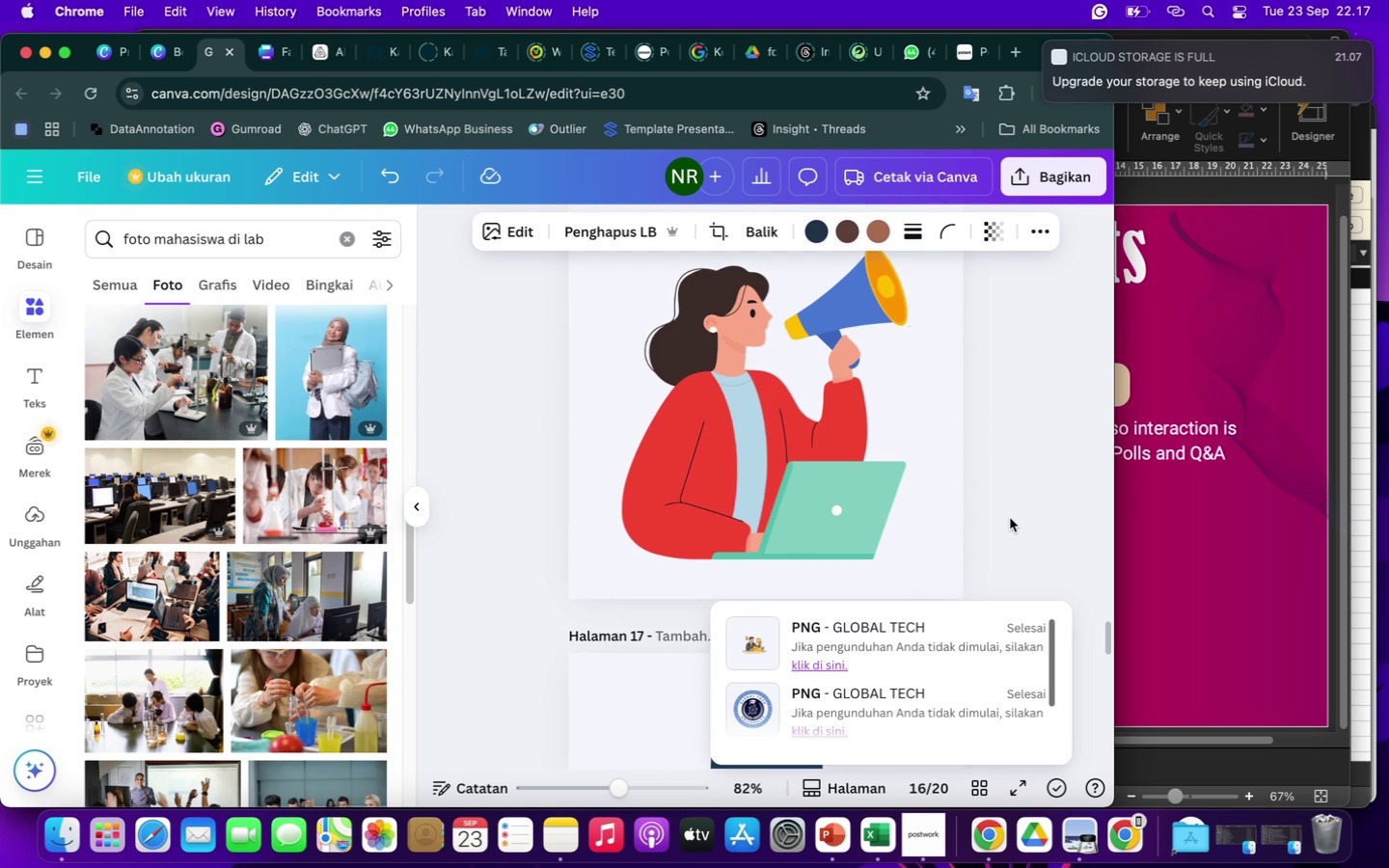 
left_click([1212, 540])
 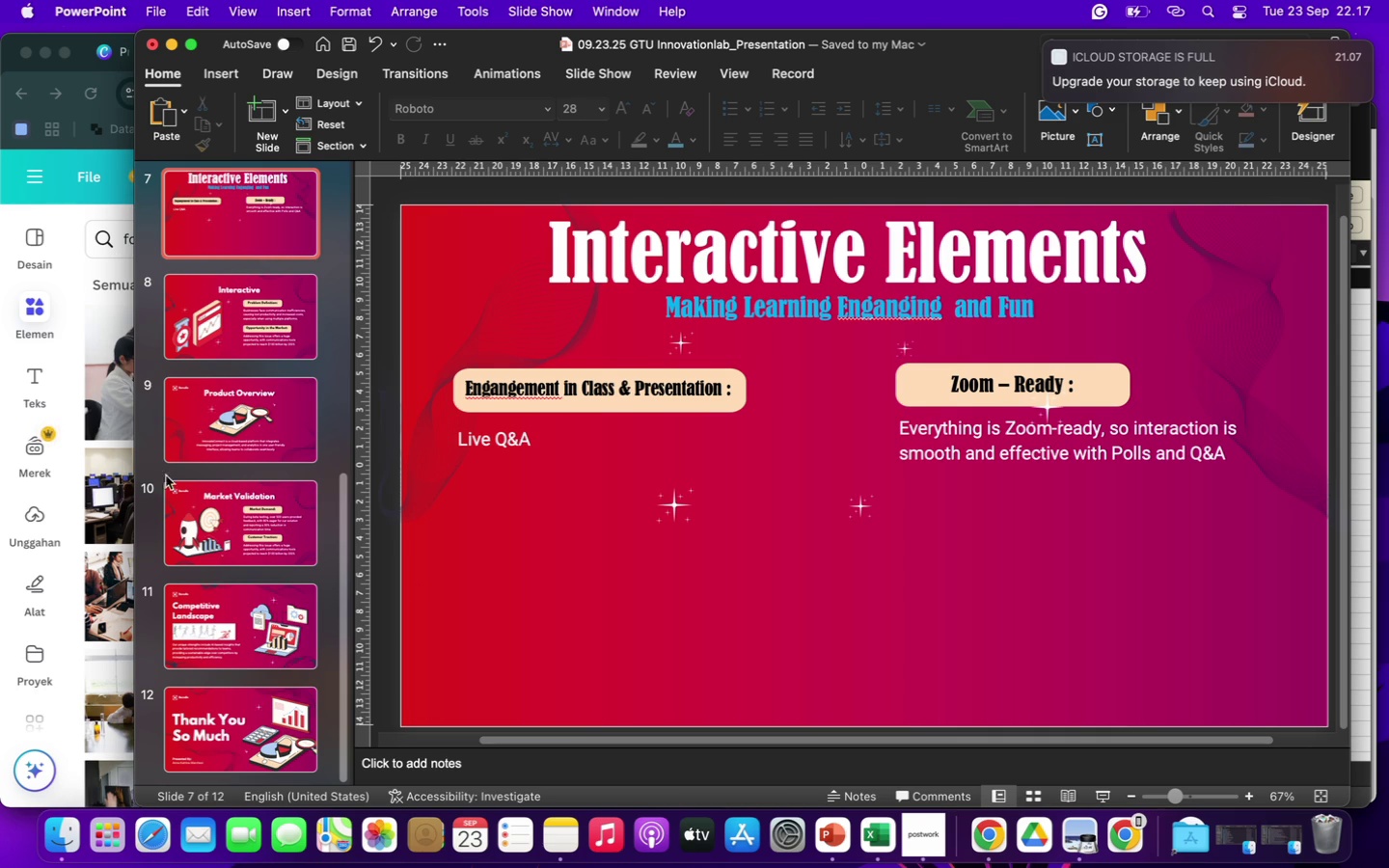 
wait(6.27)
 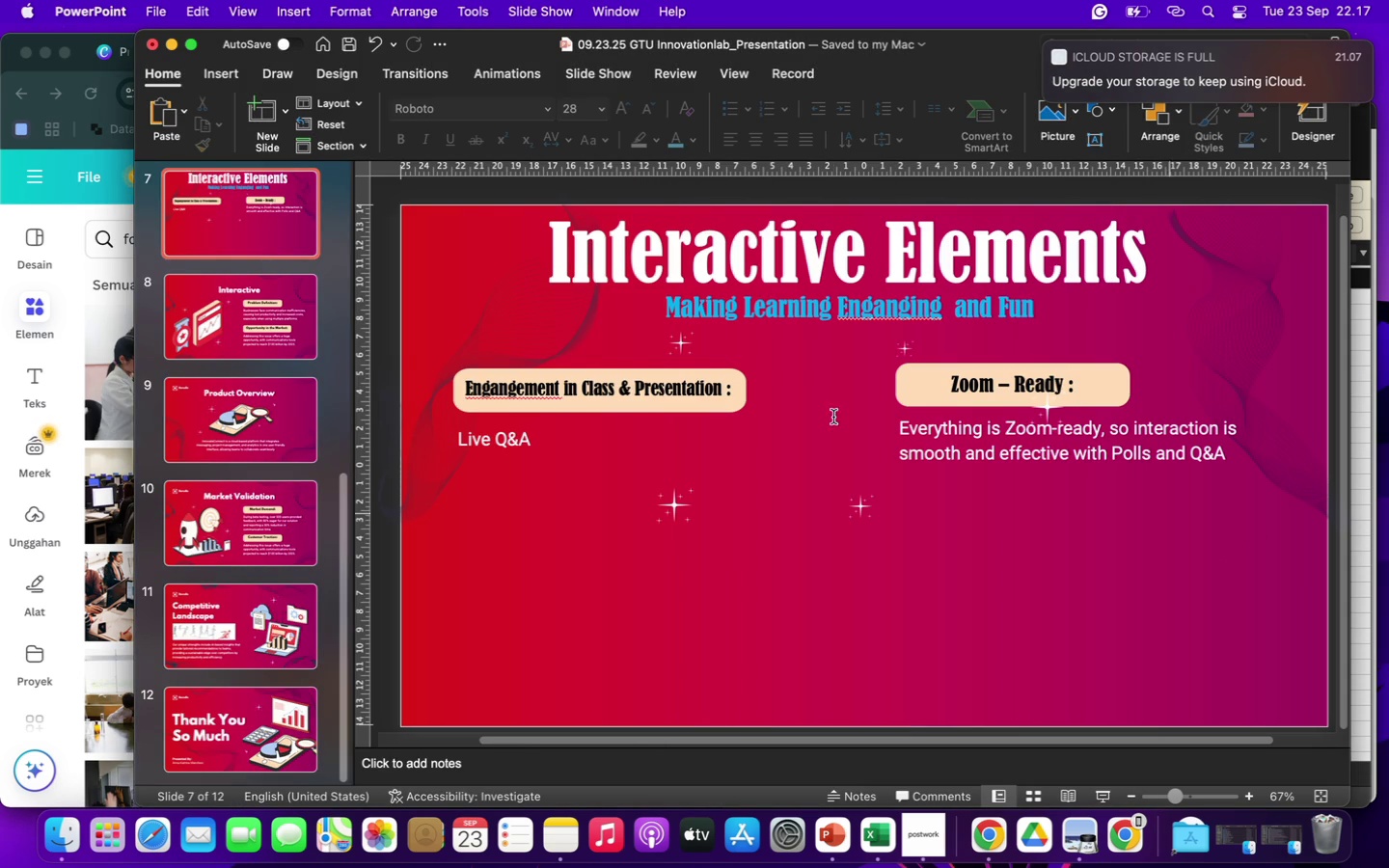 
left_click([62, 834])
 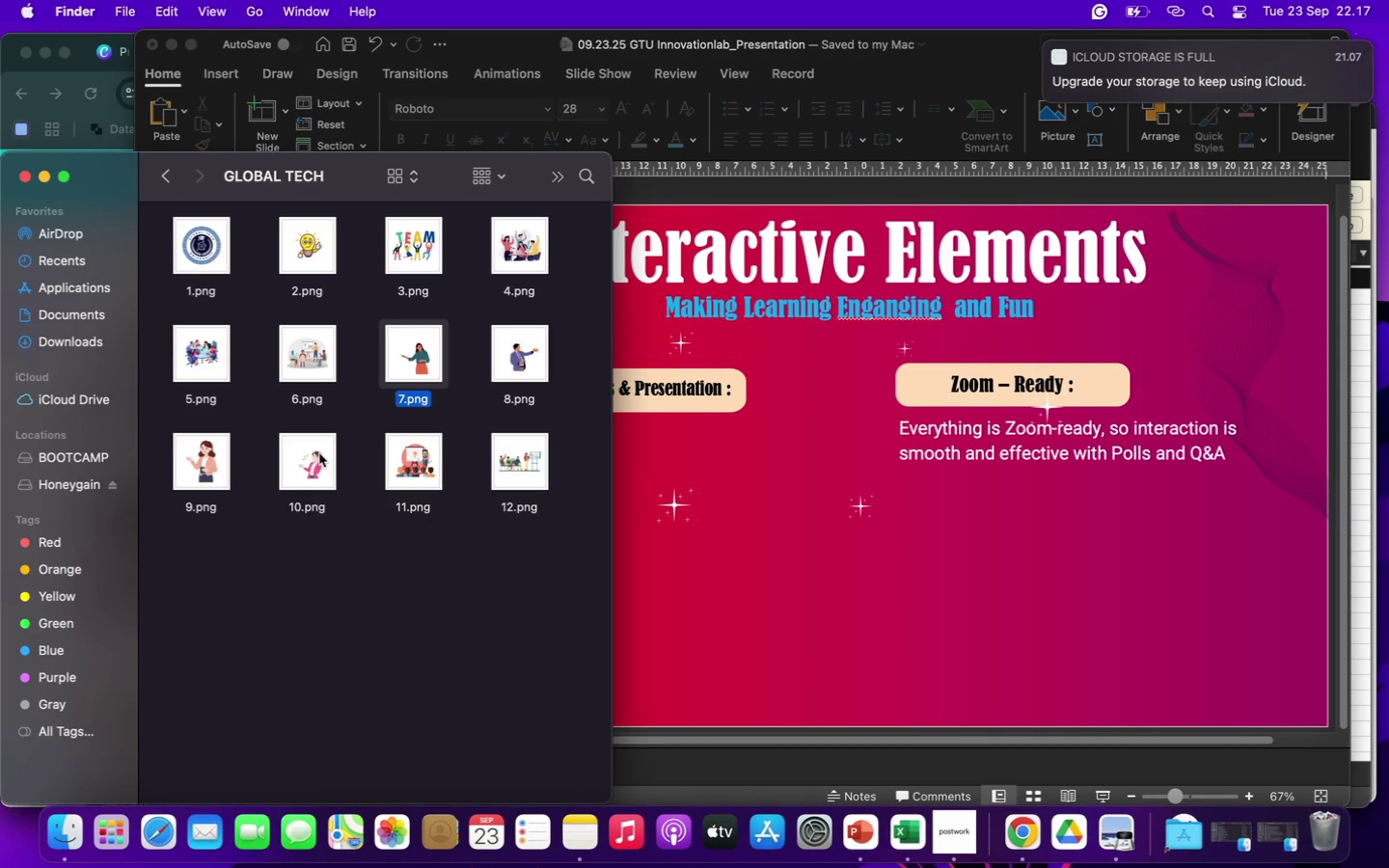 
wait(7.25)
 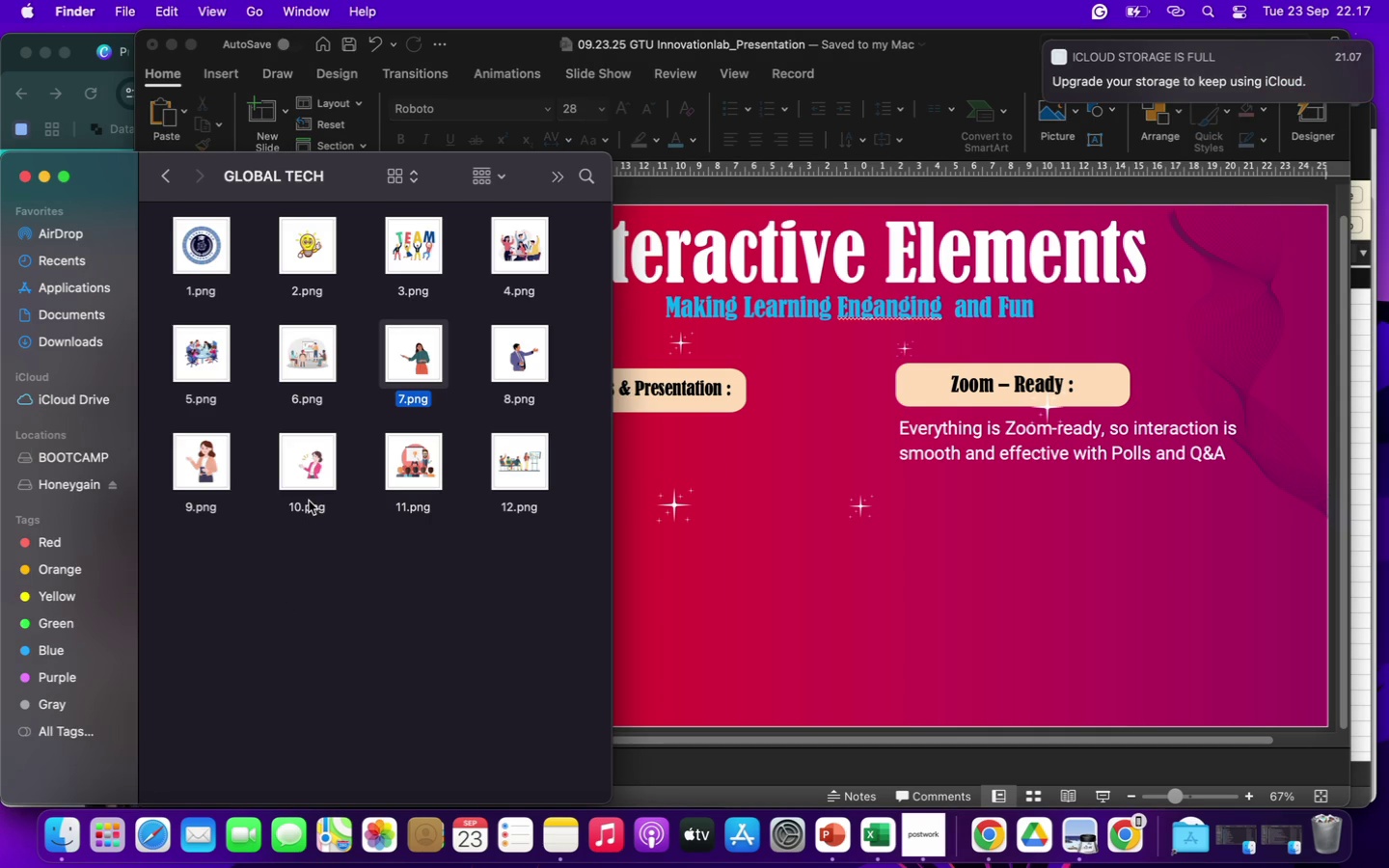 
left_click([319, 454])
 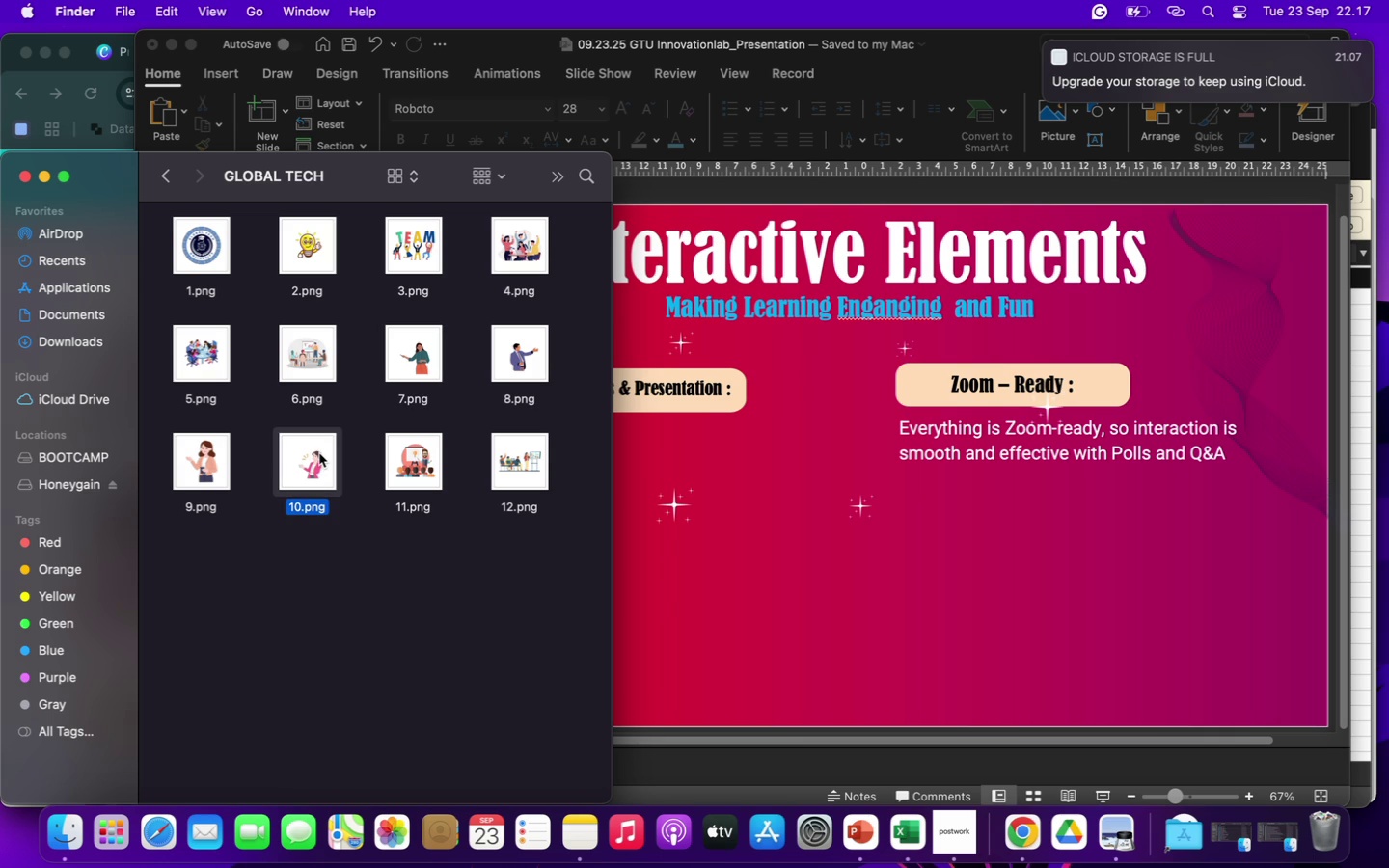 
left_click_drag(start_coordinate=[319, 453], to_coordinate=[758, 585])
 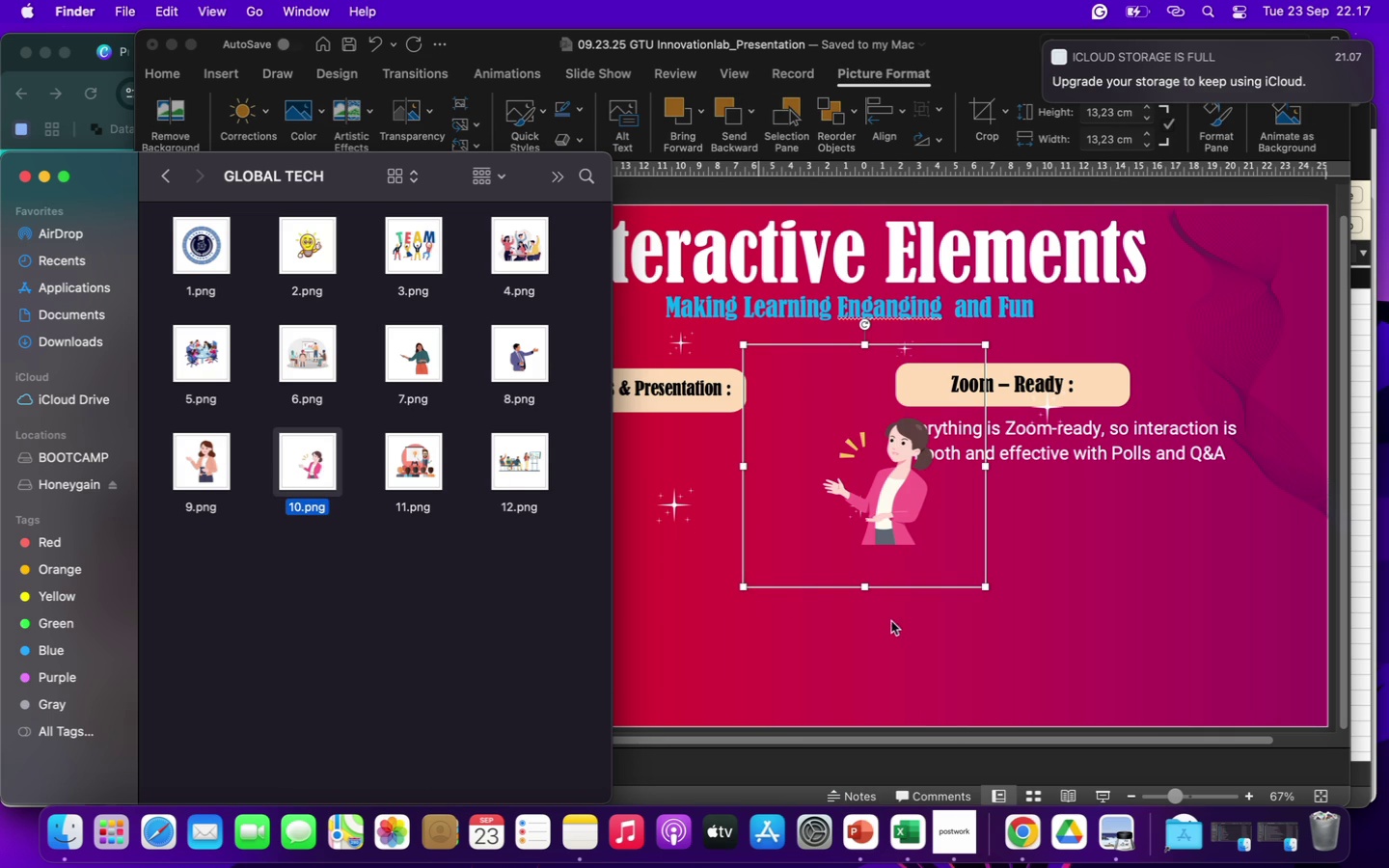 
wait(10.58)
 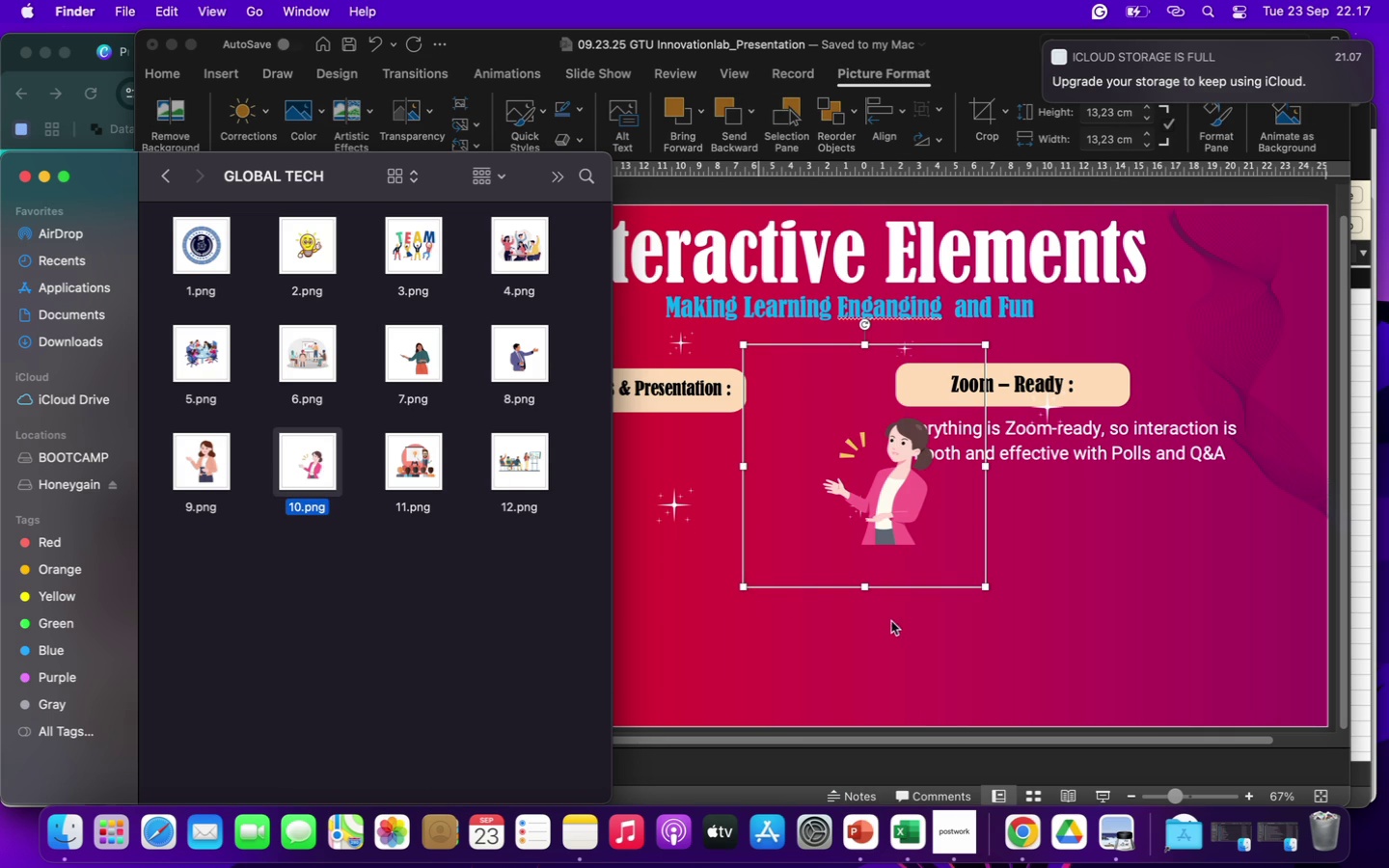 
left_click_drag(start_coordinate=[894, 507], to_coordinate=[1068, 616])
 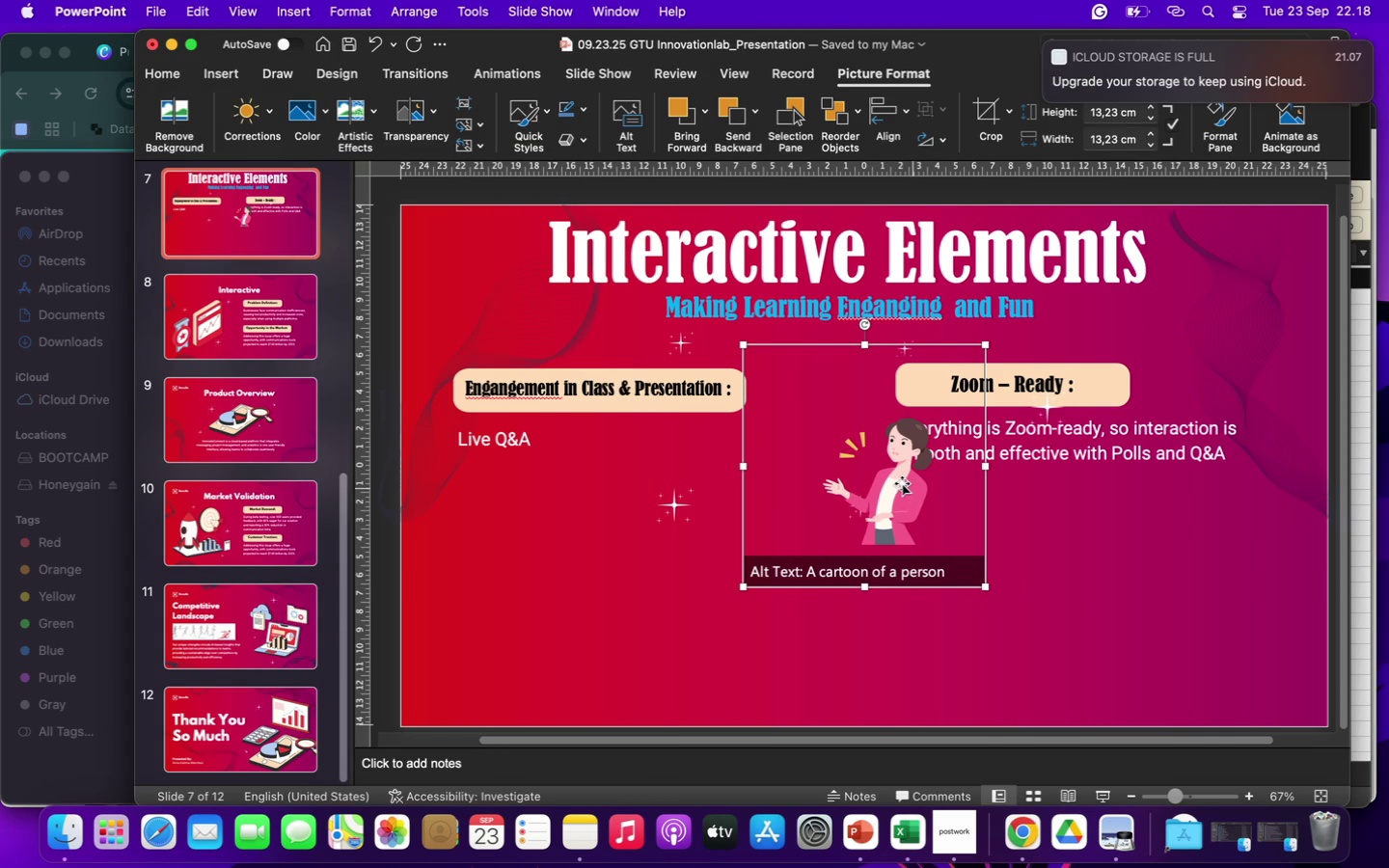 
left_click_drag(start_coordinate=[901, 483], to_coordinate=[1272, 661])
 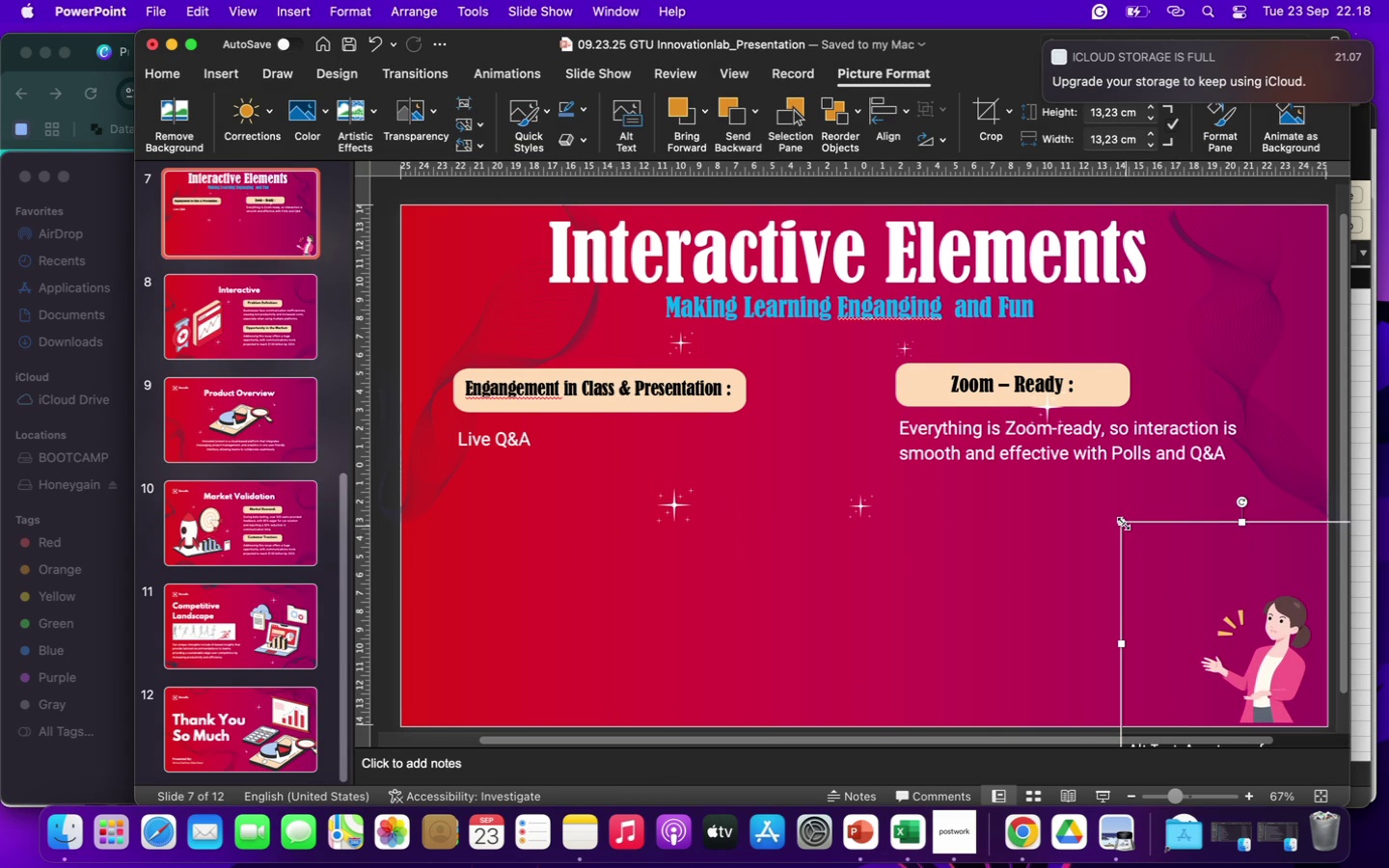 
left_click_drag(start_coordinate=[1124, 524], to_coordinate=[1047, 438])
 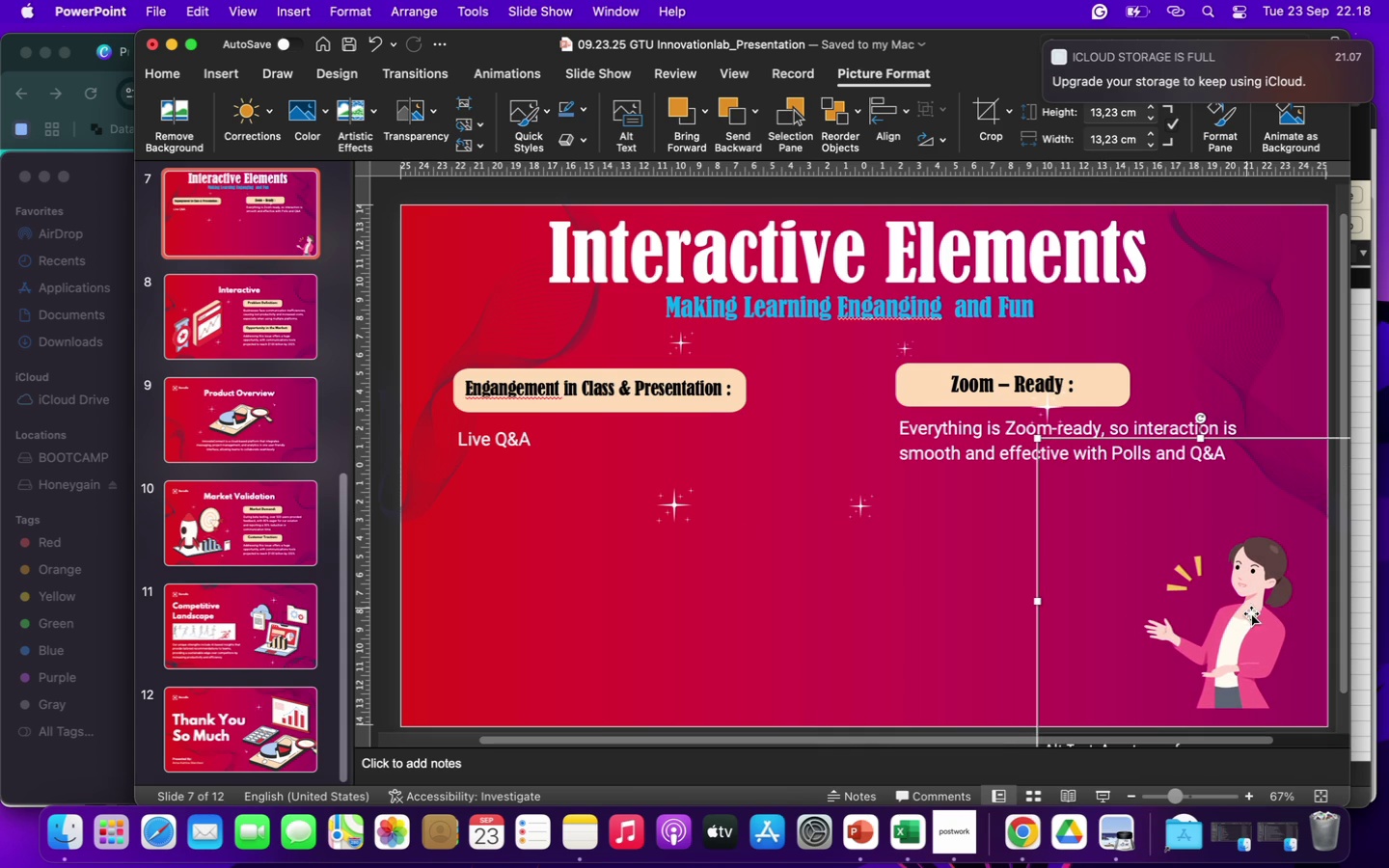 
left_click_drag(start_coordinate=[1253, 617], to_coordinate=[1262, 637])
 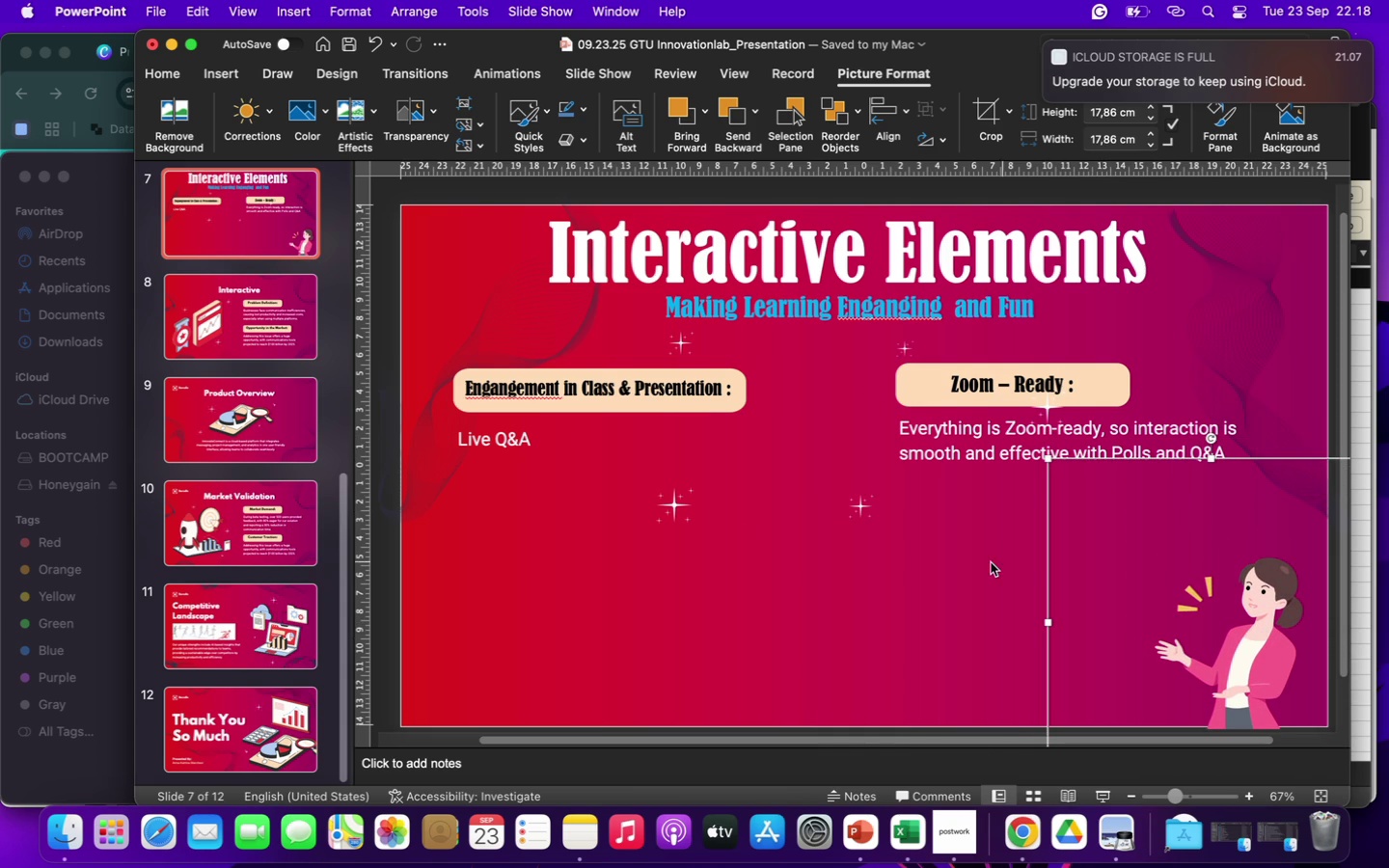 
left_click([939, 583])
 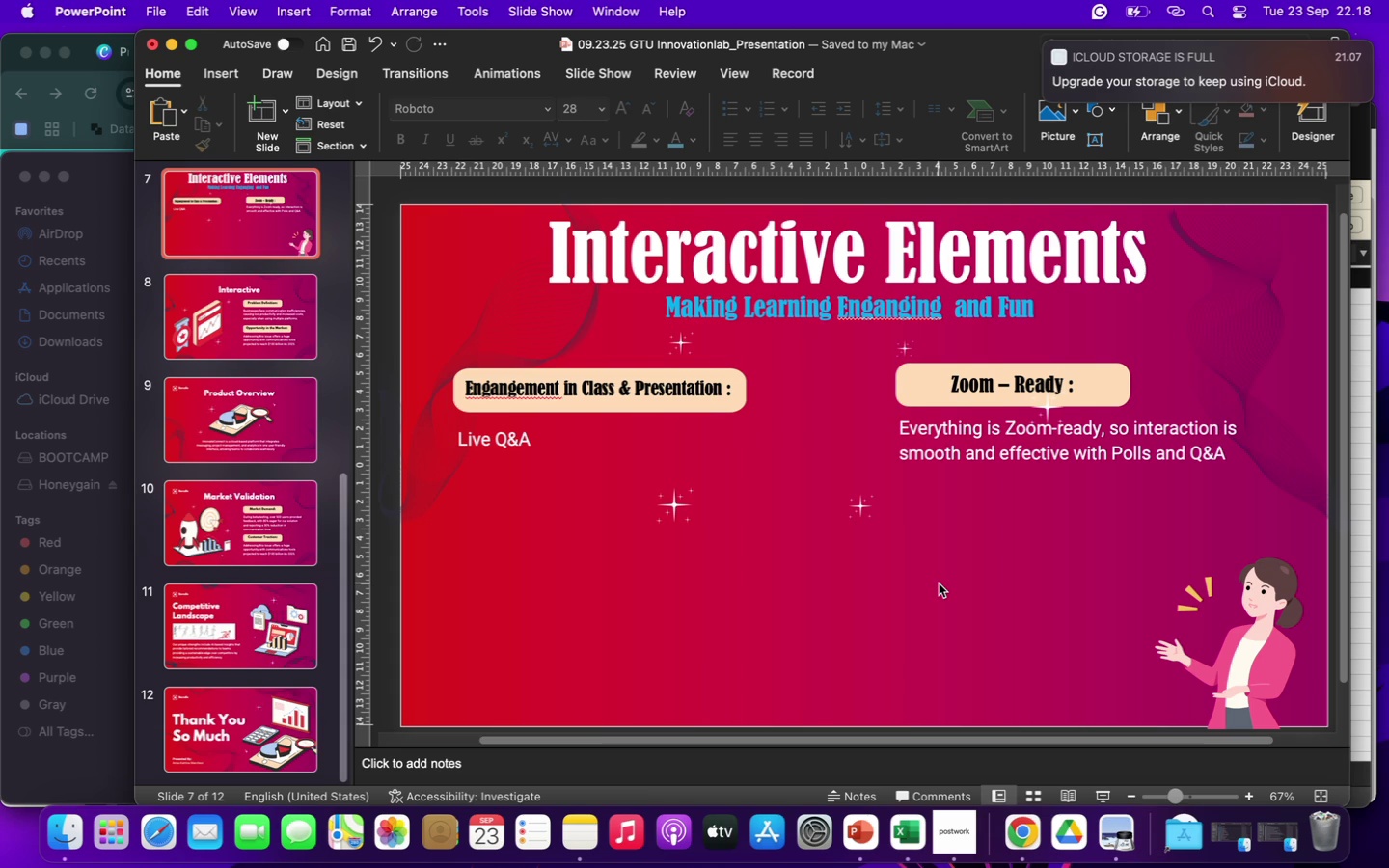 
wait(8.25)
 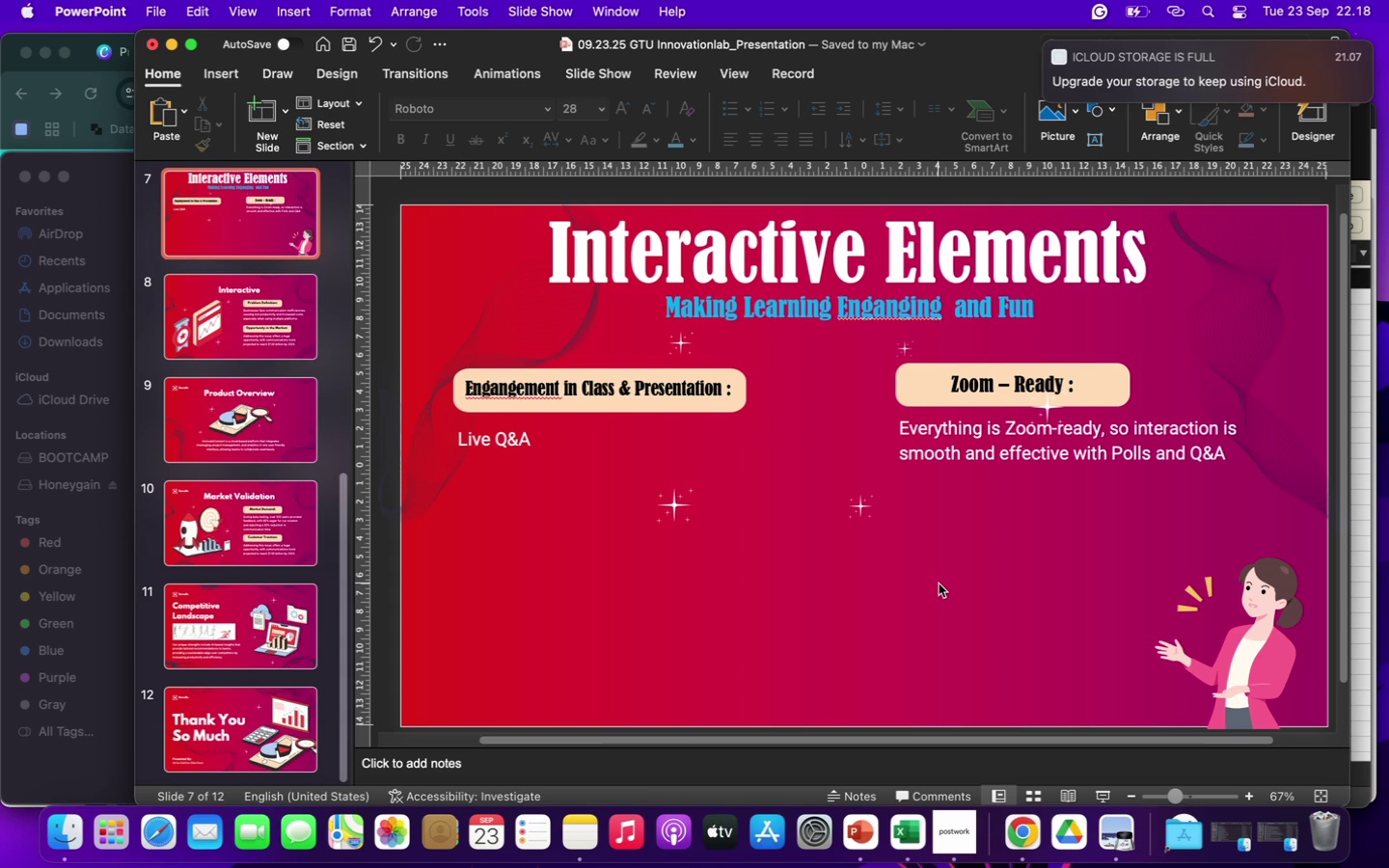 
left_click([1019, 830])
 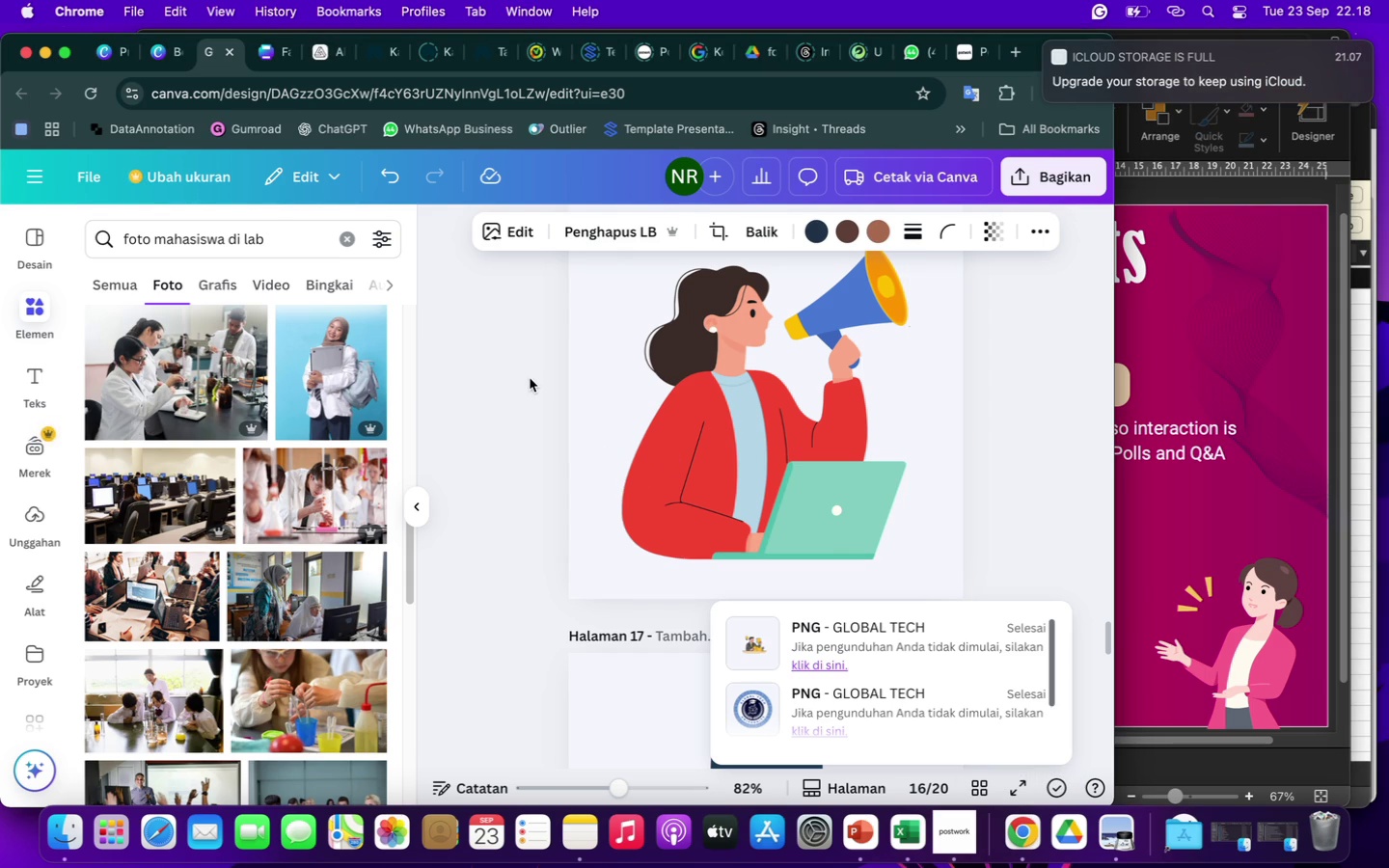 
left_click([530, 378])
 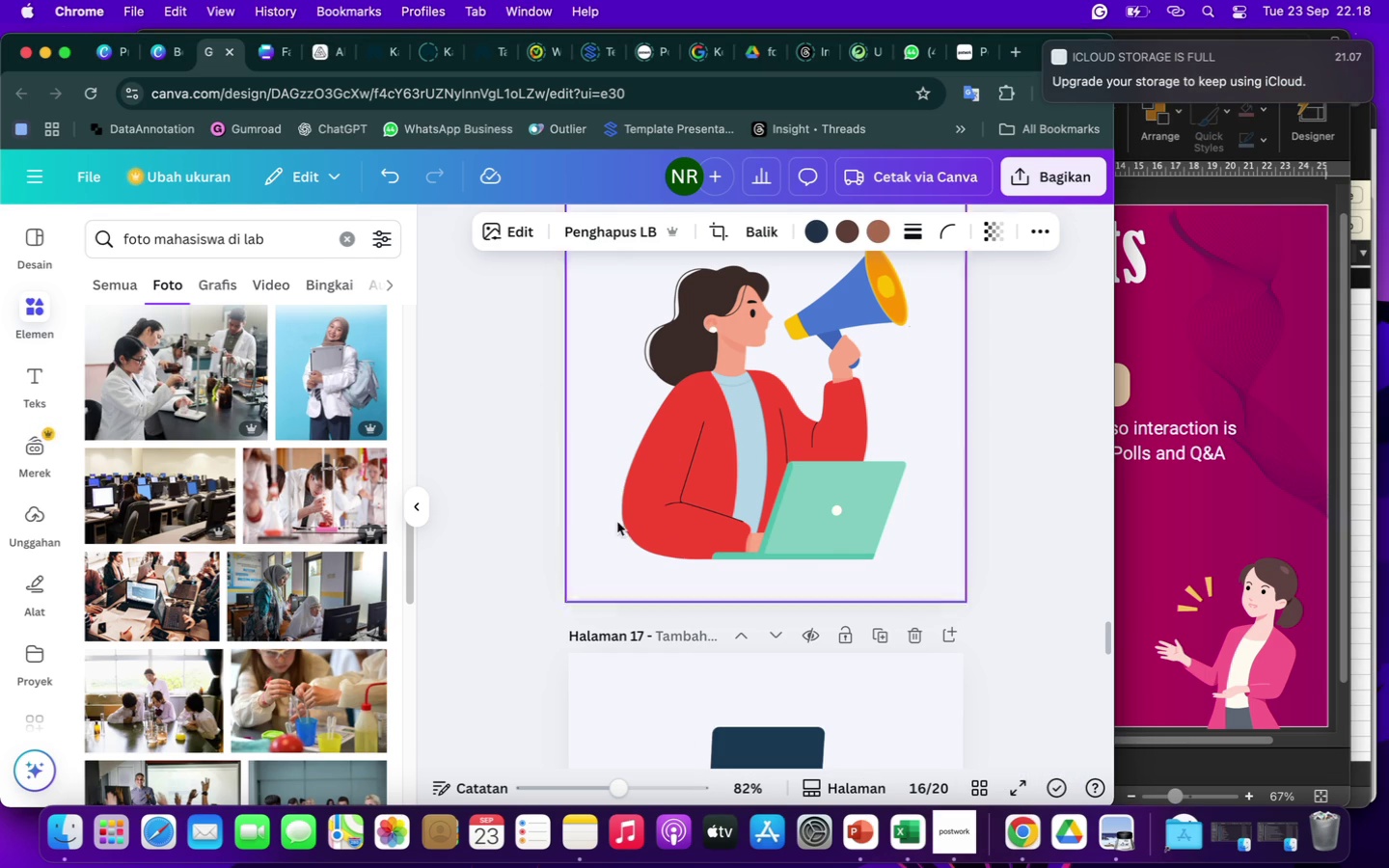 
scroll: coordinate [798, 579], scroll_direction: down, amount: 347.0
 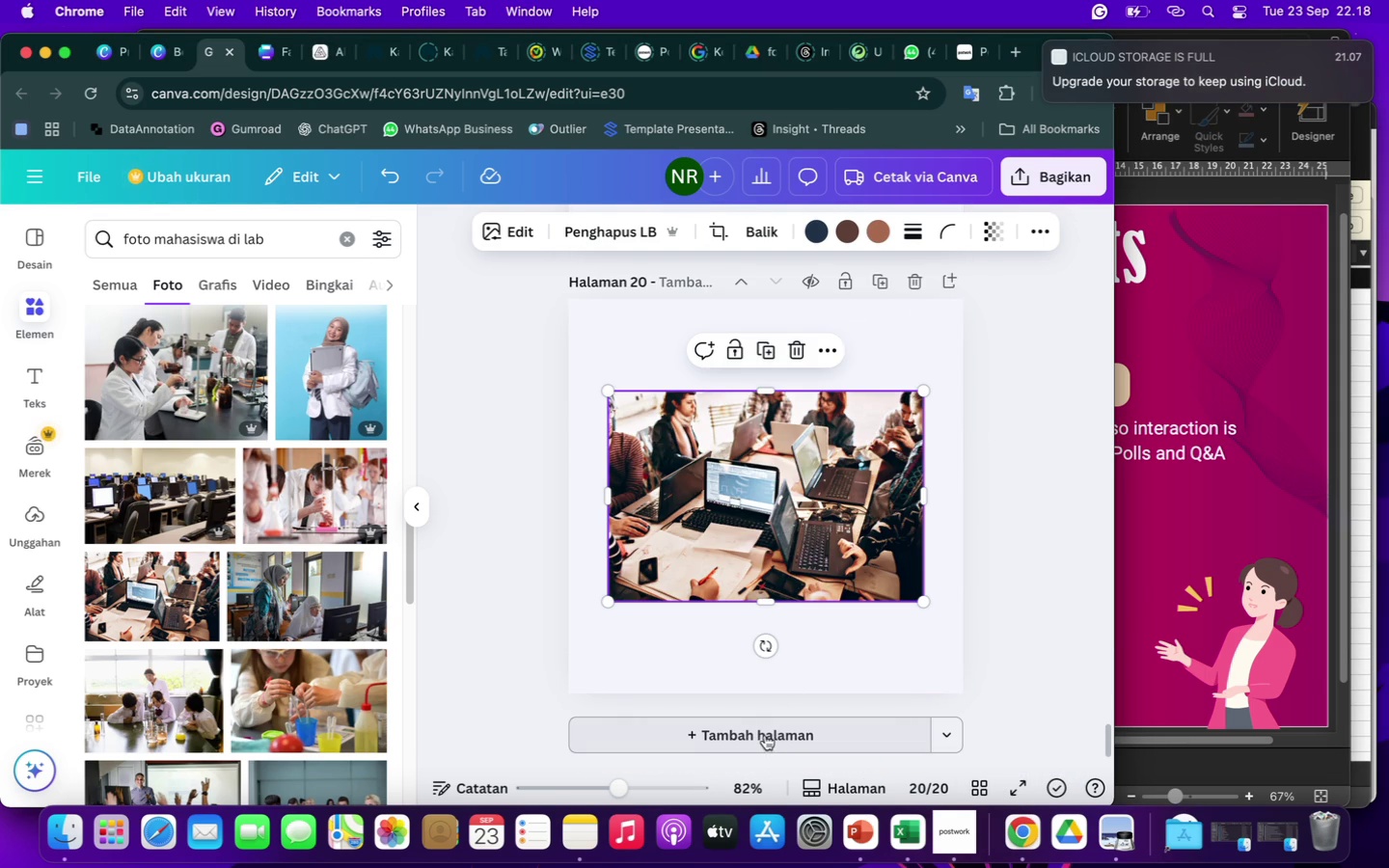 
left_click([765, 736])
 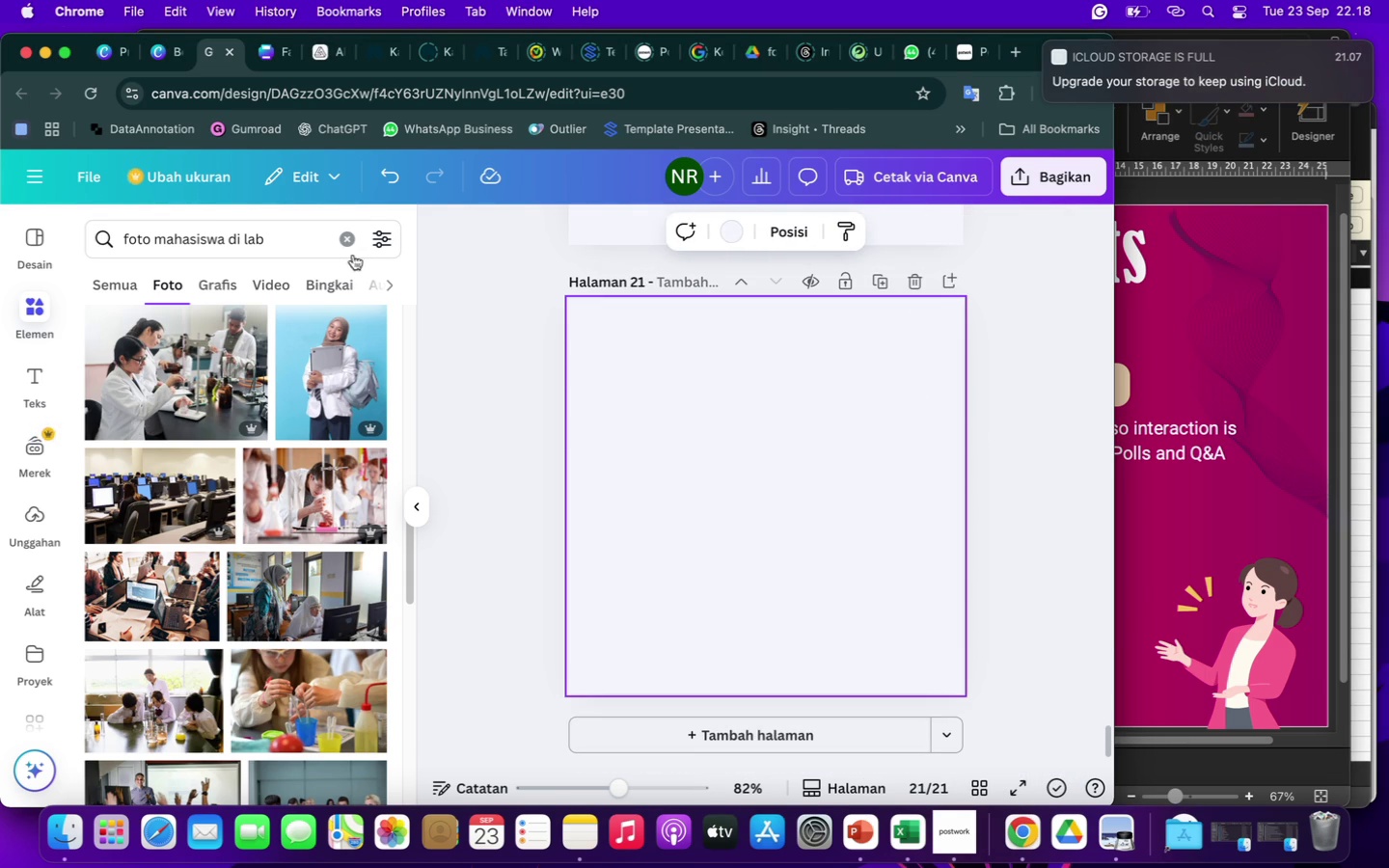 
left_click_drag(start_coordinate=[292, 244], to_coordinate=[110, 234])
 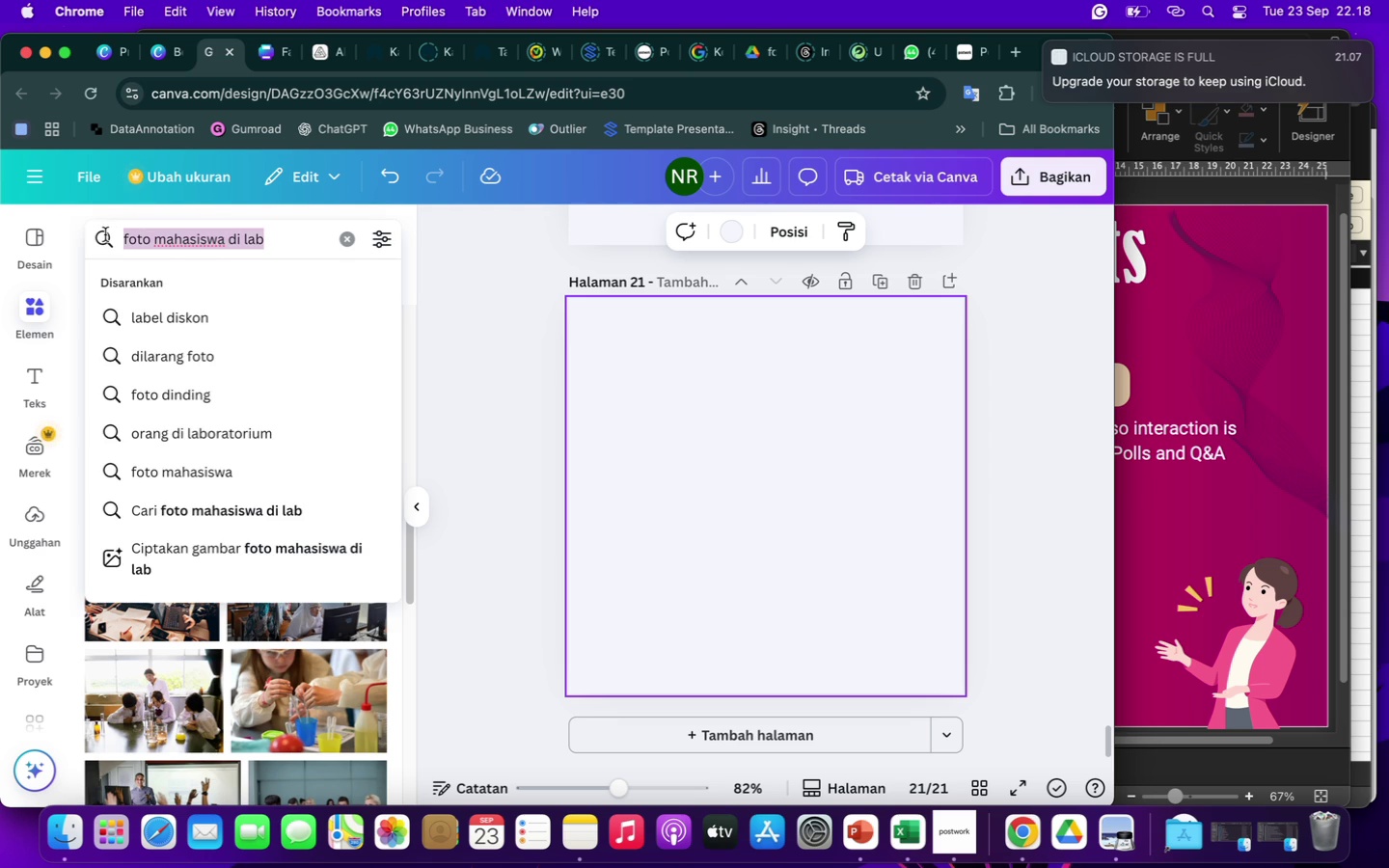 
type(qna)
 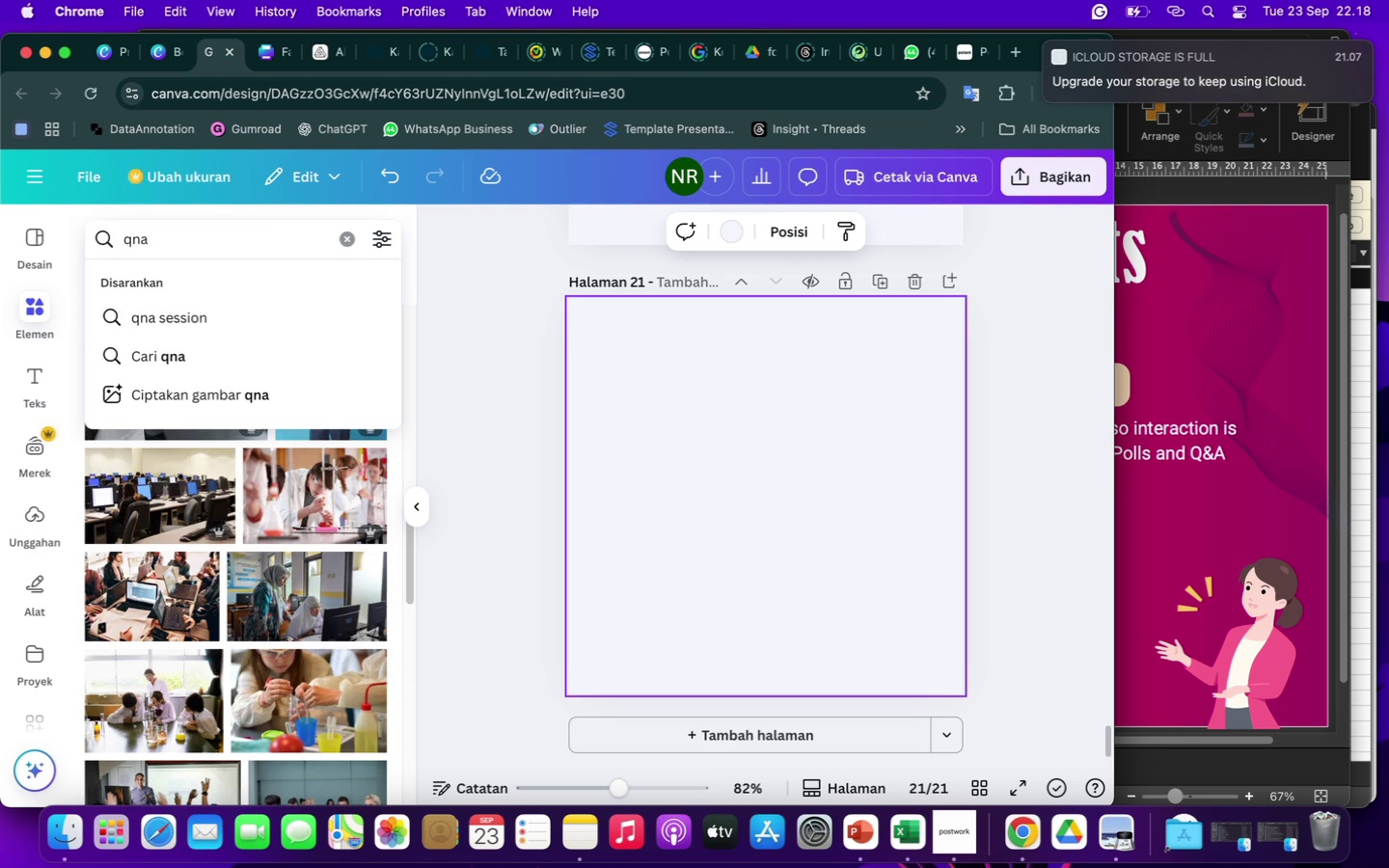 
key(Enter)
 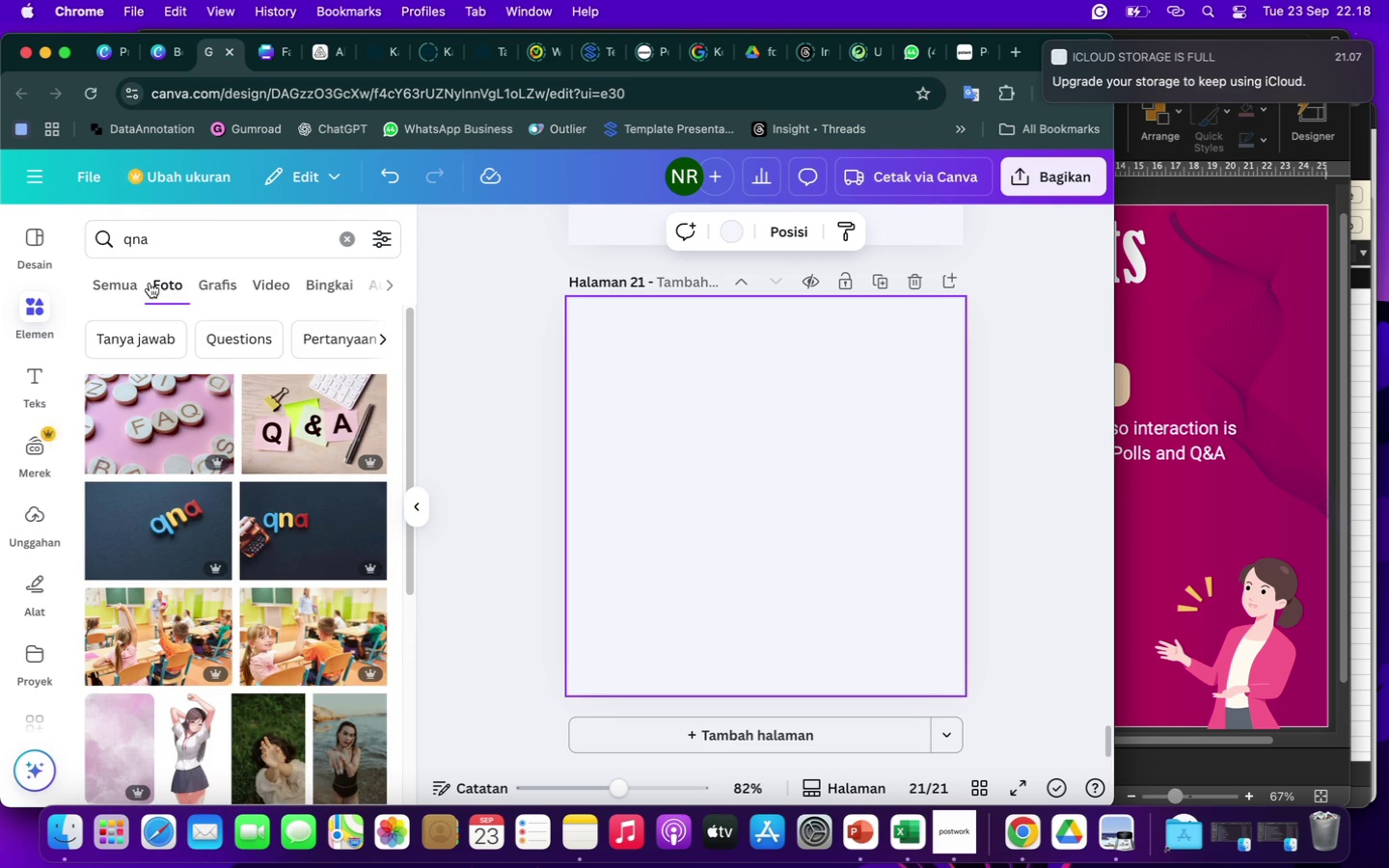 
left_click([204, 289])
 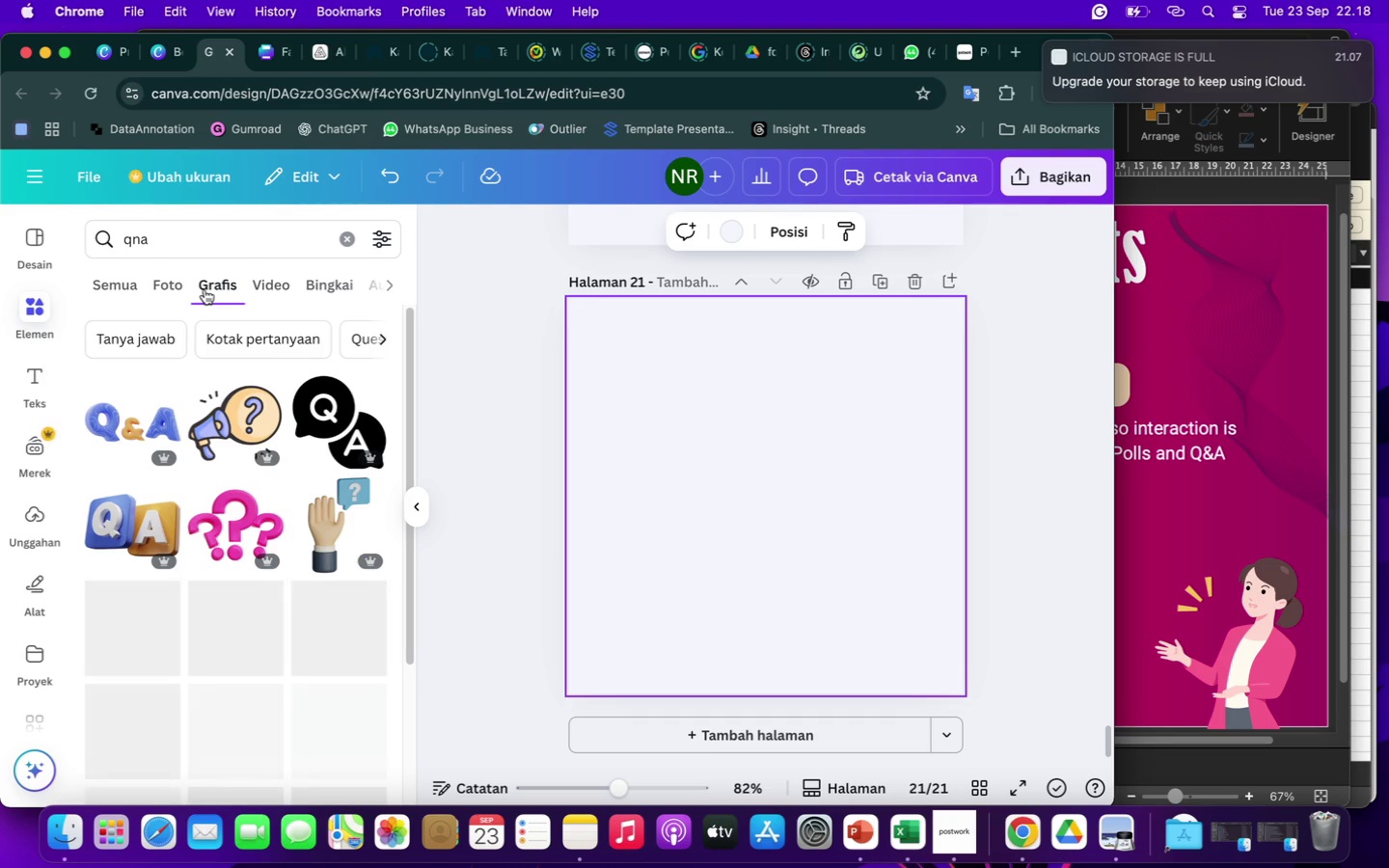 
wait(8.09)
 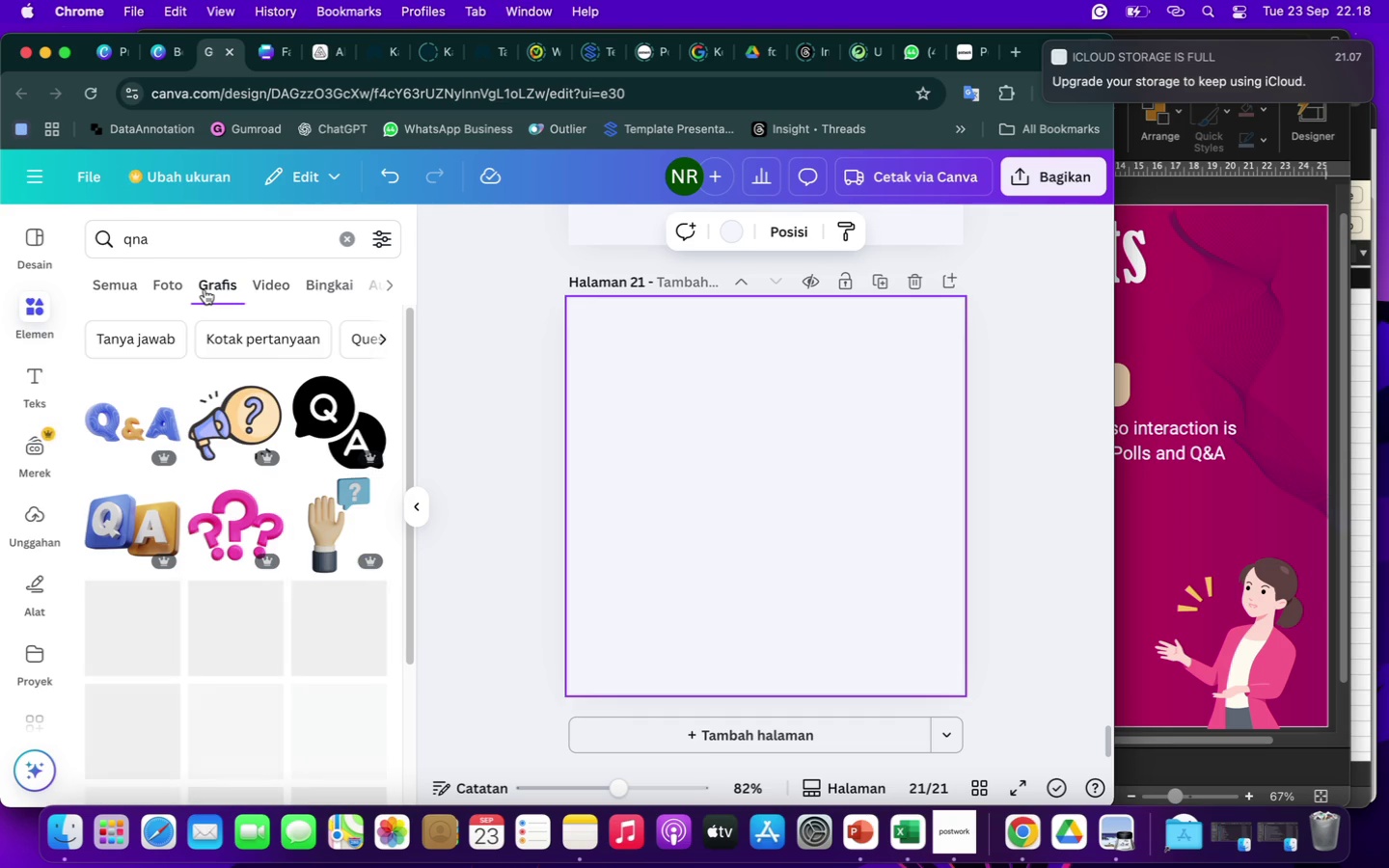 
scroll: coordinate [224, 645], scroll_direction: down, amount: 20.0
 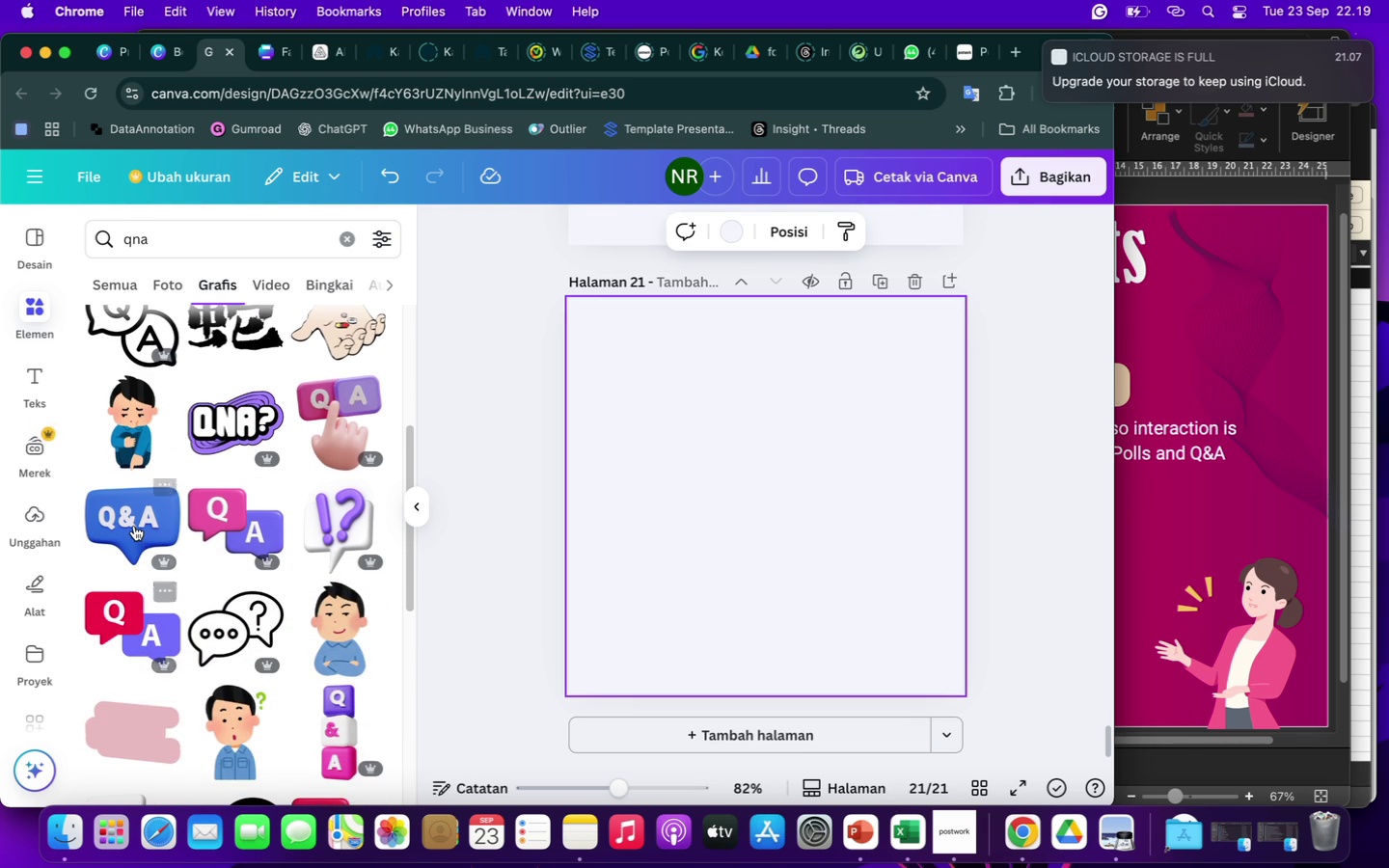 
left_click([134, 526])
 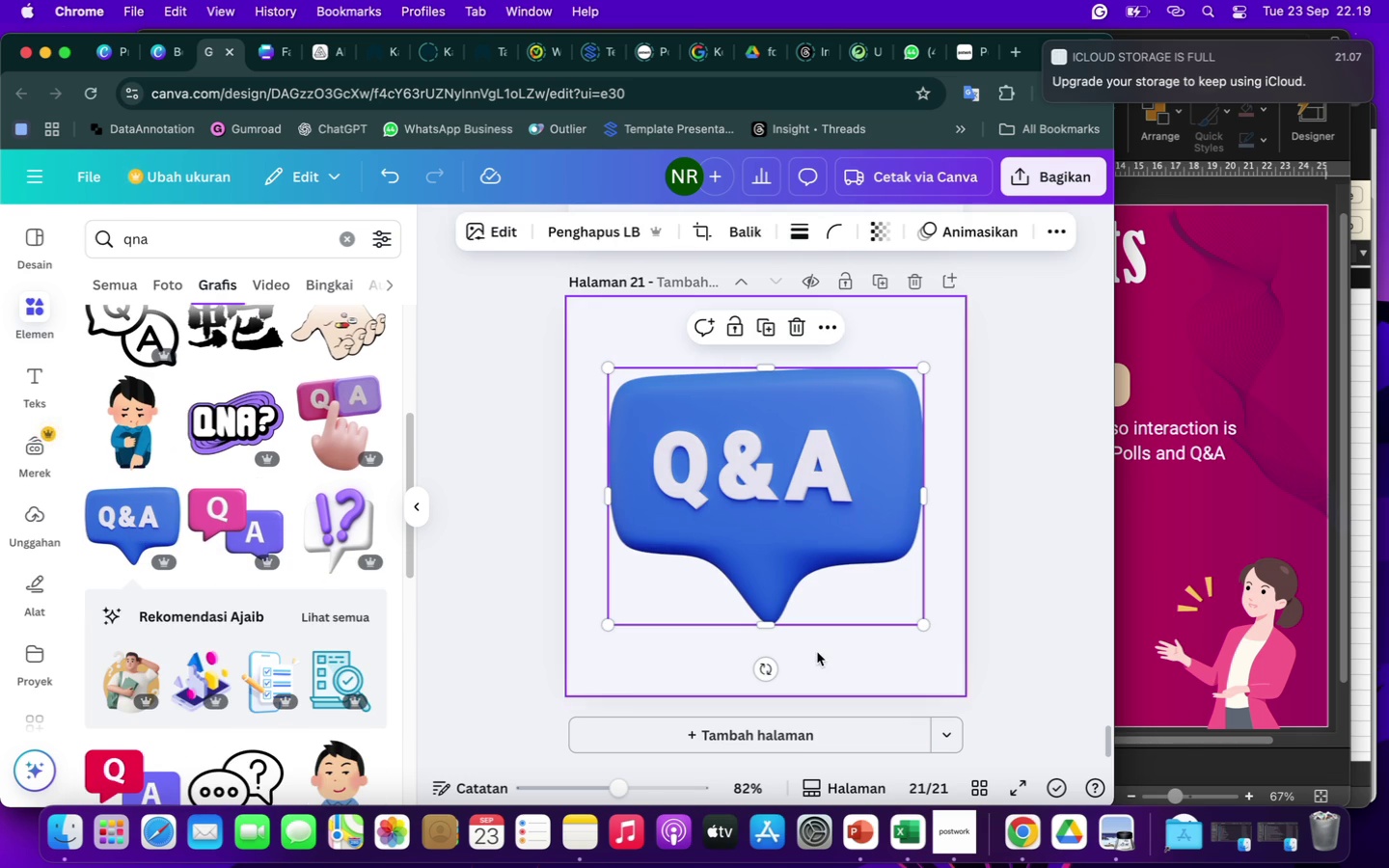 
left_click([795, 731])
 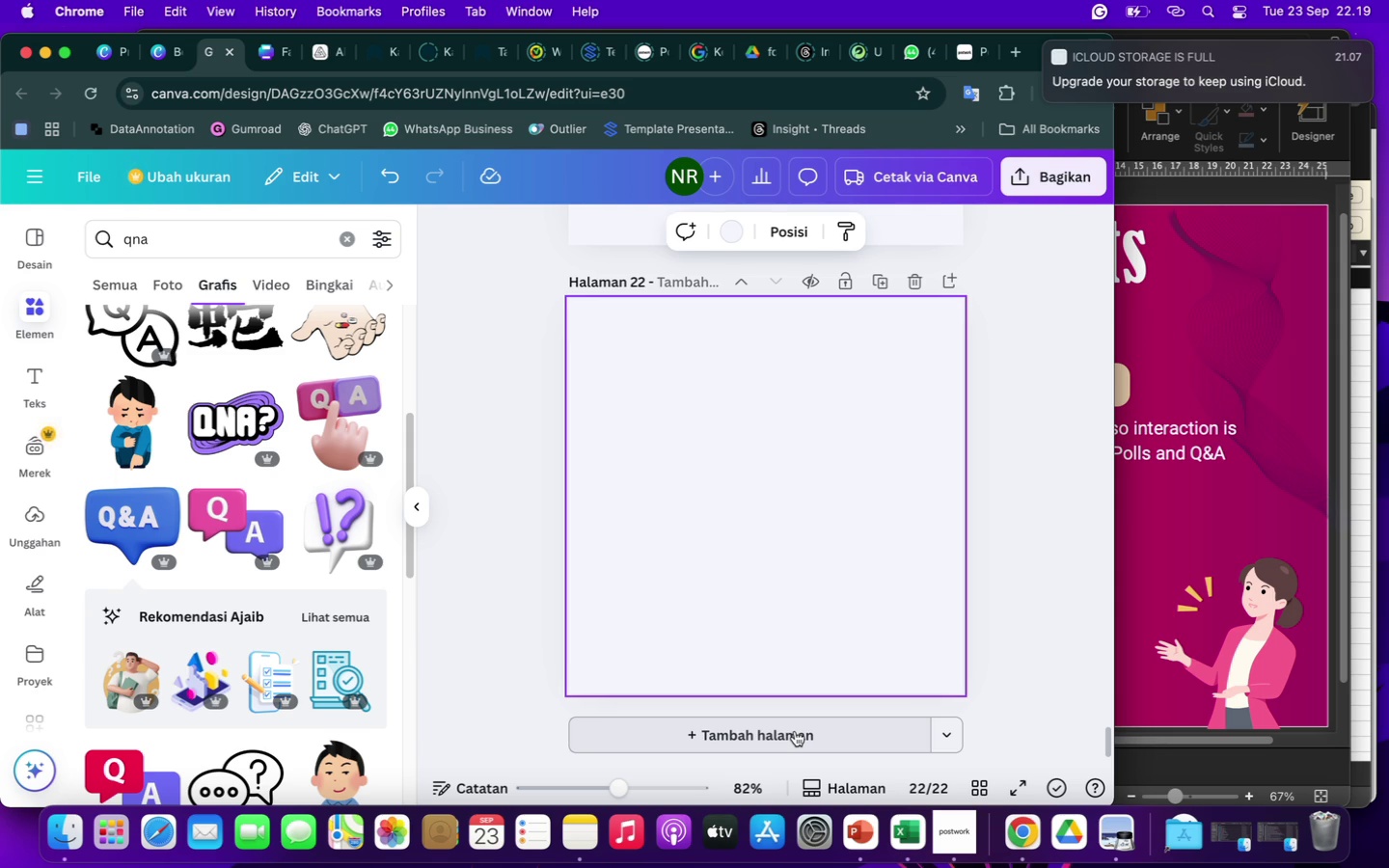 
wait(8.11)
 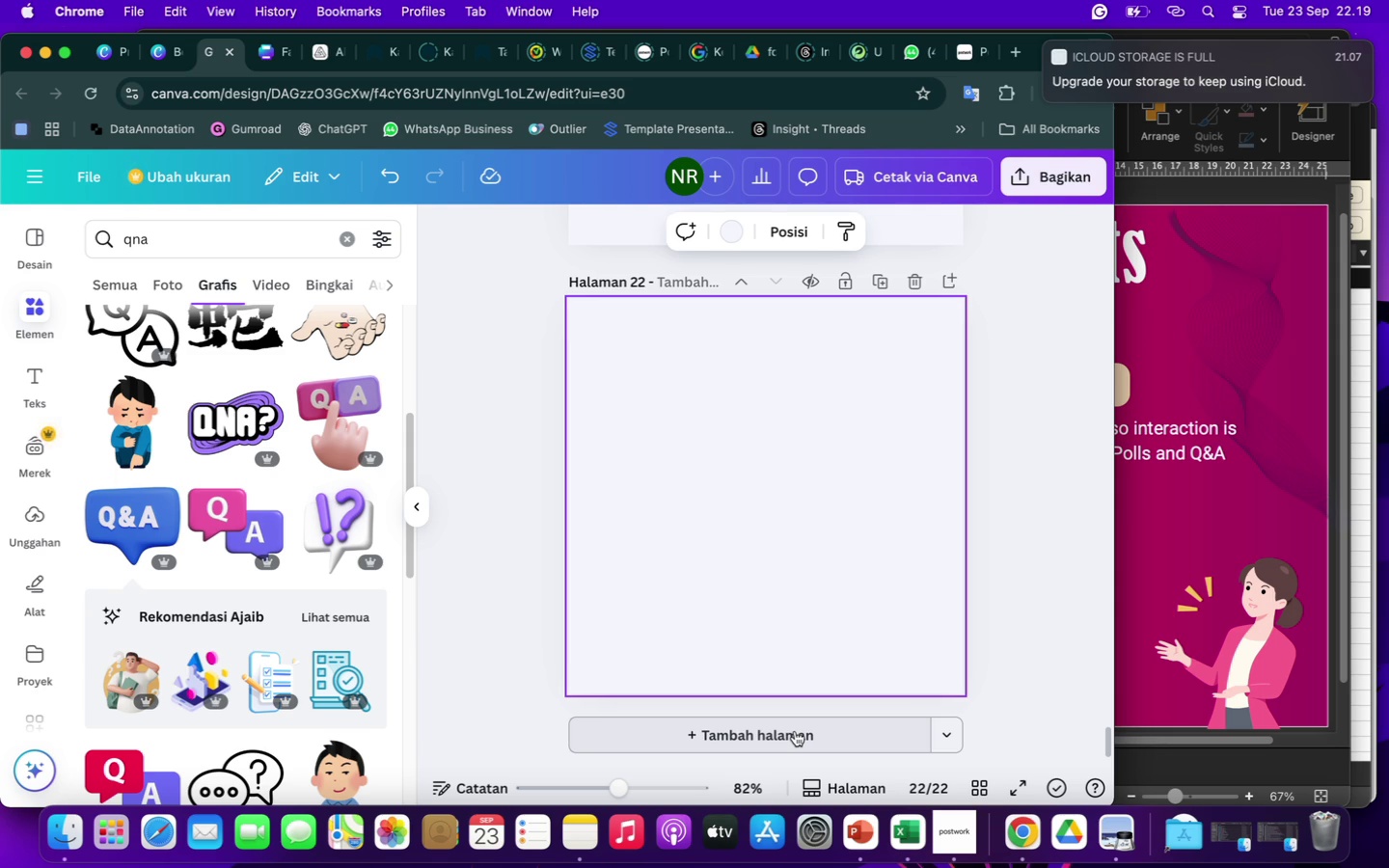 
left_click([263, 235])
 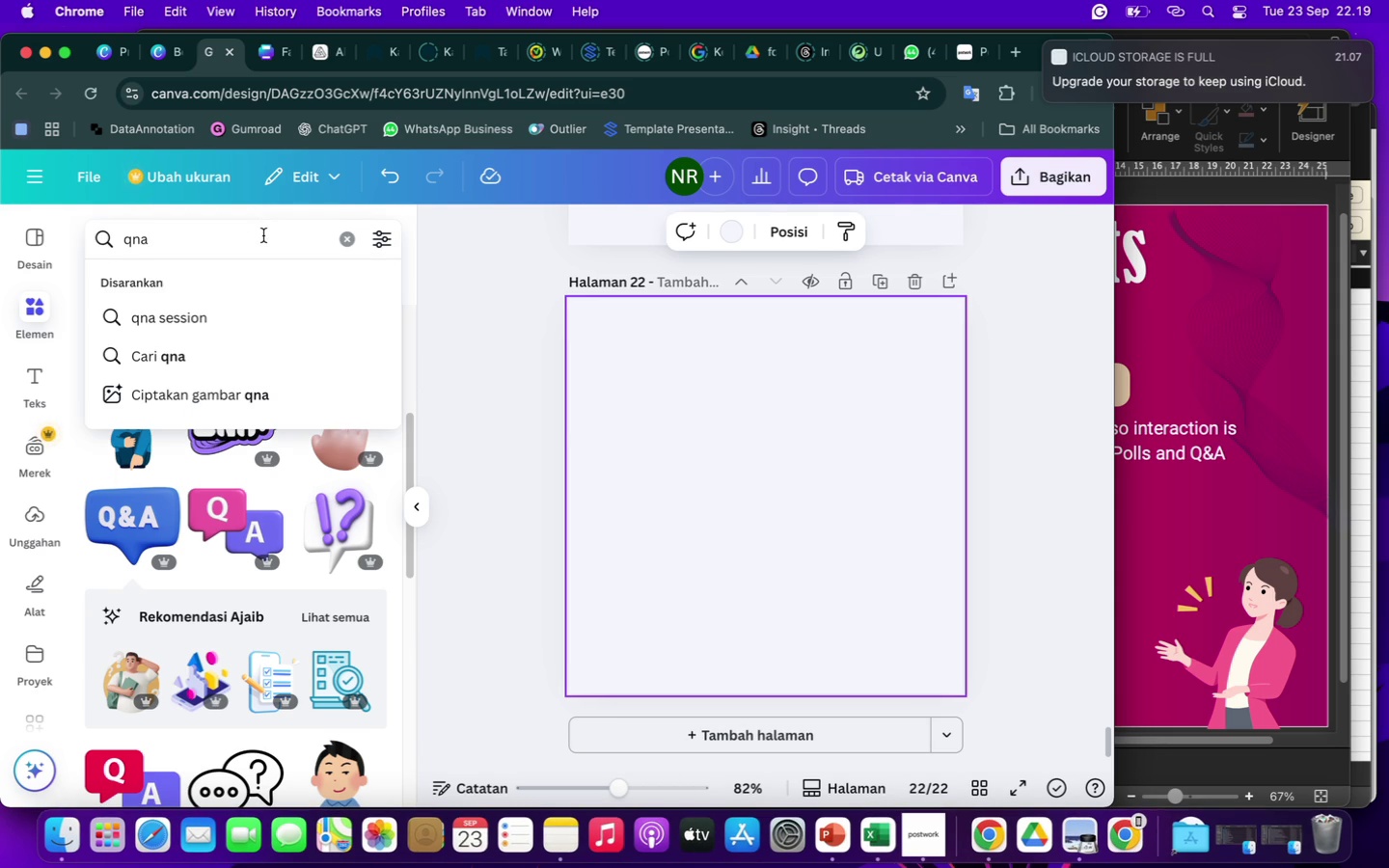 
key(Backspace)
key(Backspace)
key(Backspace)
type(poll)
 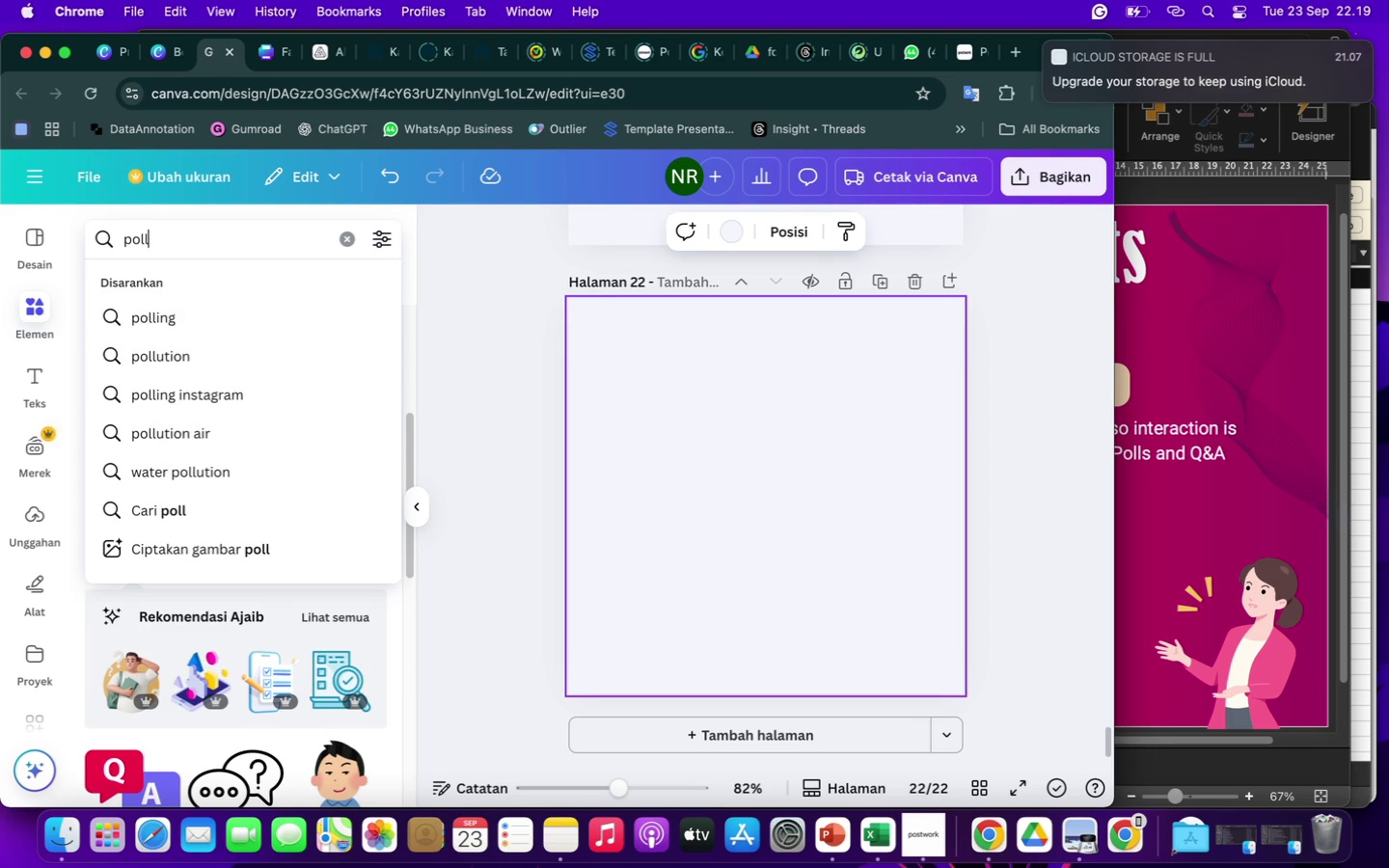 
wait(6.91)
 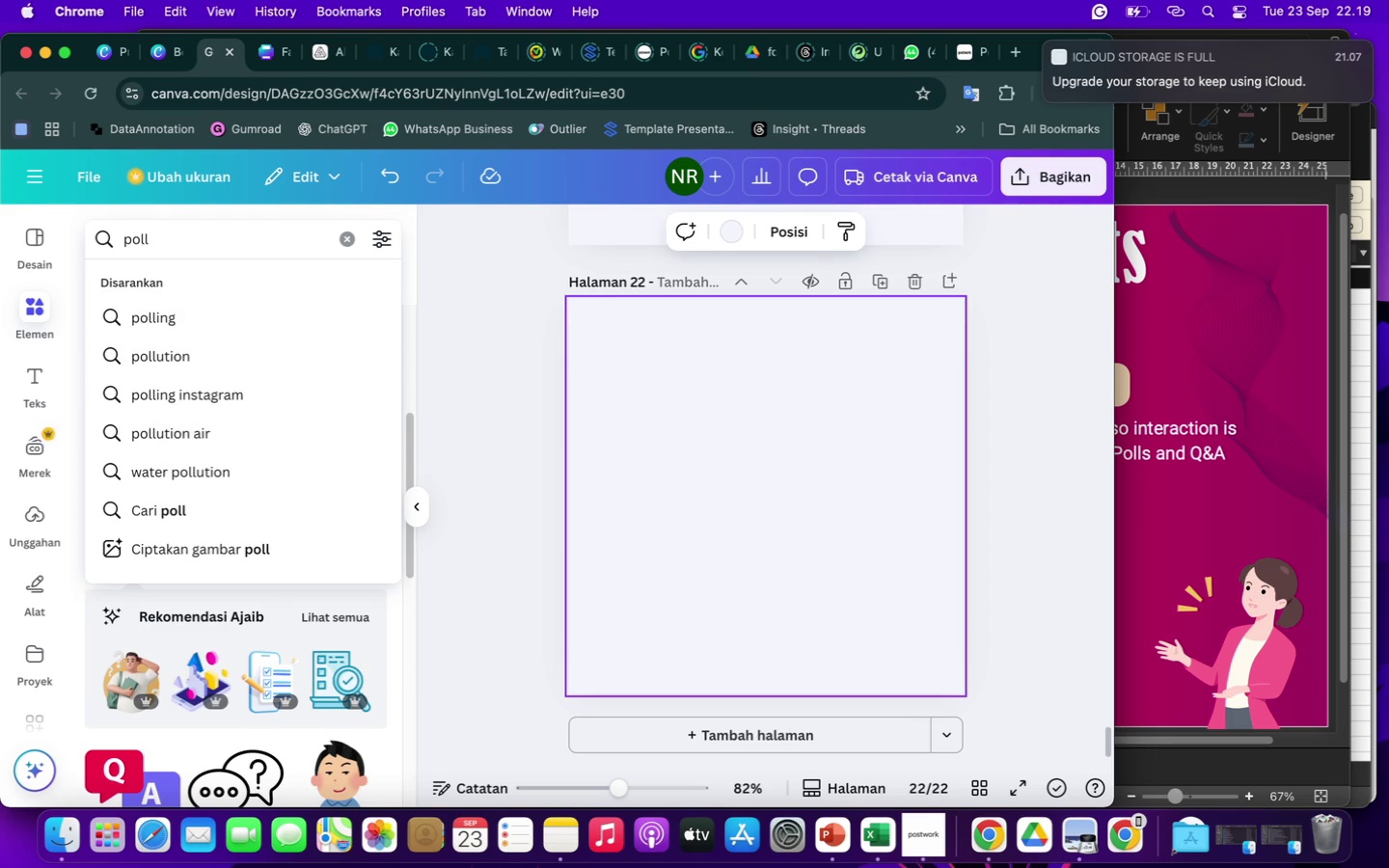 
left_click([170, 317])
 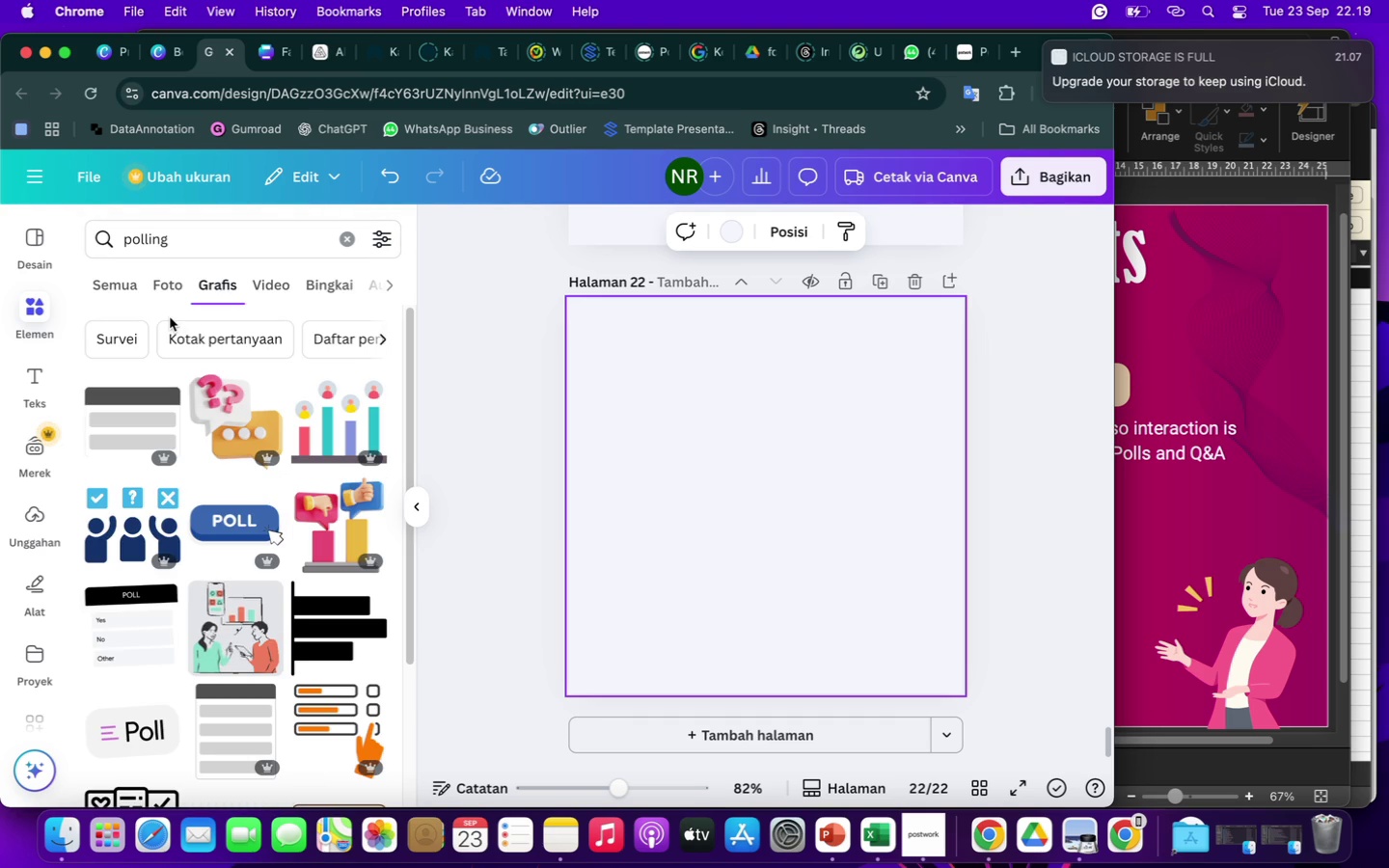 
wait(8.62)
 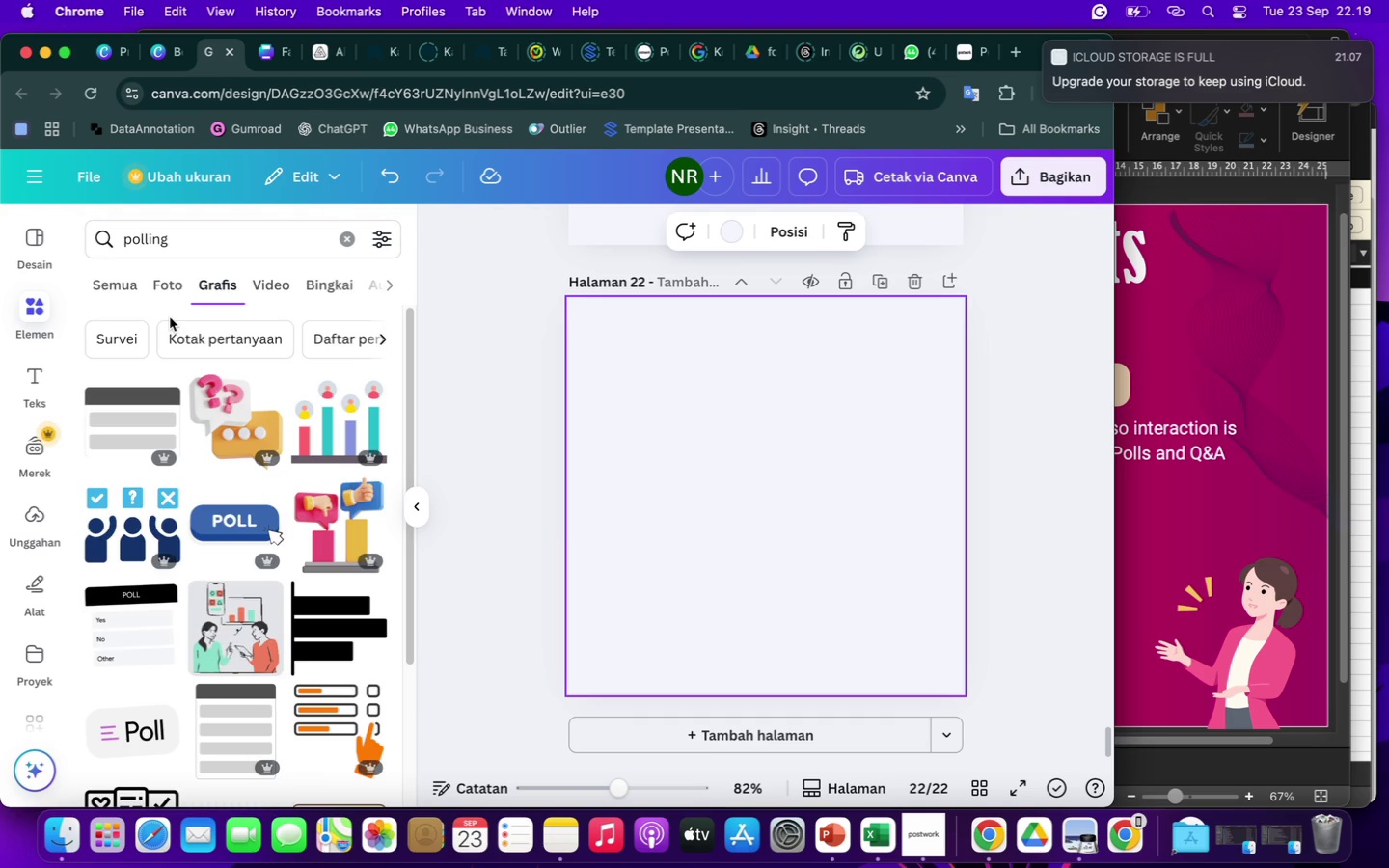 
left_click([318, 406])
 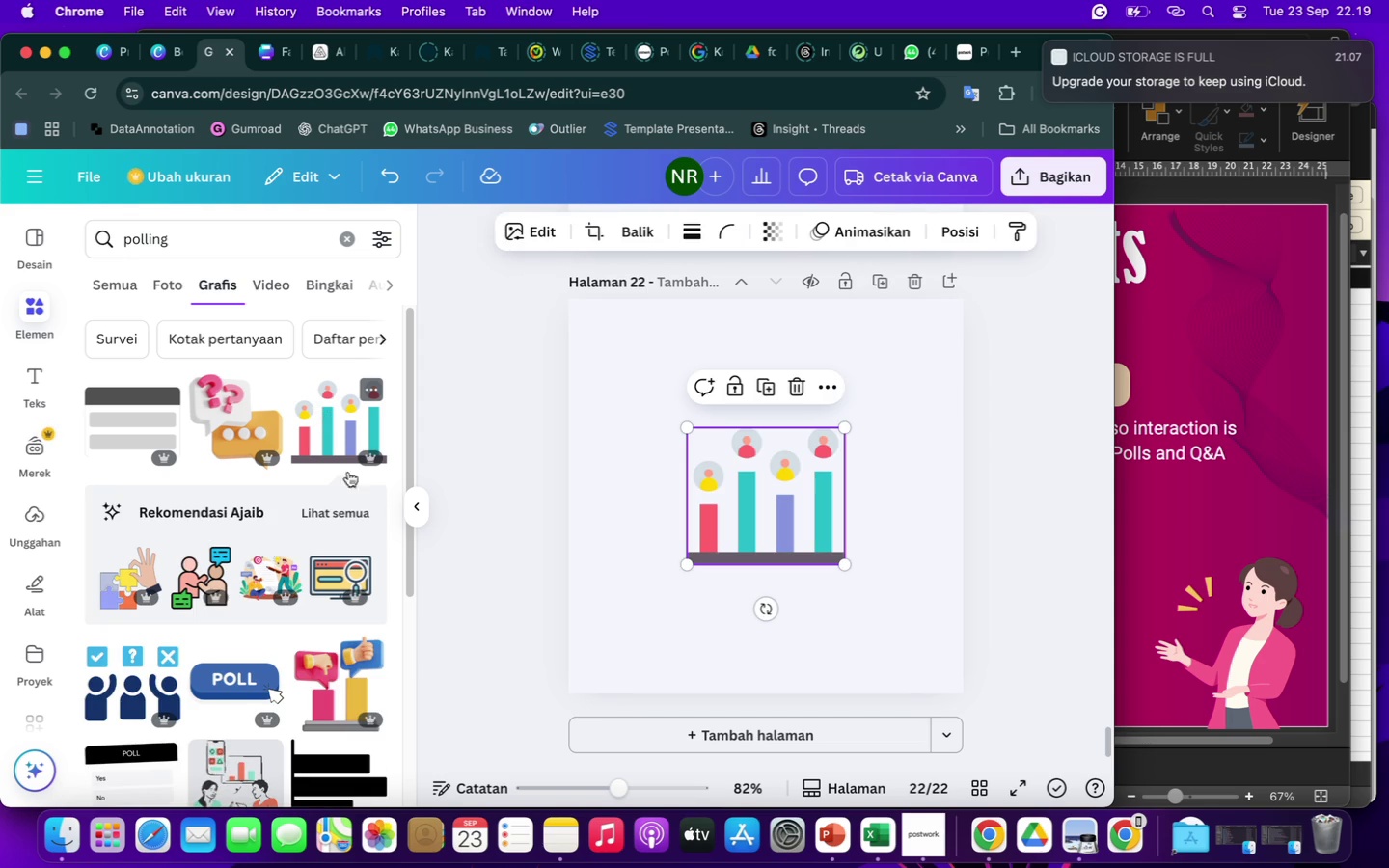 
scroll: coordinate [251, 568], scroll_direction: down, amount: 50.0
 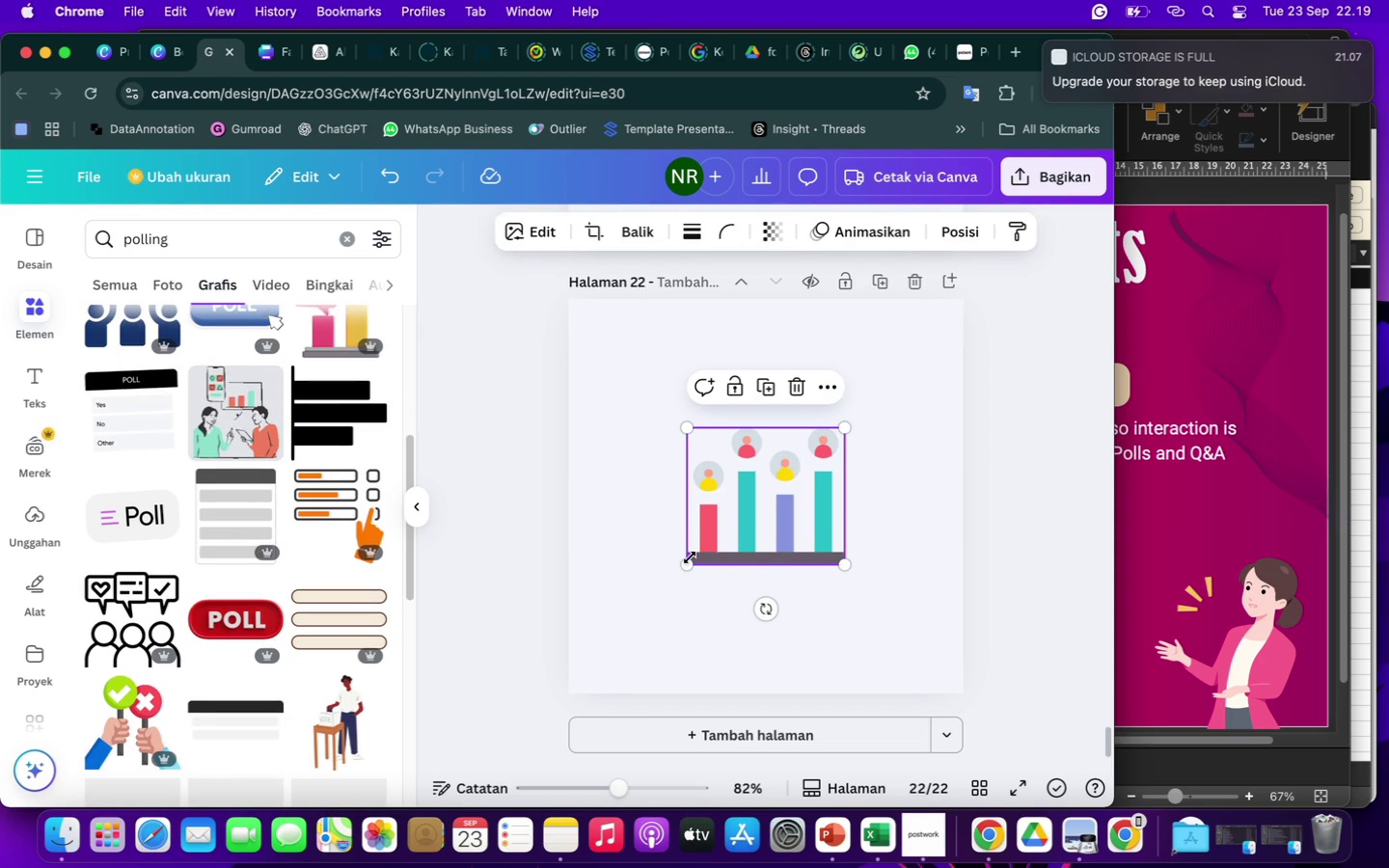 
left_click_drag(start_coordinate=[686, 563], to_coordinate=[659, 627])
 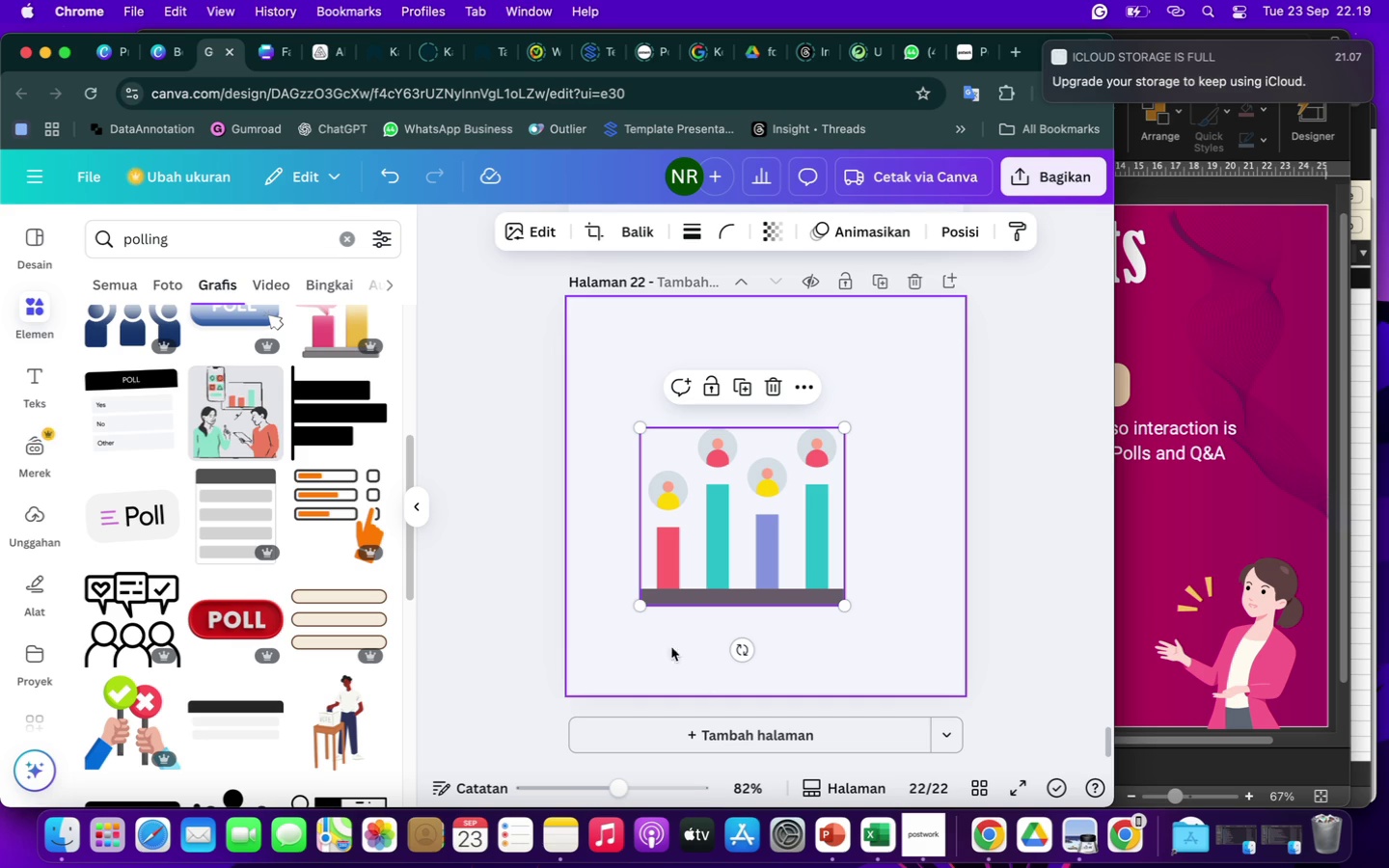 
left_click([706, 731])
 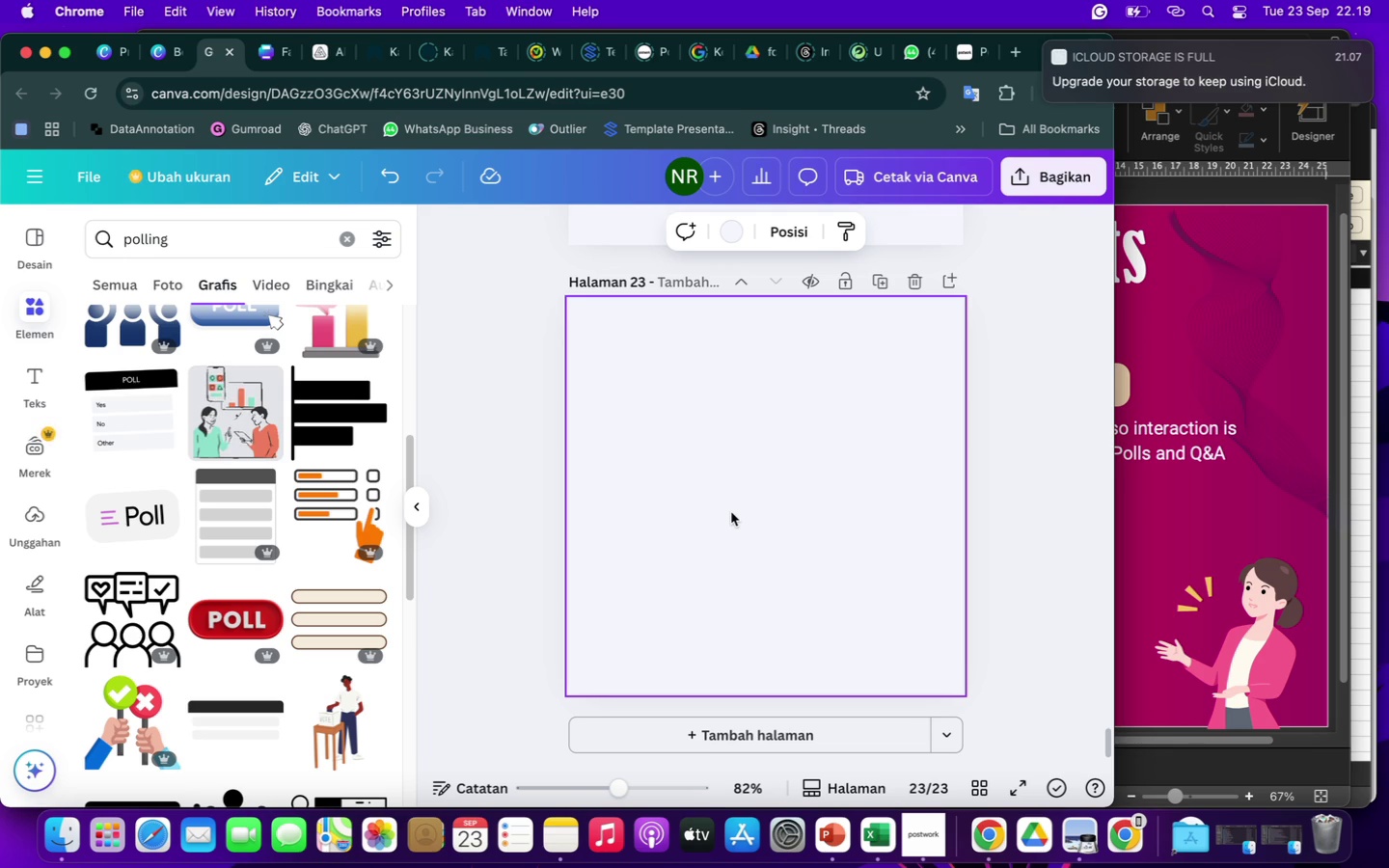 
wait(13.8)
 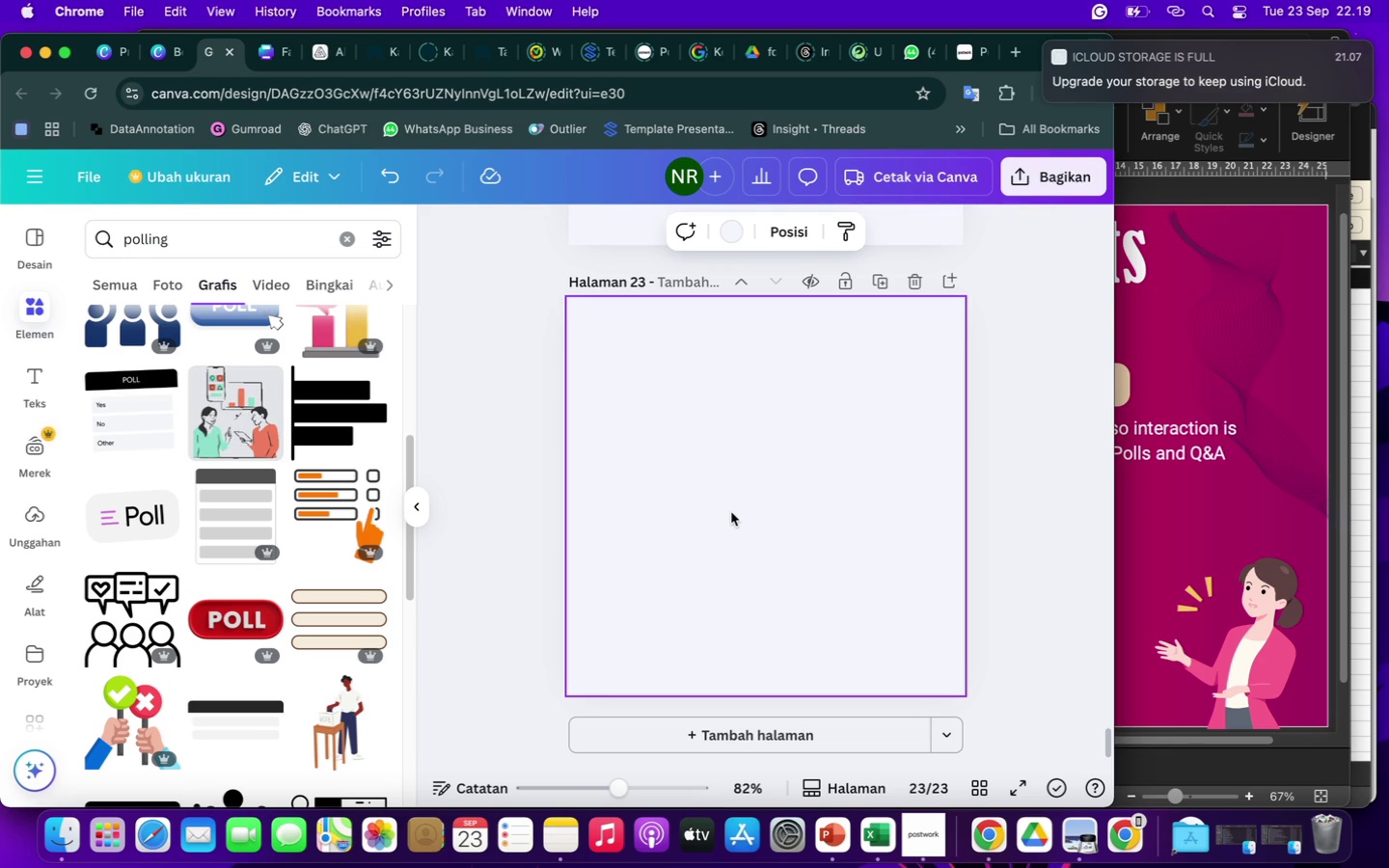 
left_click([204, 241])
 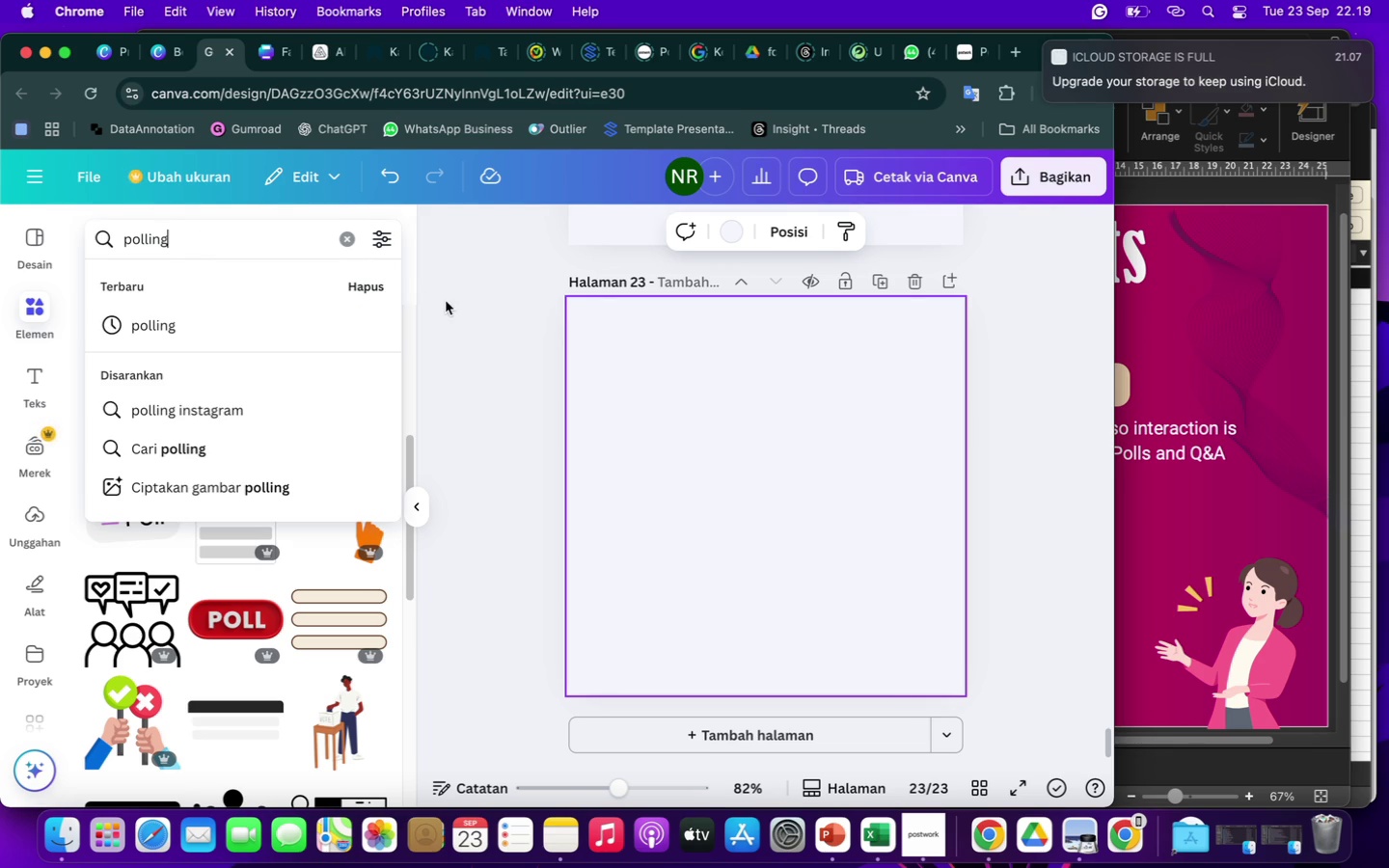 
left_click([484, 306])
 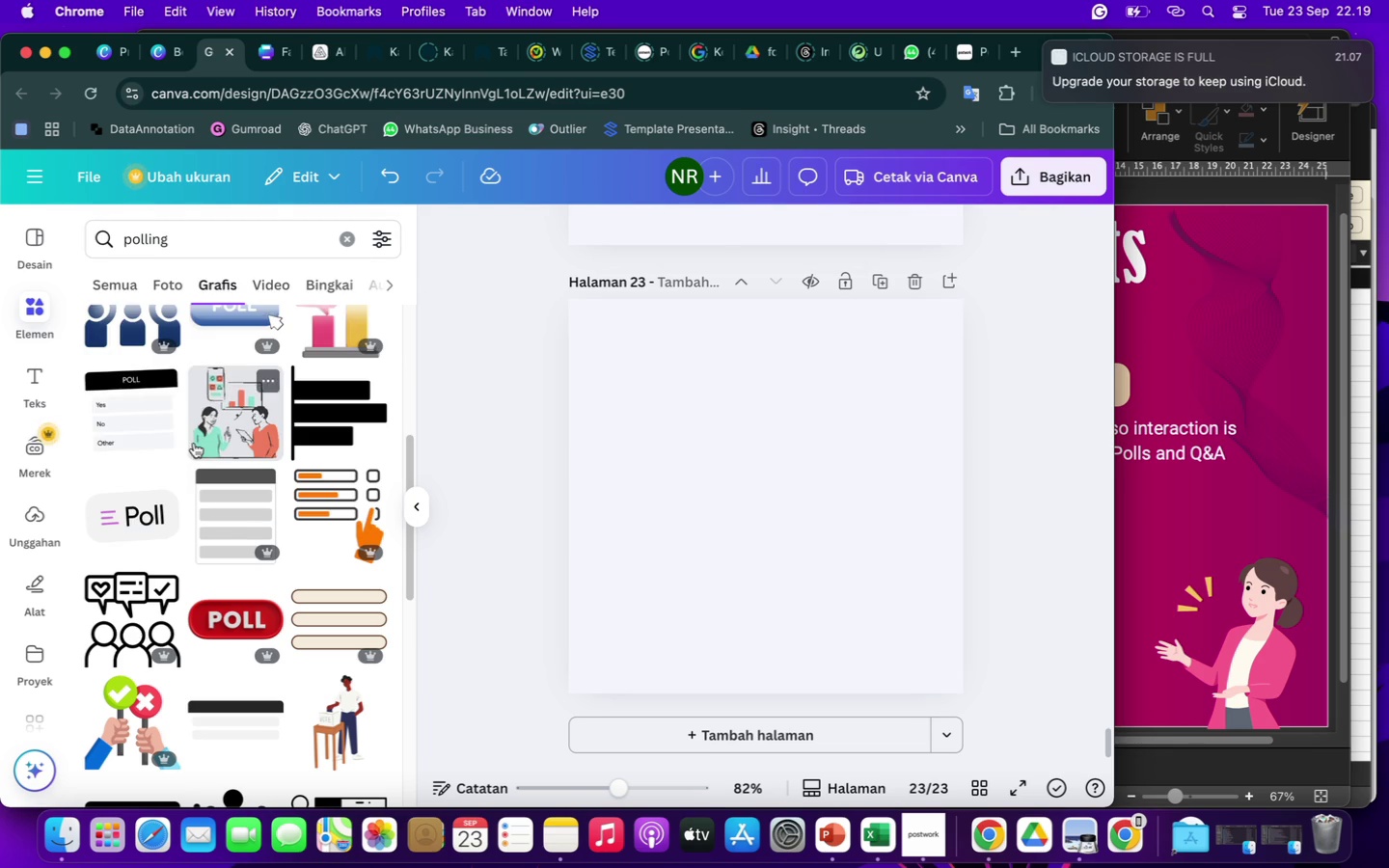 
scroll: coordinate [194, 443], scroll_direction: up, amount: 16.0
 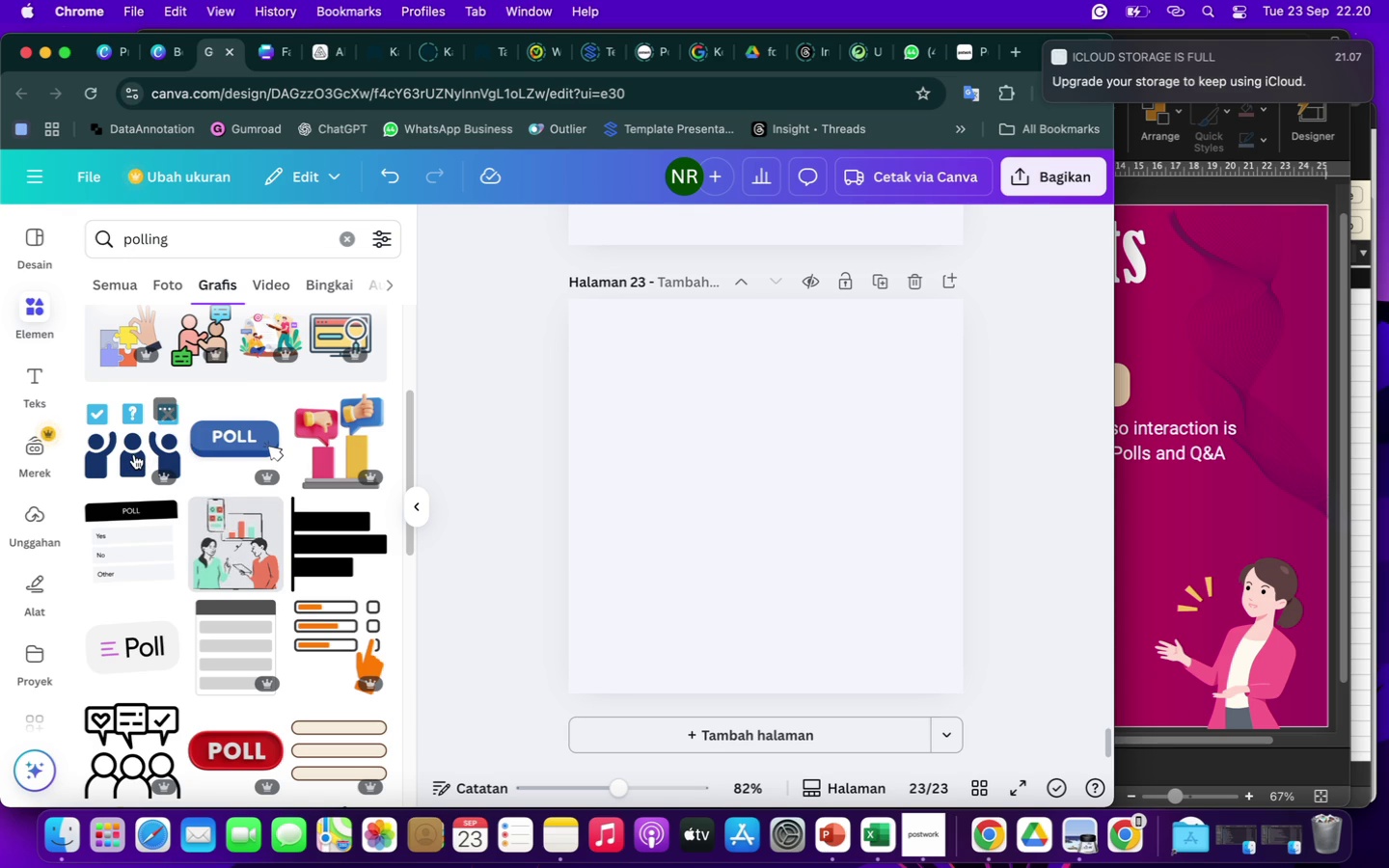 
wait(5.59)
 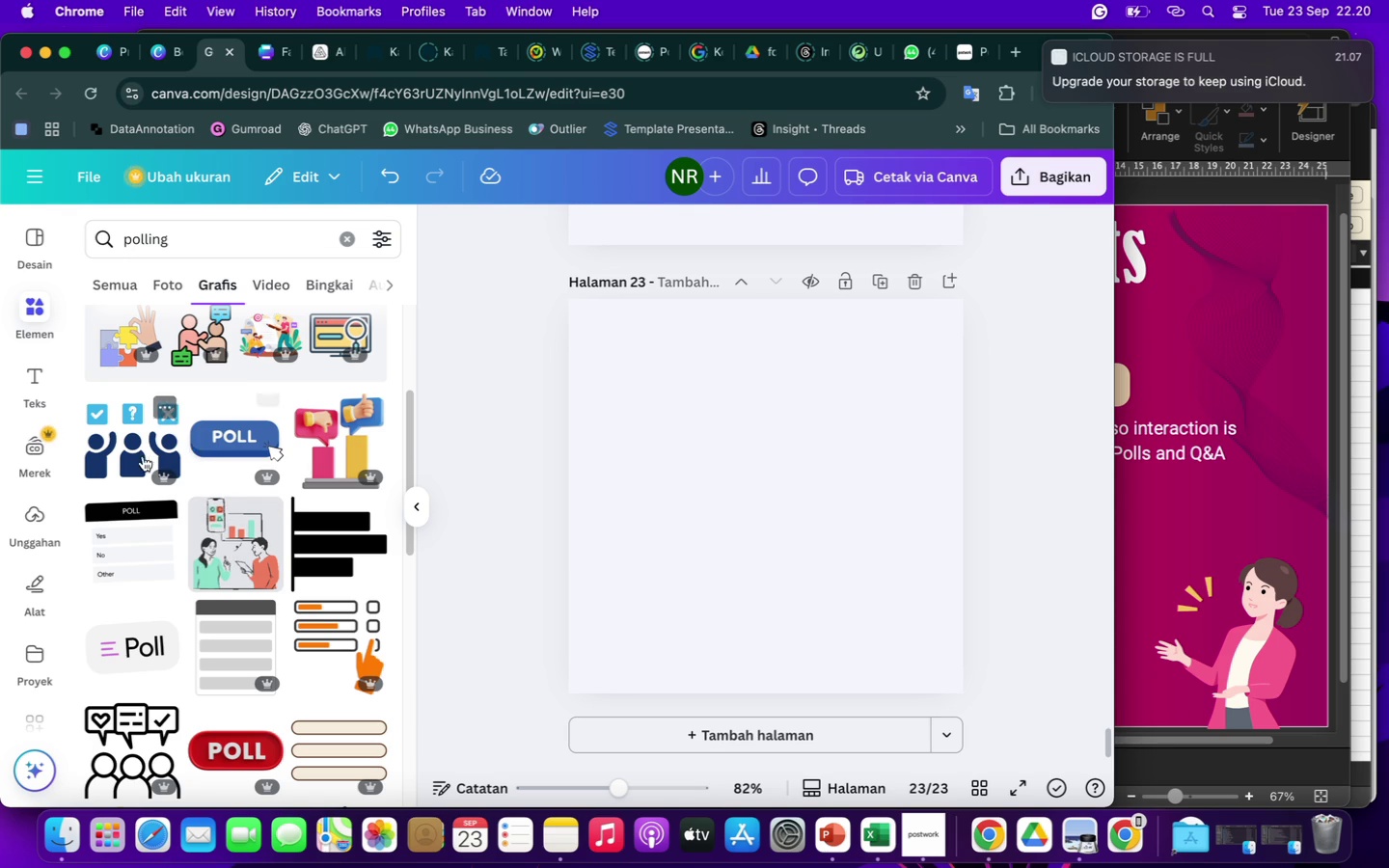 
left_click([135, 454])
 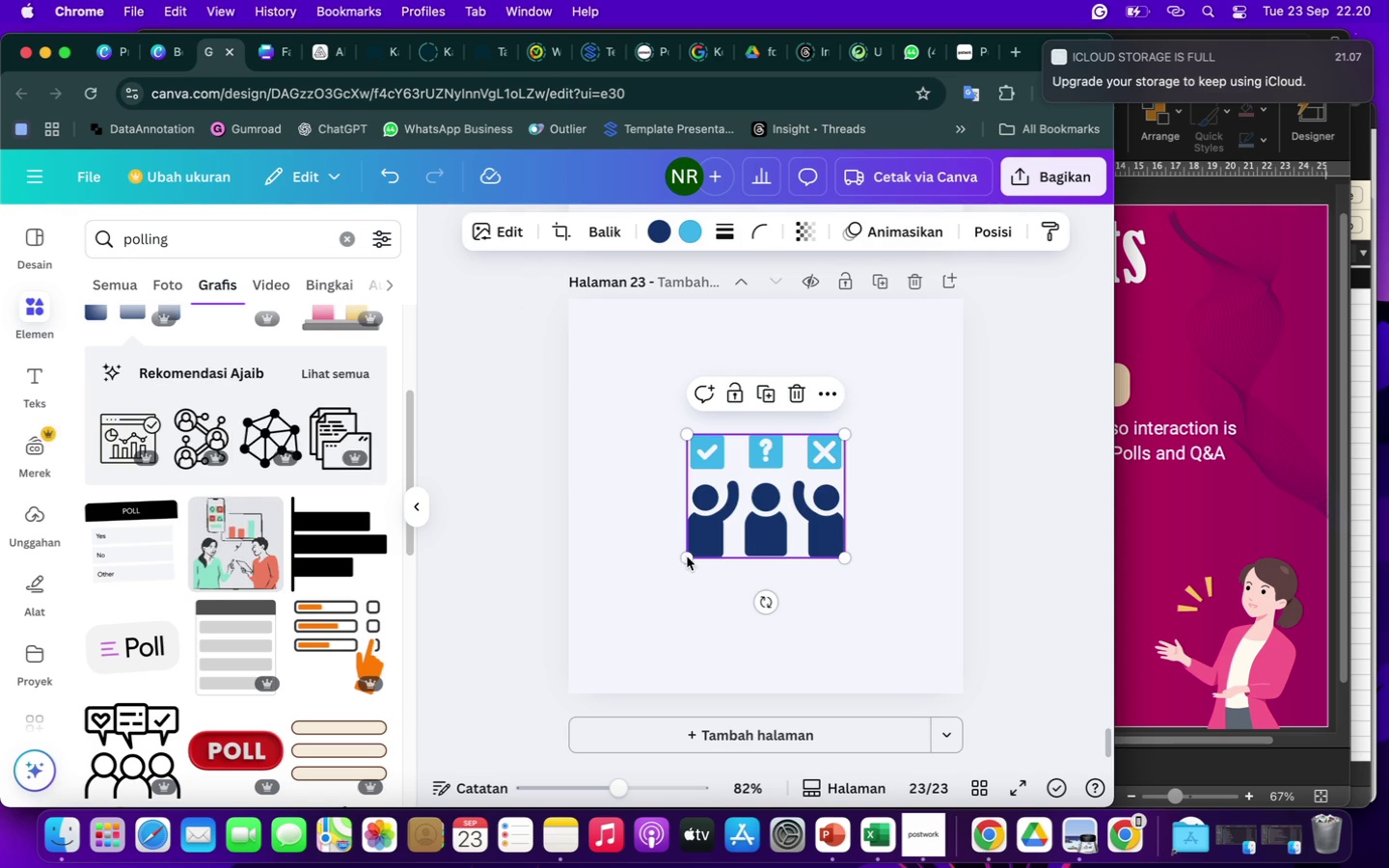 
left_click_drag(start_coordinate=[692, 556], to_coordinate=[671, 612])
 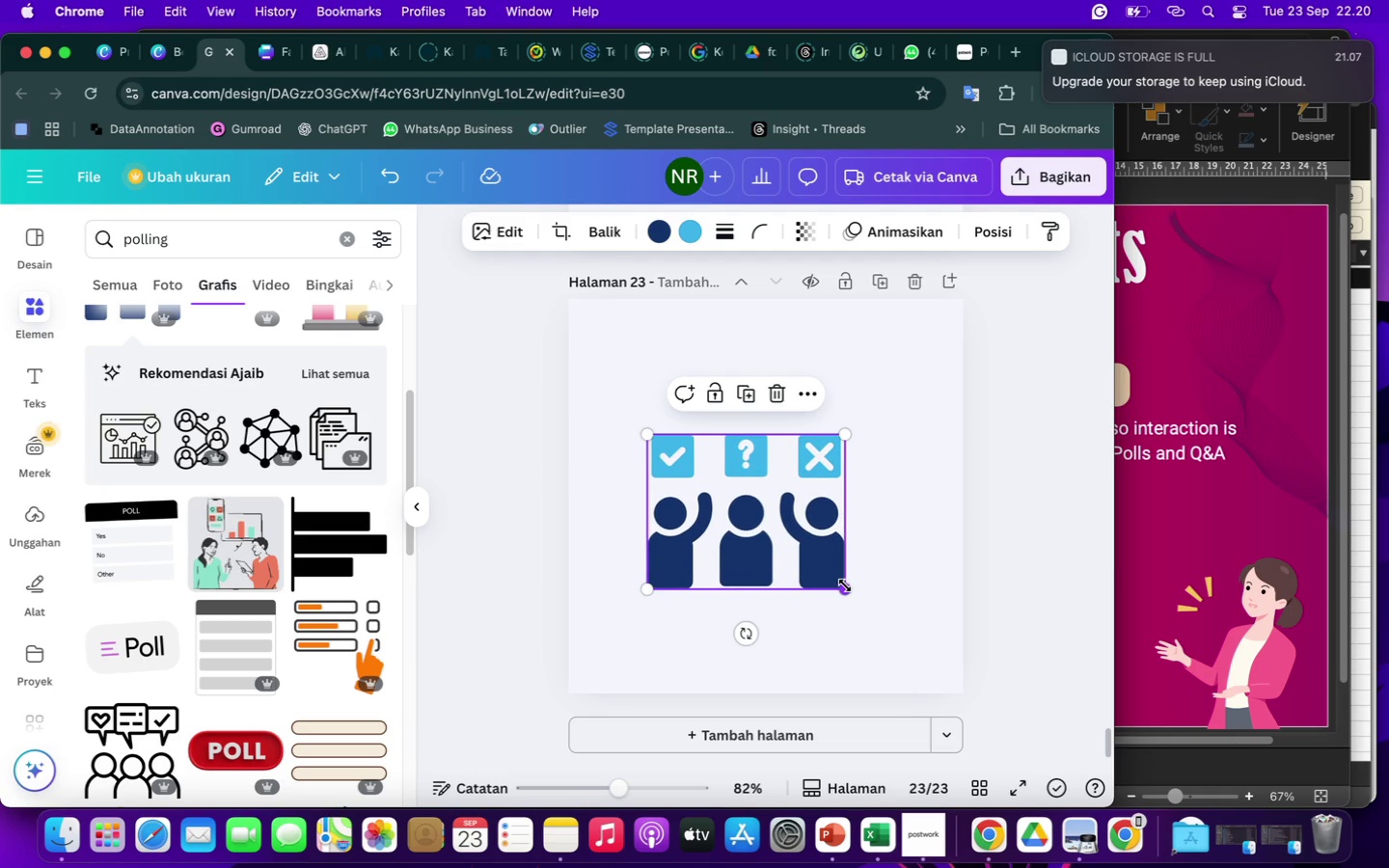 
left_click_drag(start_coordinate=[845, 585], to_coordinate=[896, 608])
 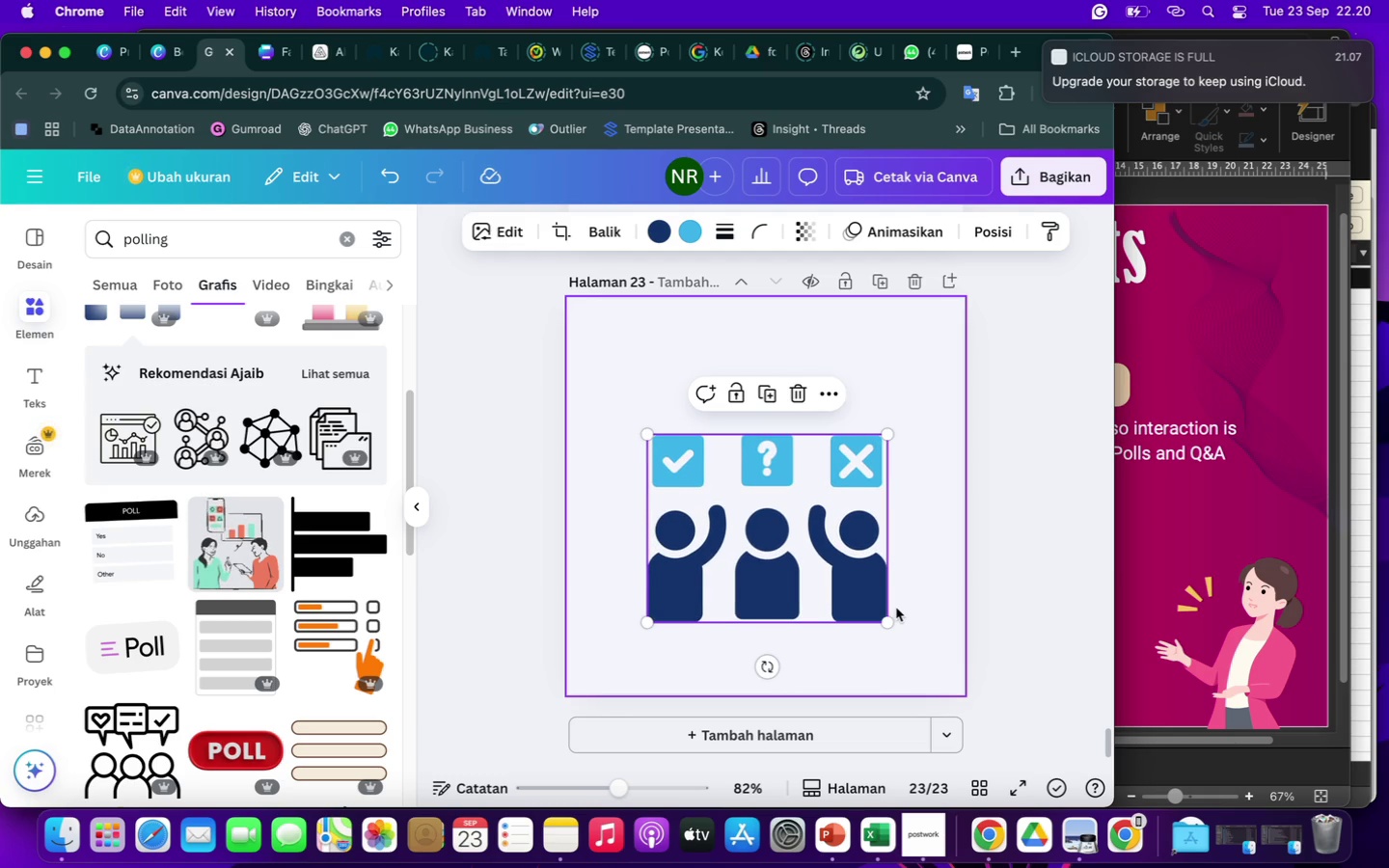 
wait(6.9)
 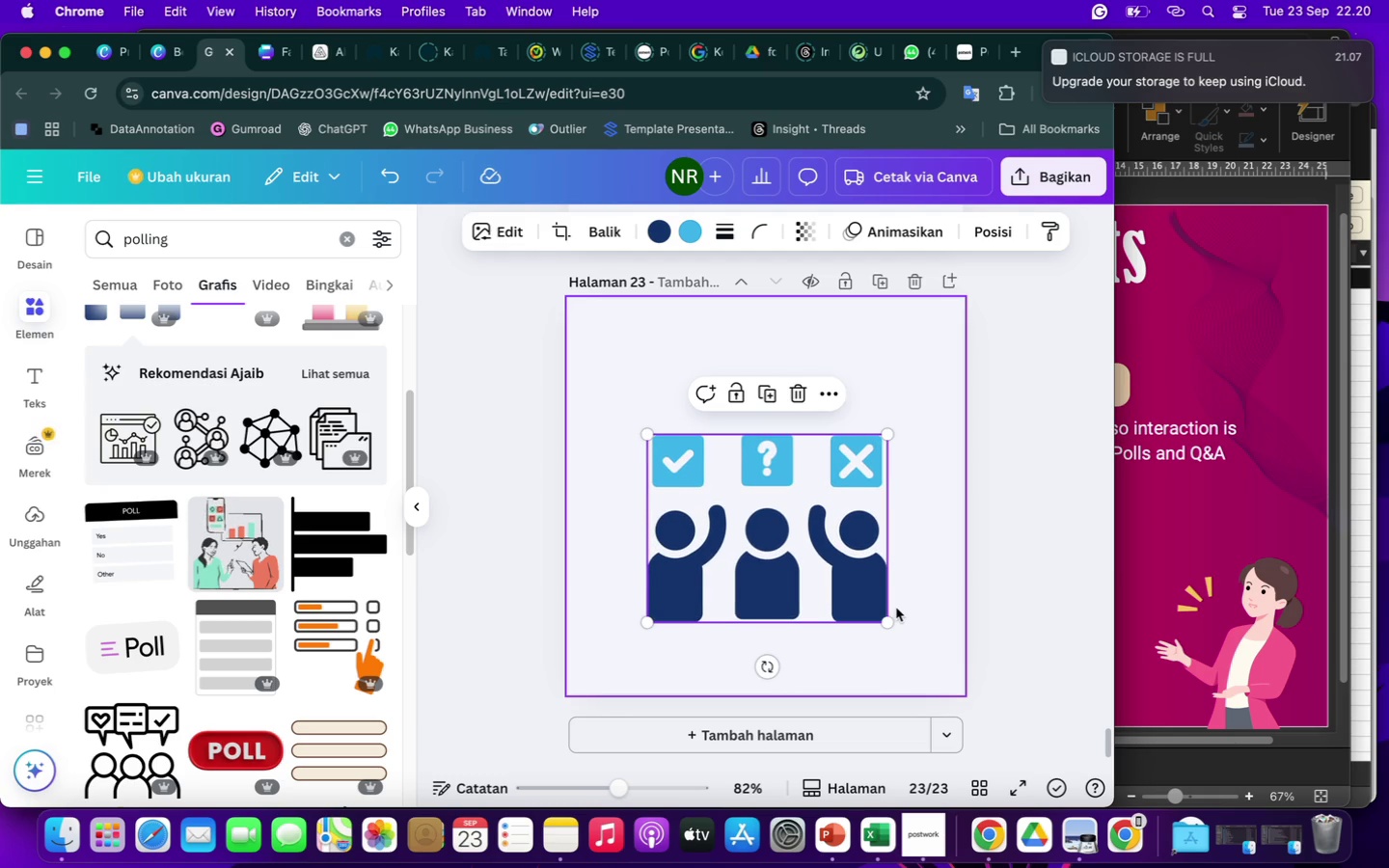 
scroll: coordinate [813, 515], scroll_direction: down, amount: 23.0
 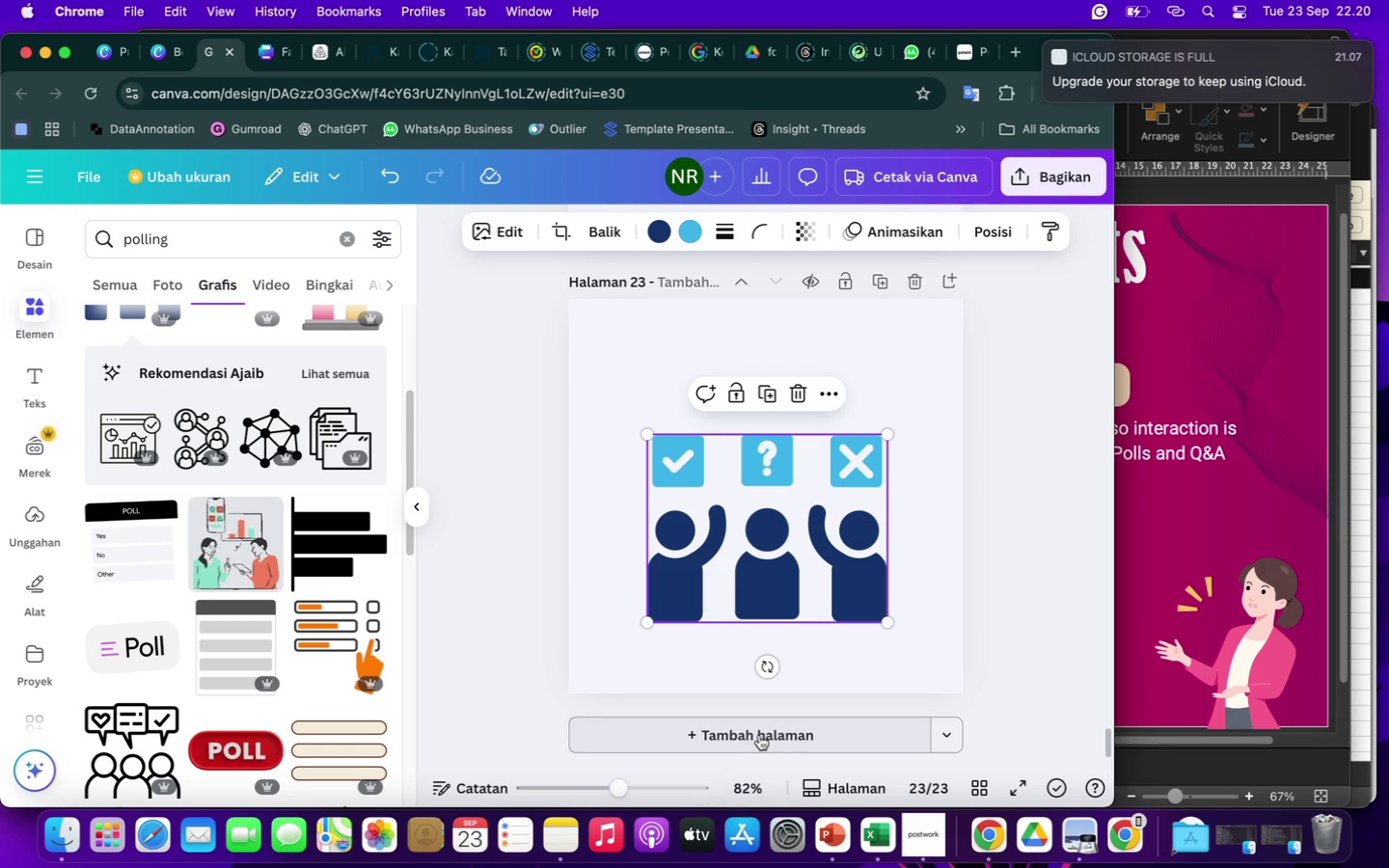 
left_click([759, 735])
 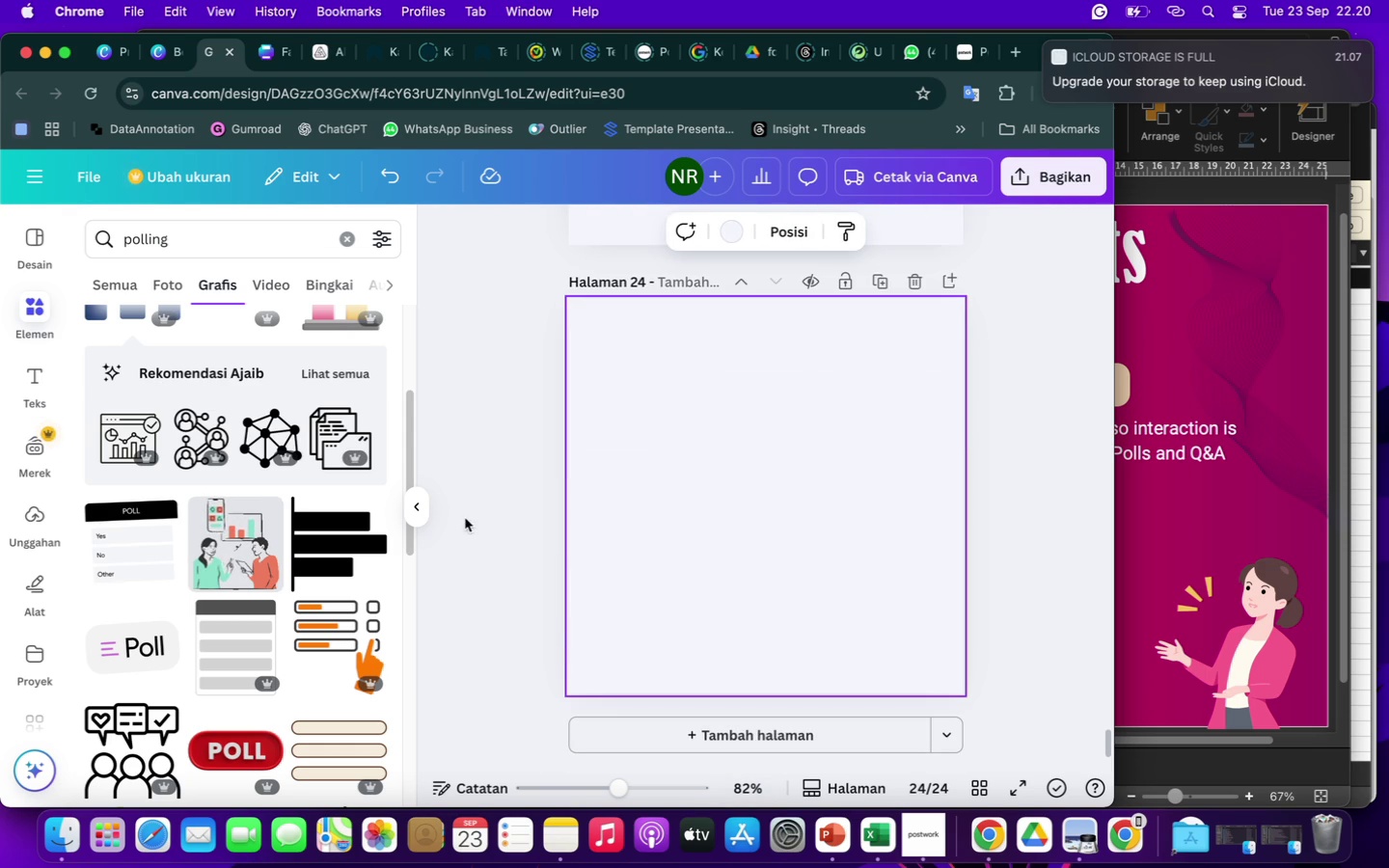 
left_click_drag(start_coordinate=[211, 244], to_coordinate=[93, 239])
 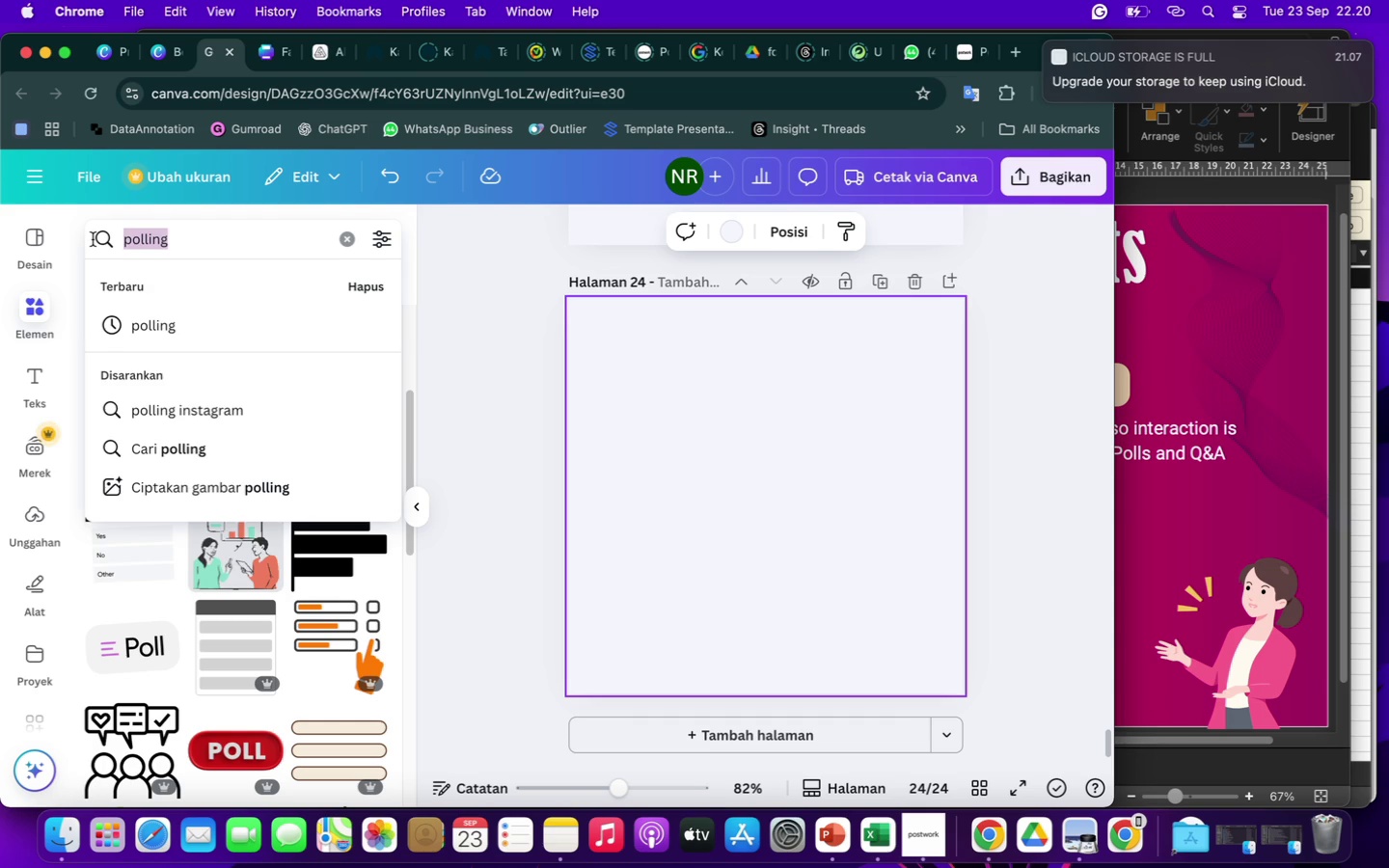 
type(qr)
 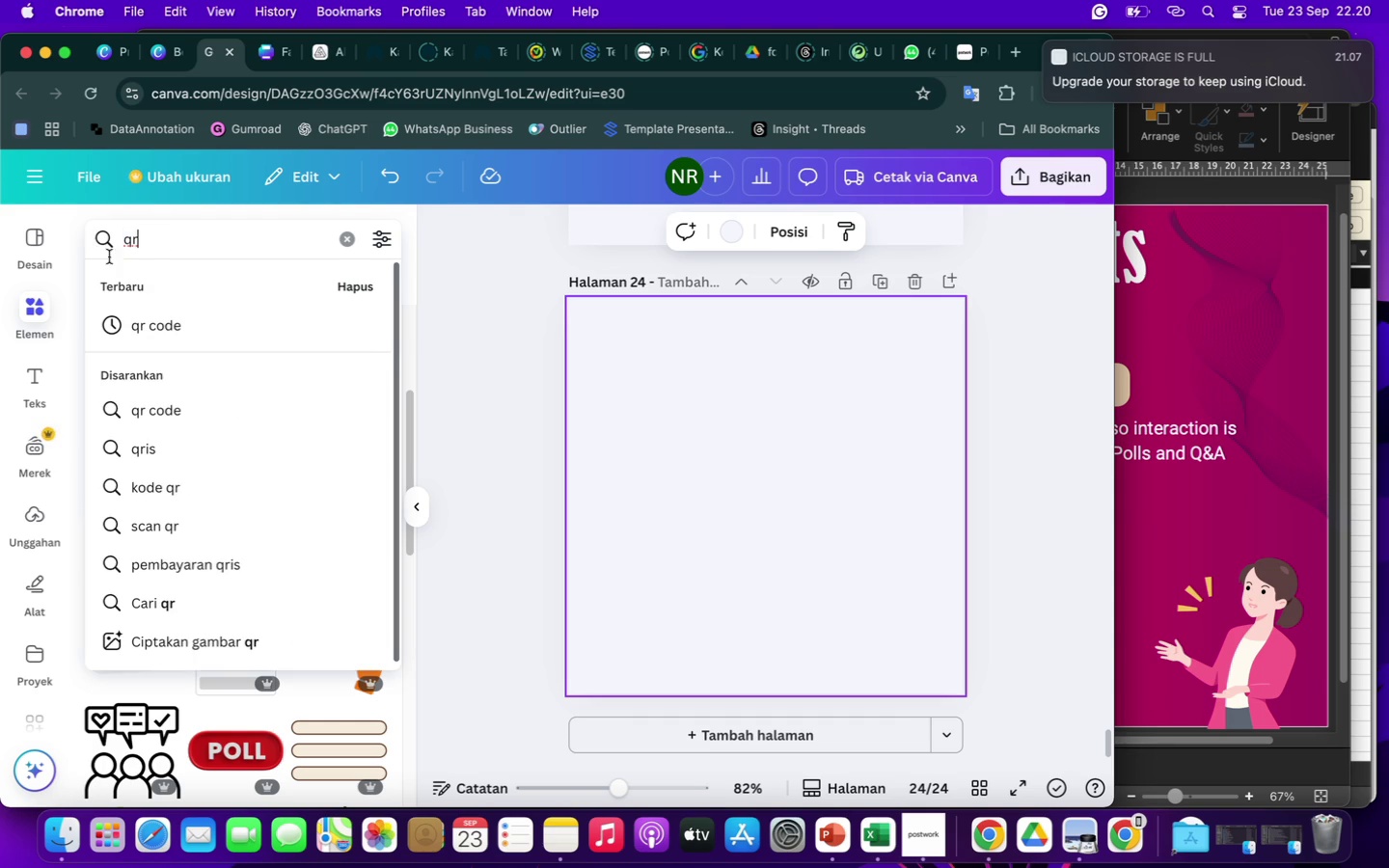 
left_click([150, 326])
 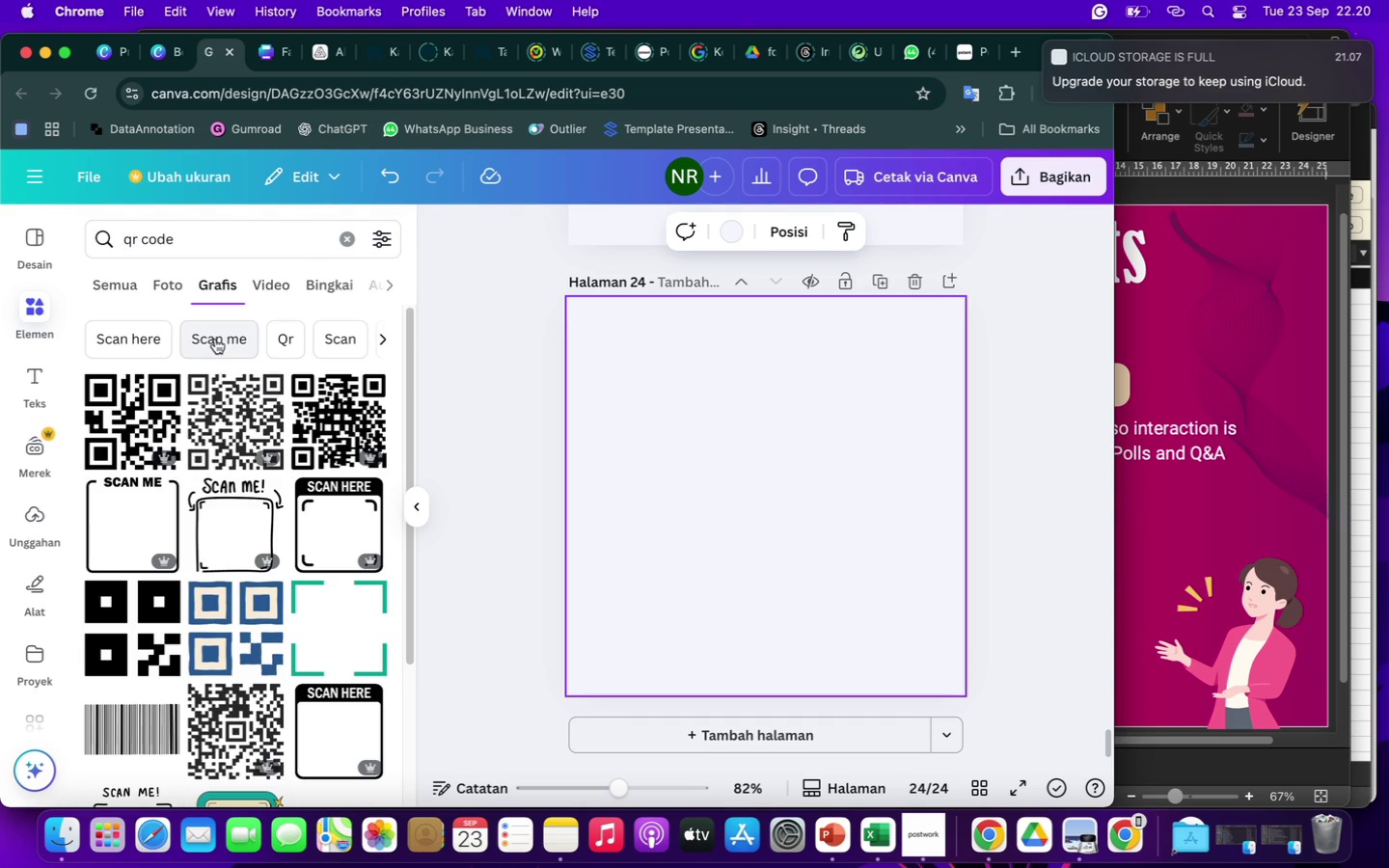 
wait(6.97)
 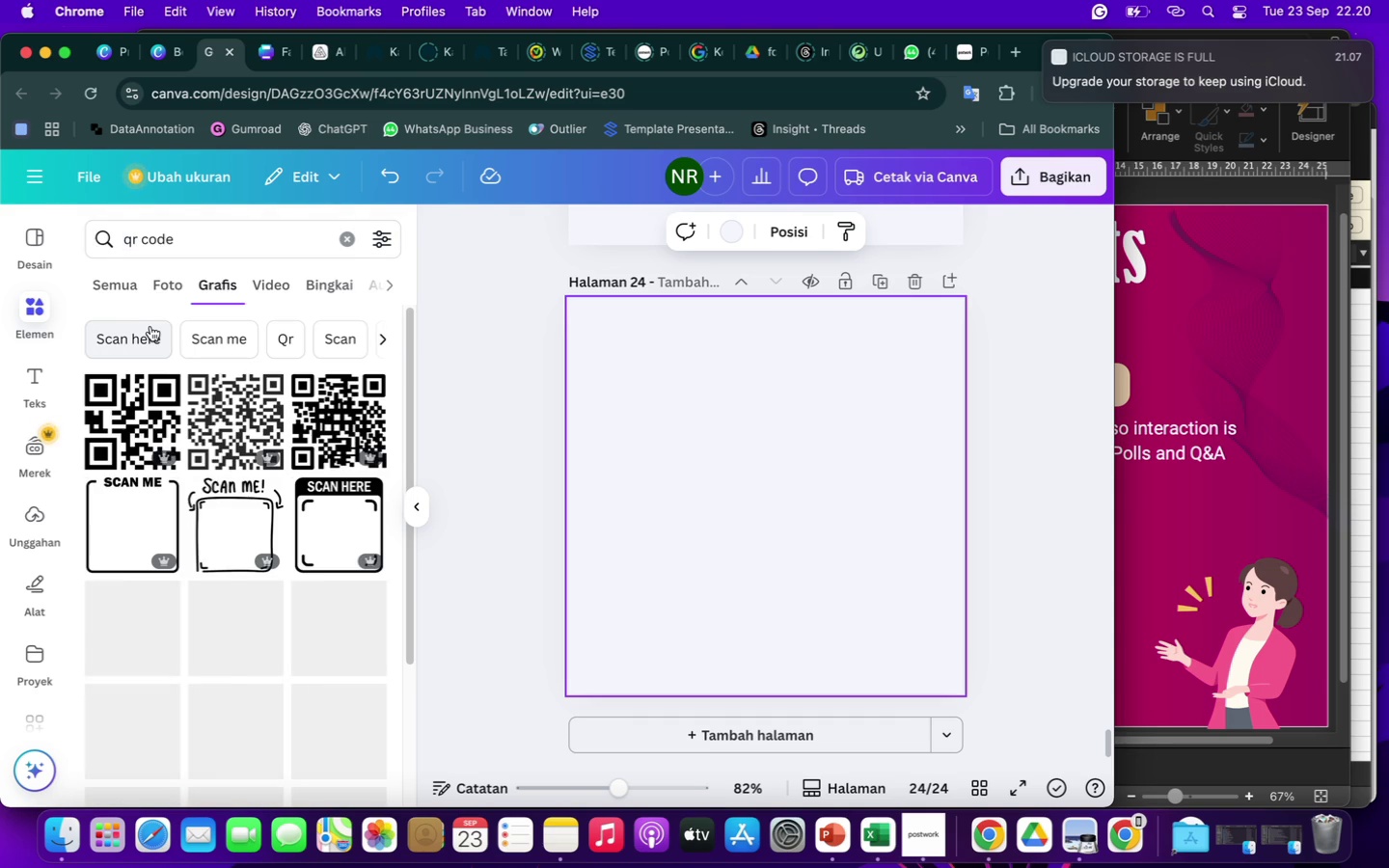 
left_click([154, 341])
 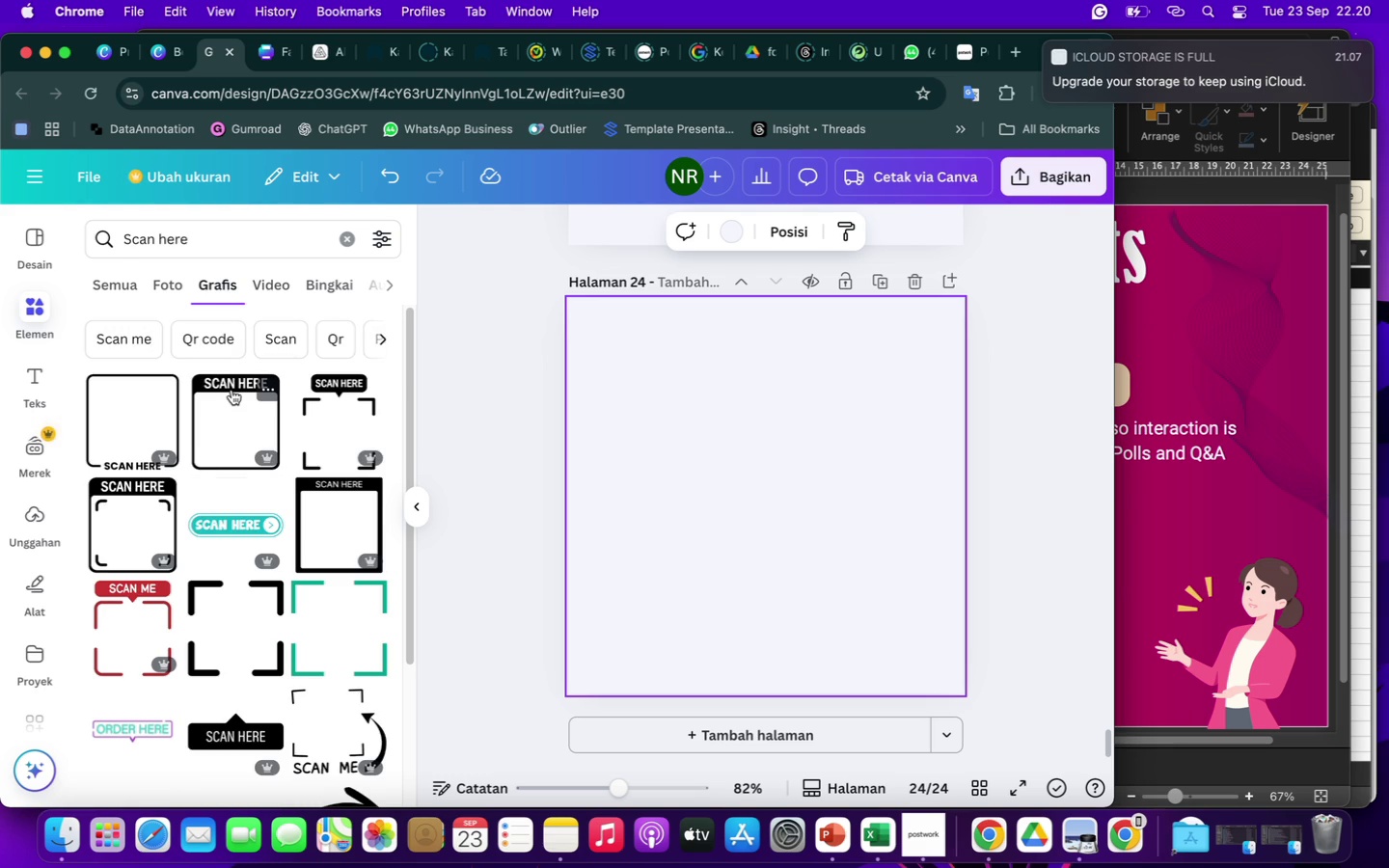 
wait(5.36)
 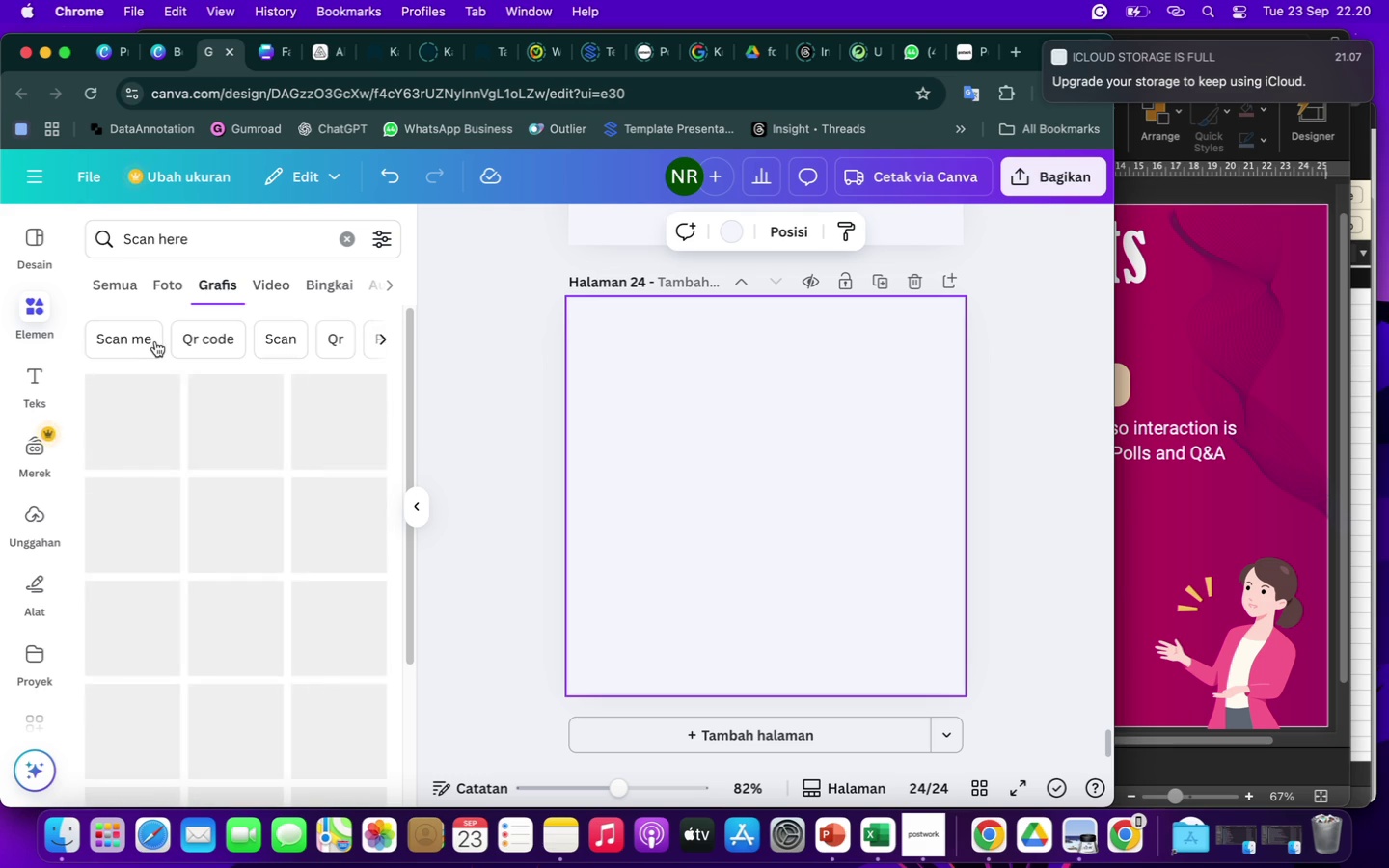 
left_click([230, 390])
 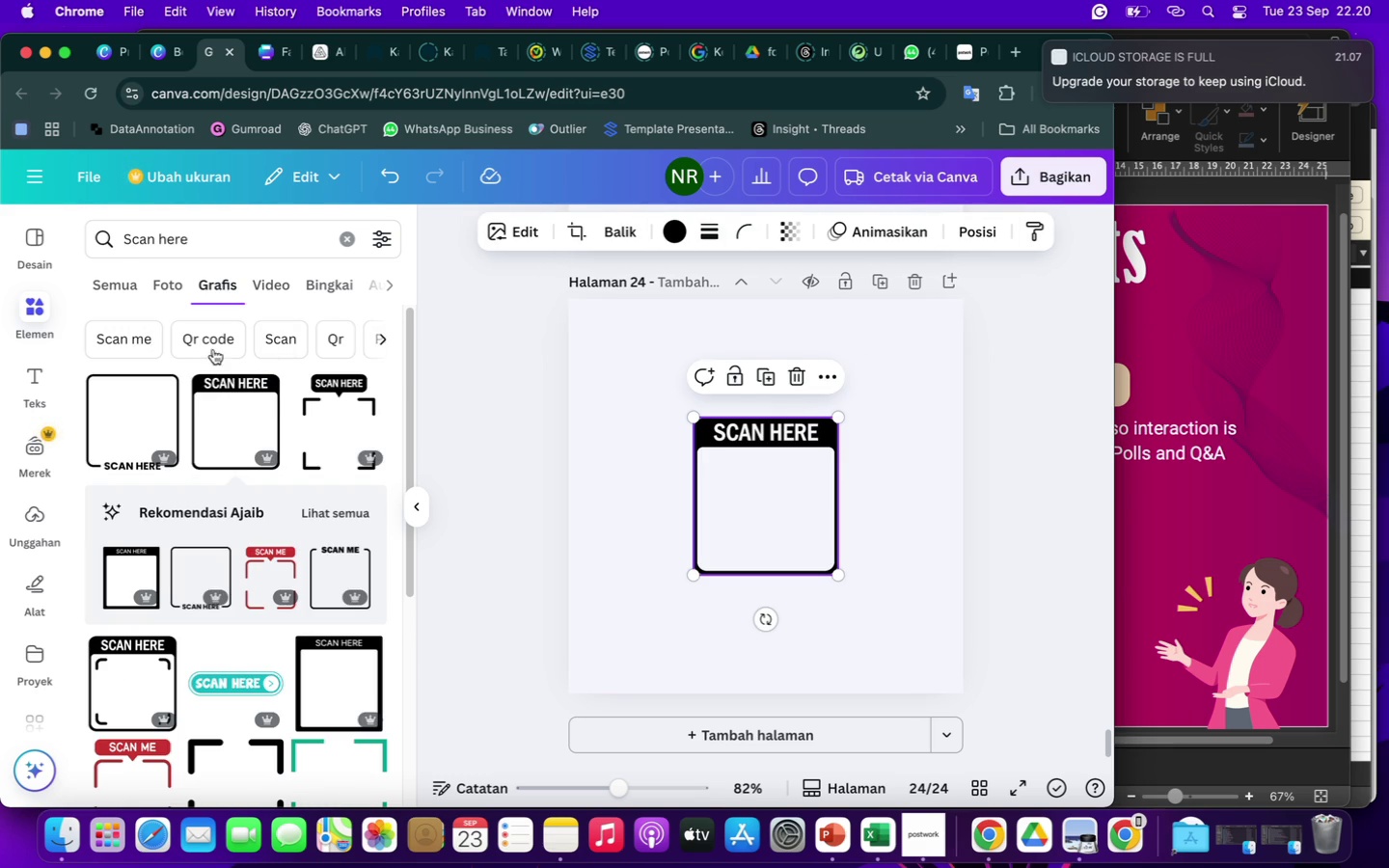 
left_click([205, 342])
 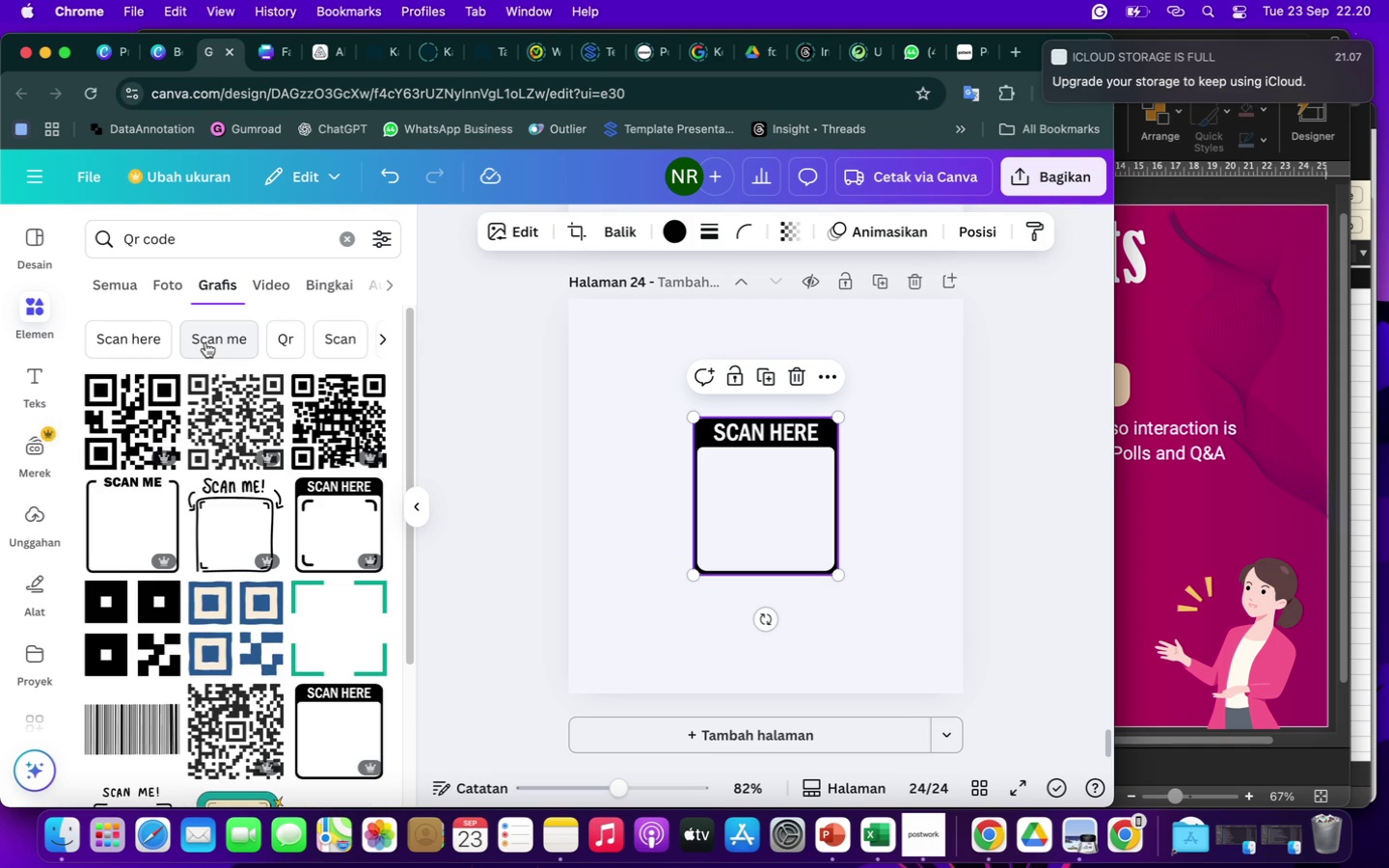 
left_click([144, 411])
 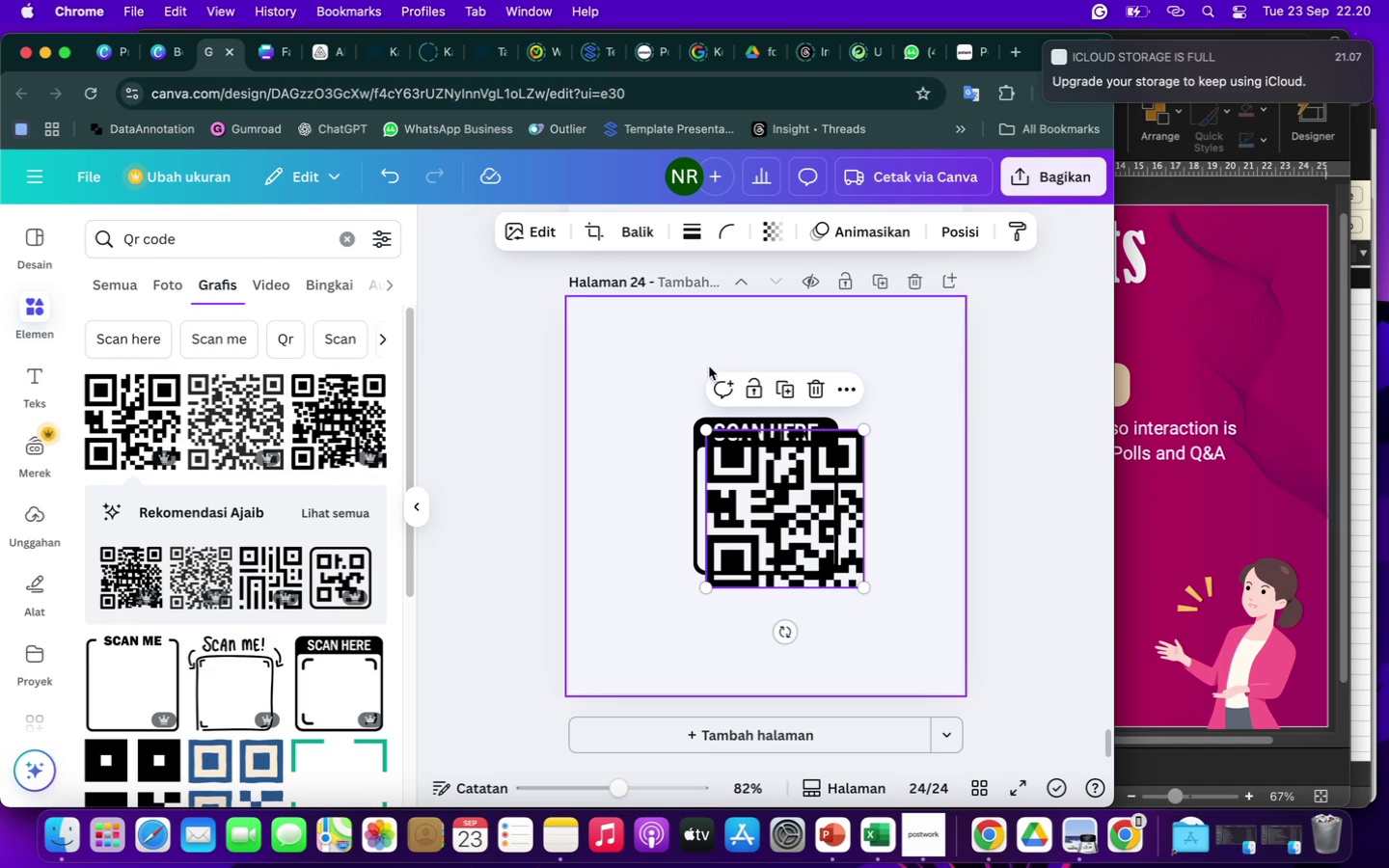 
left_click([899, 396])
 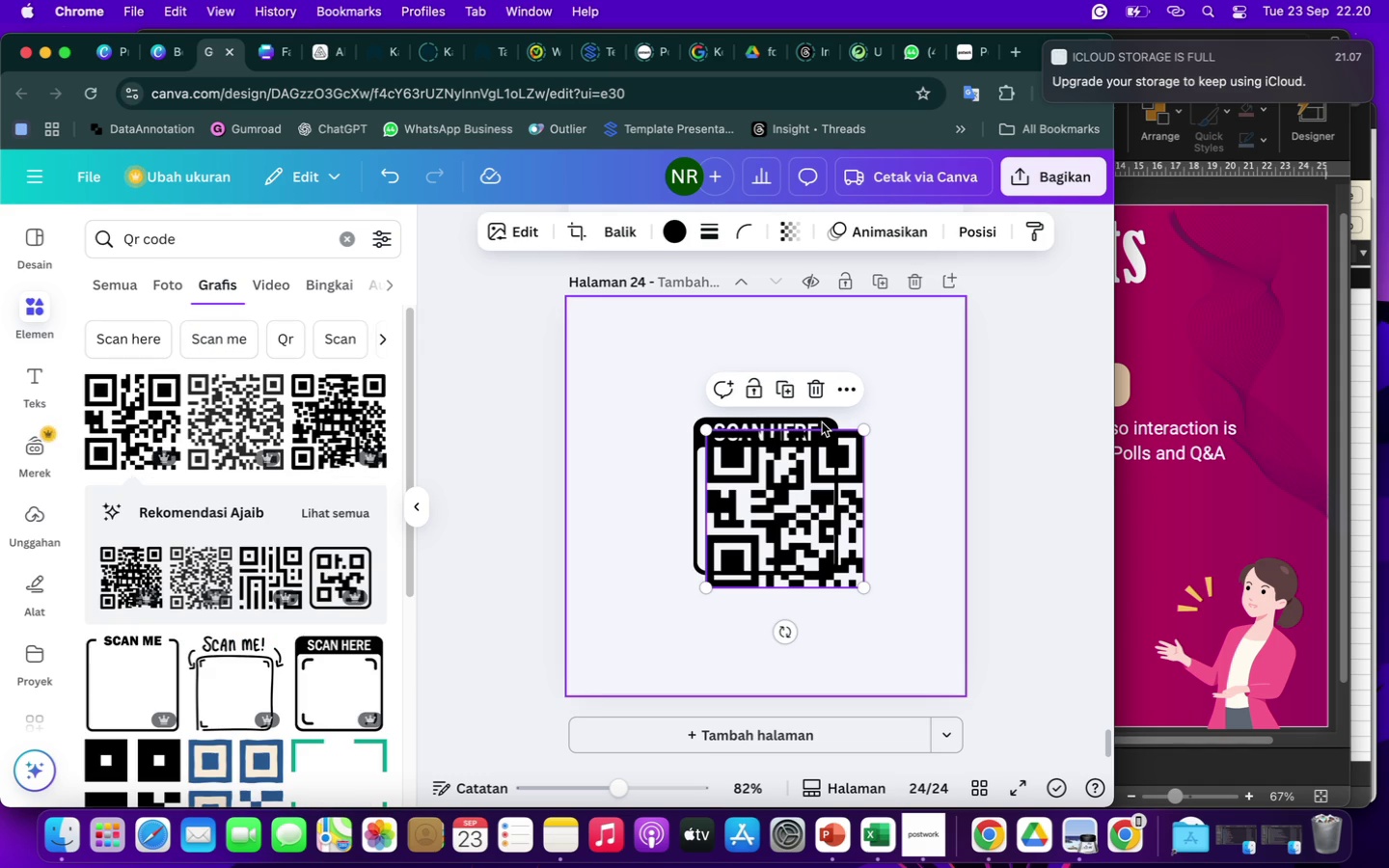 
left_click([822, 422])
 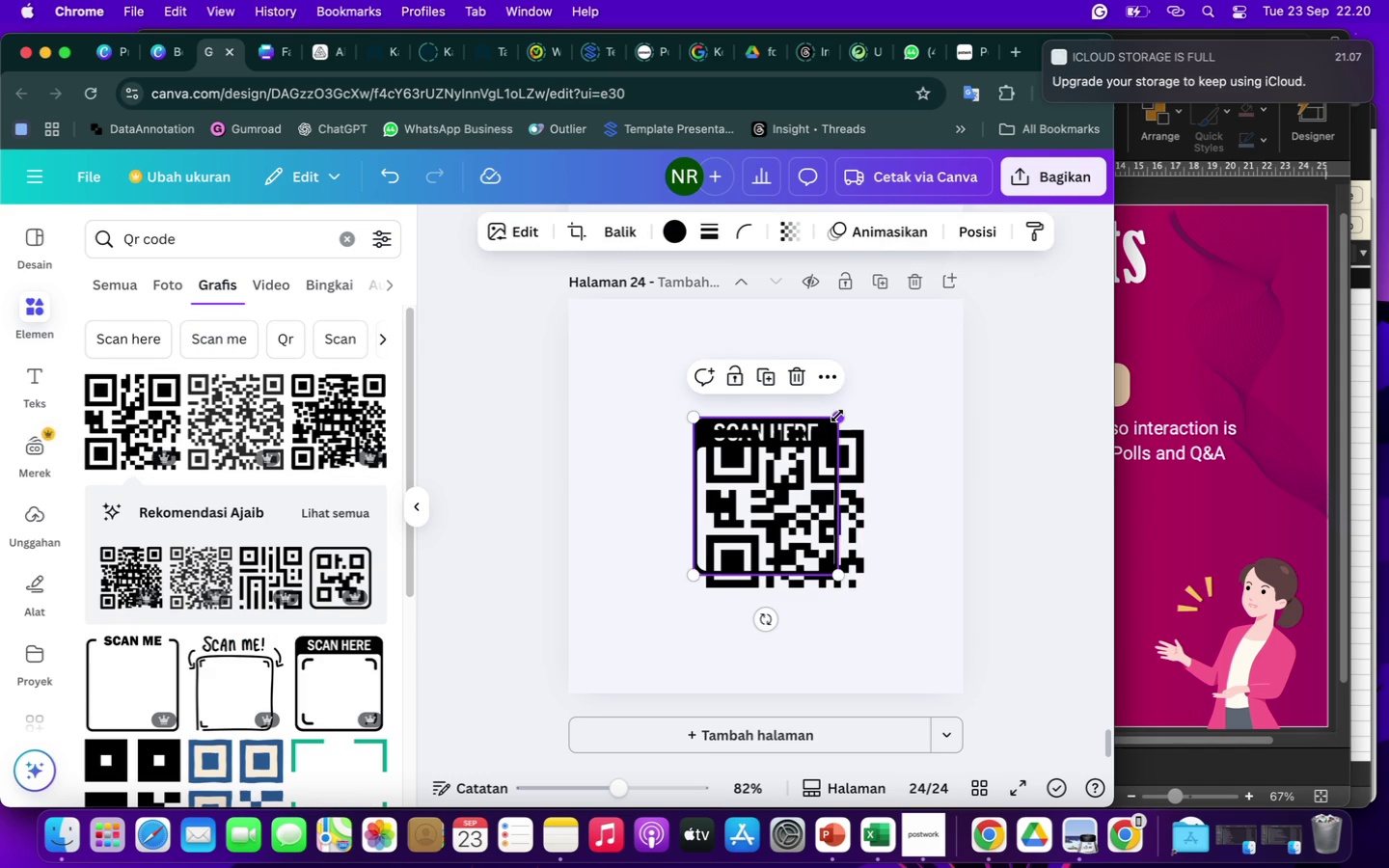 
left_click_drag(start_coordinate=[837, 416], to_coordinate=[871, 362])
 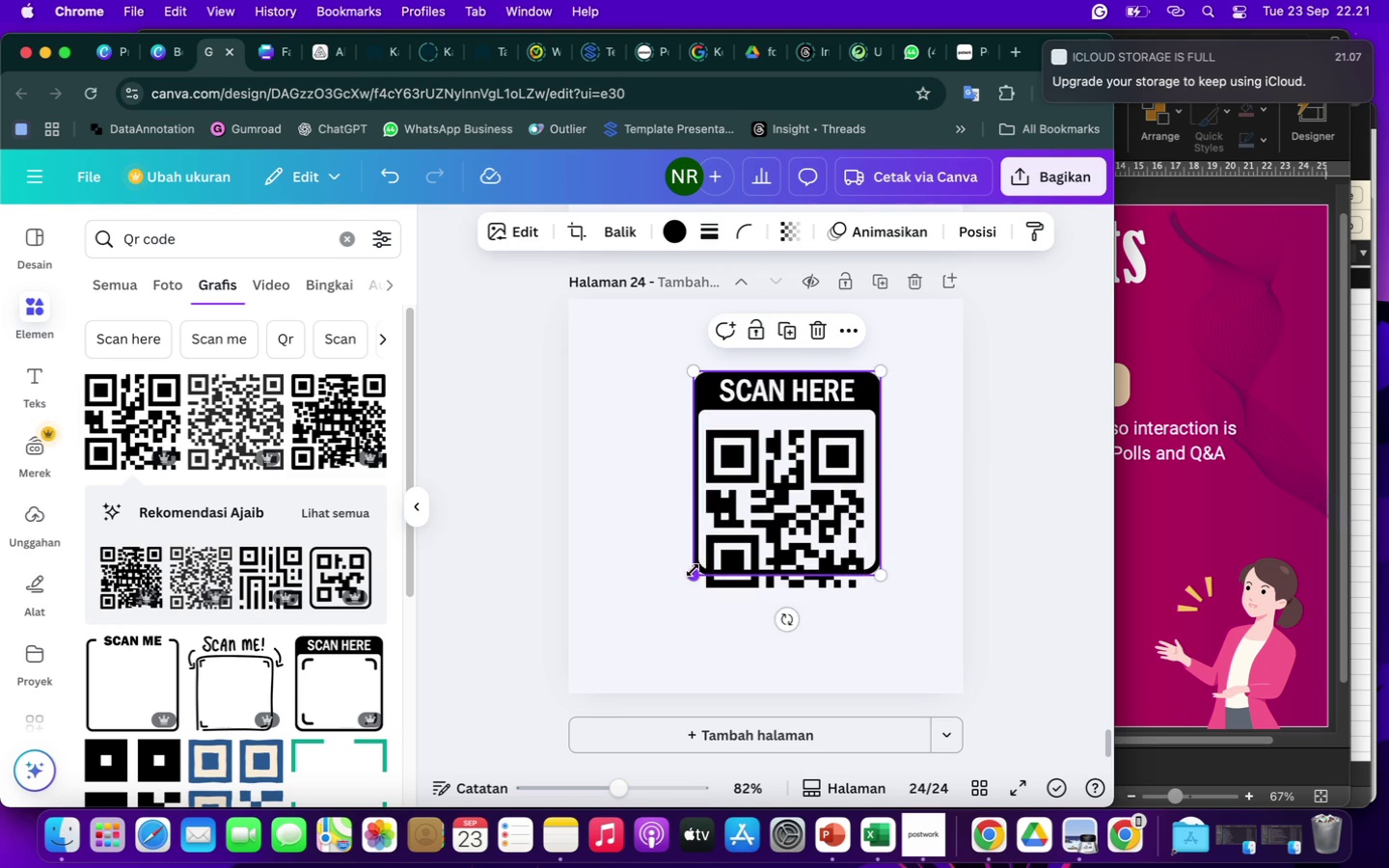 
left_click_drag(start_coordinate=[692, 571], to_coordinate=[677, 598])
 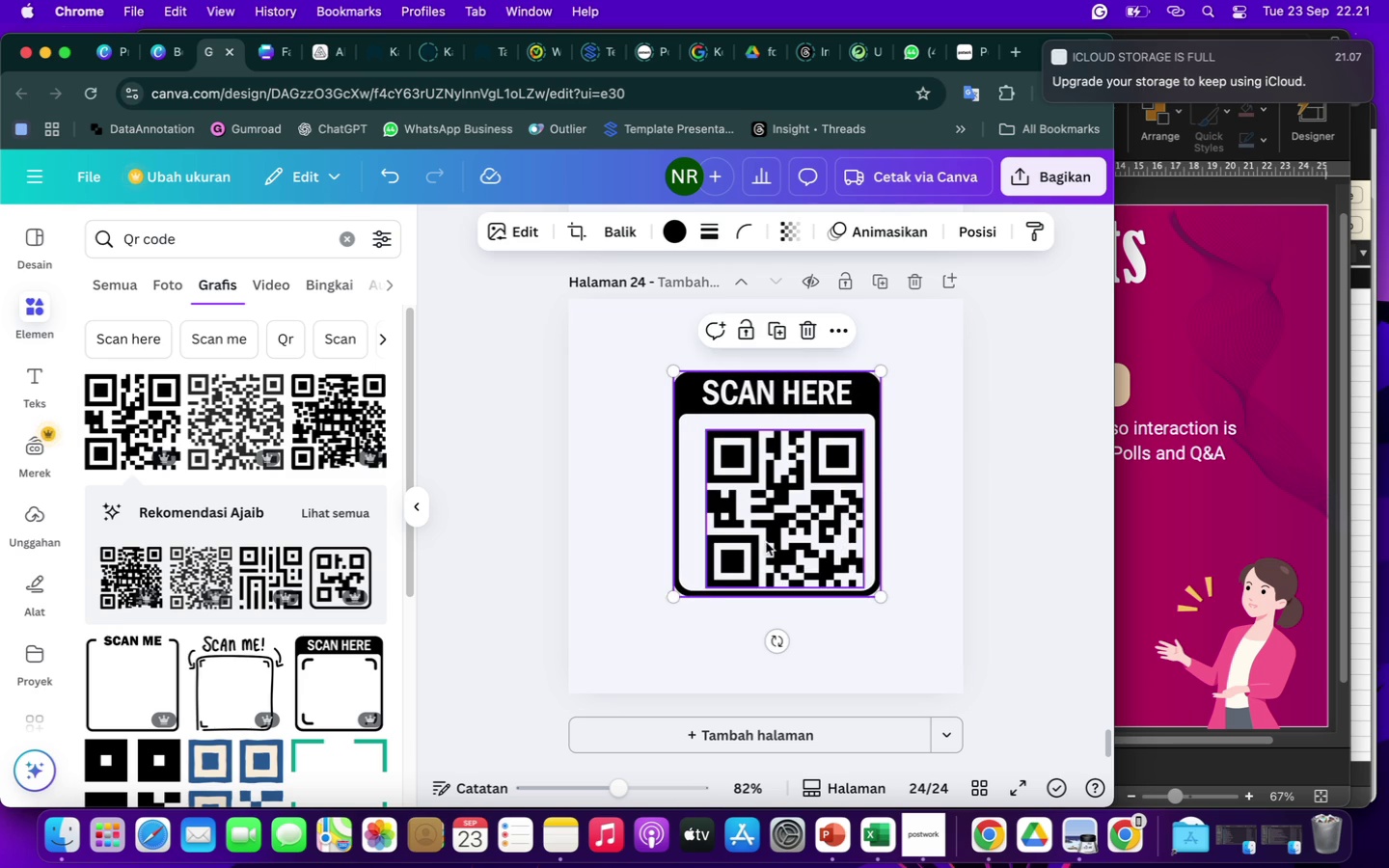 
left_click_drag(start_coordinate=[766, 542], to_coordinate=[757, 537])
 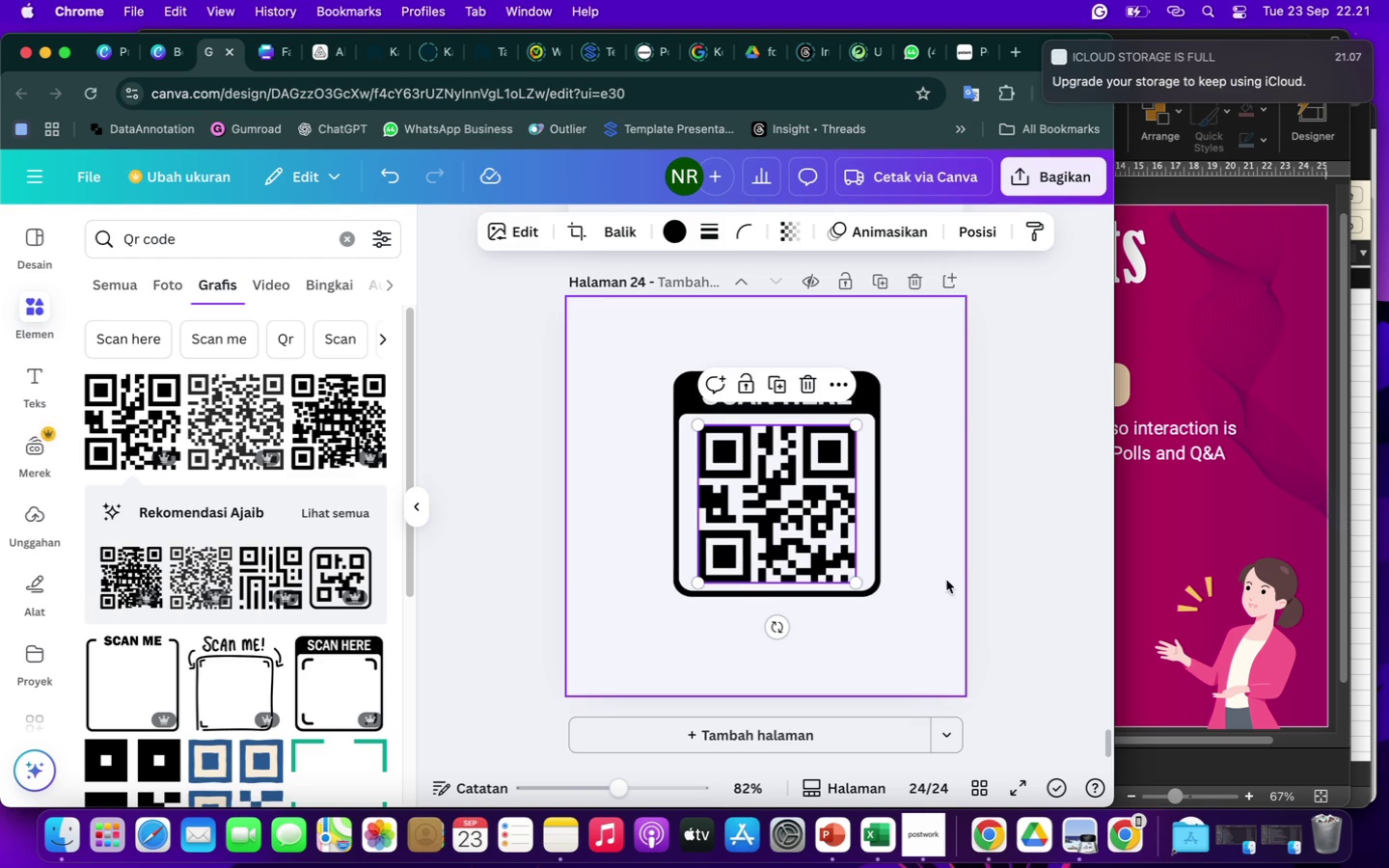 
left_click([912, 598])
 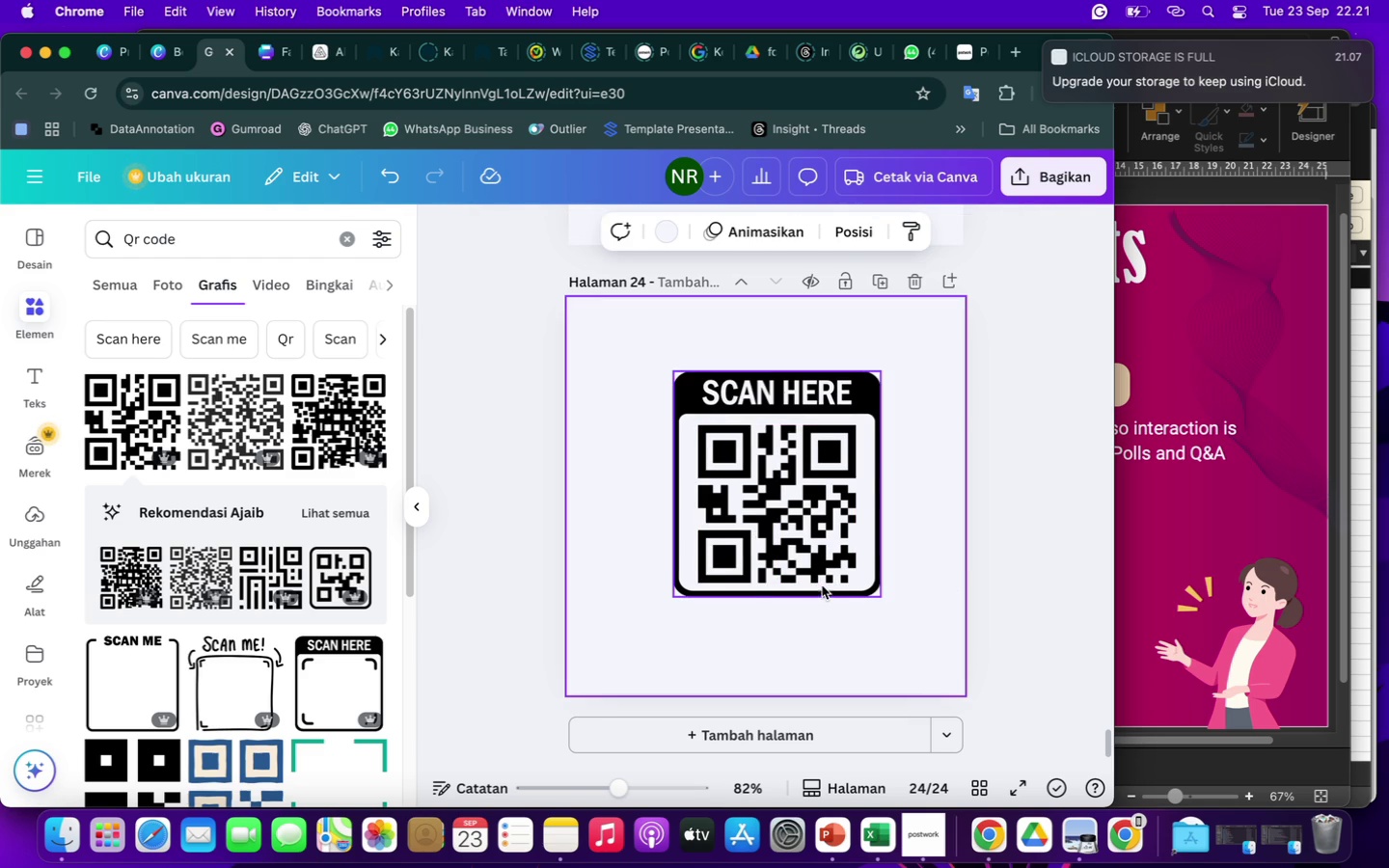 
left_click([873, 566])
 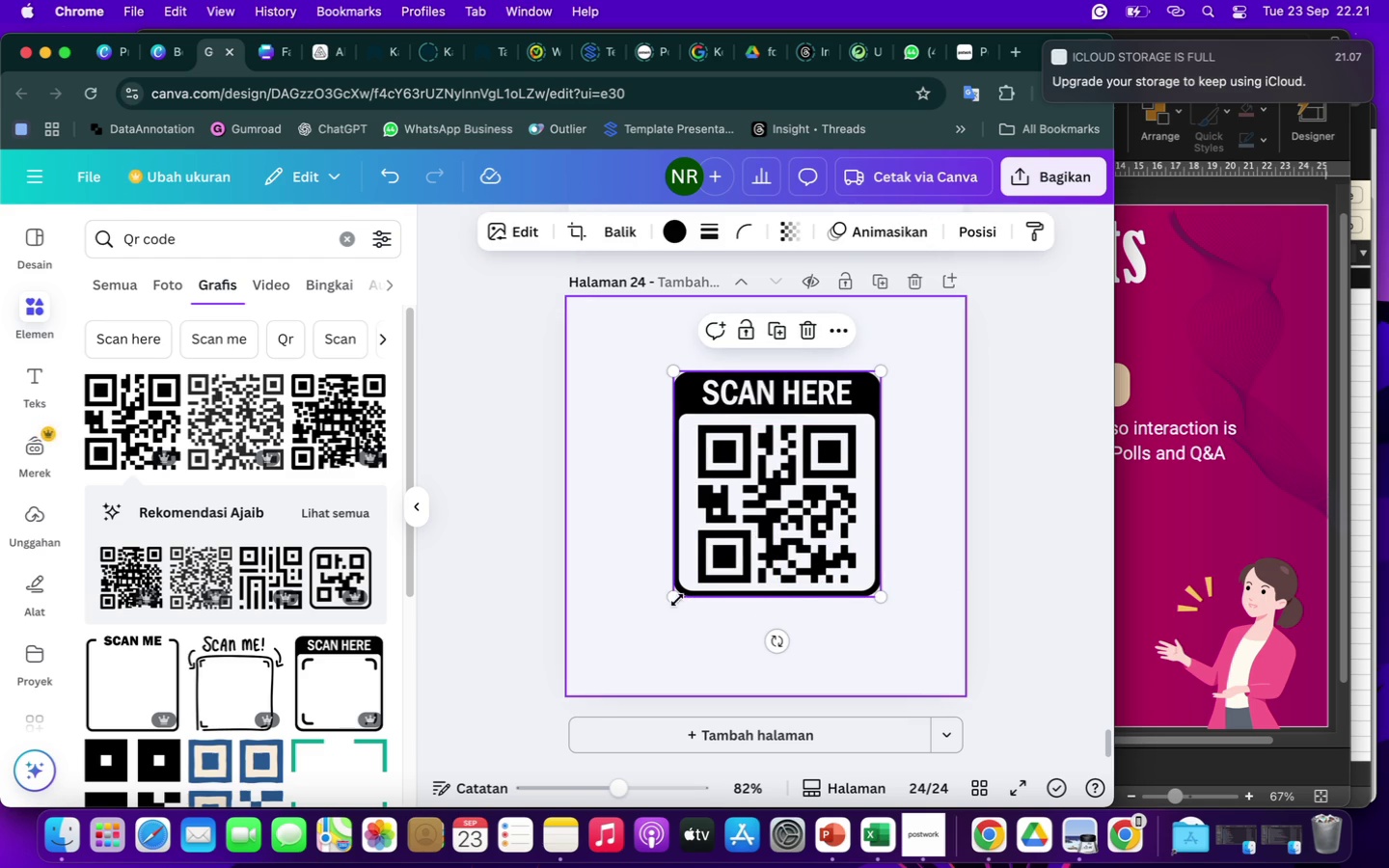 
left_click_drag(start_coordinate=[675, 597], to_coordinate=[674, 606])
 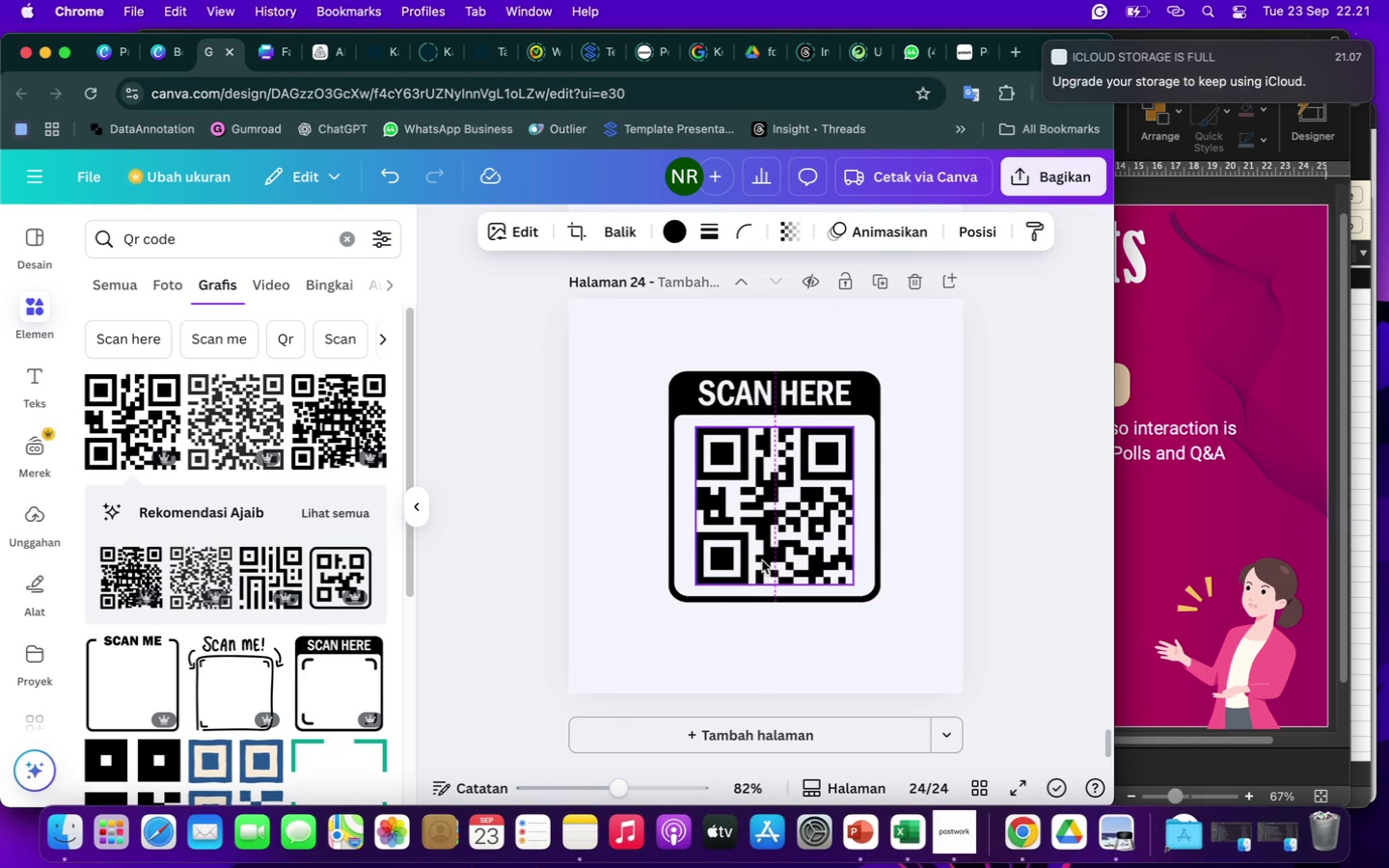 
wait(6.05)
 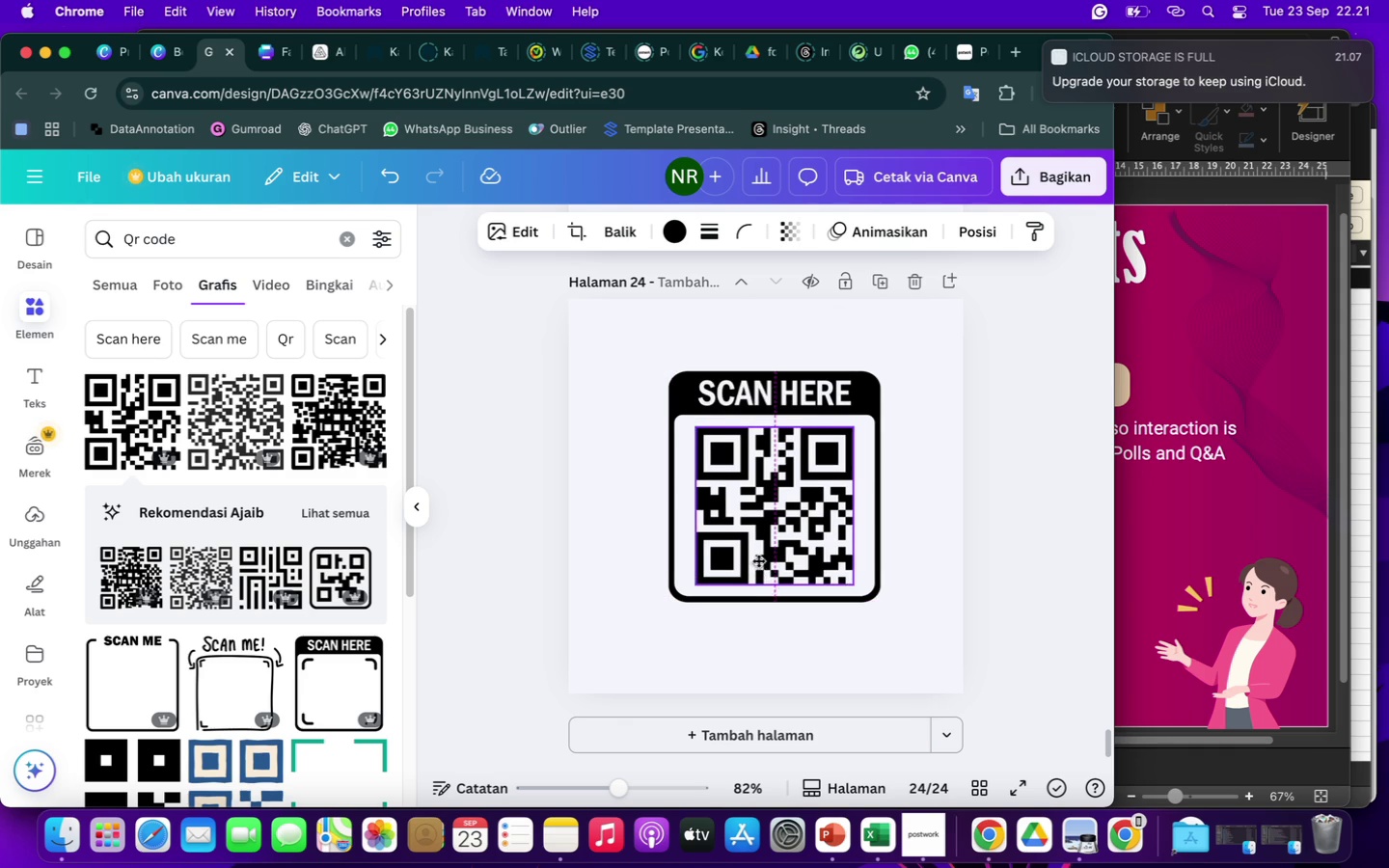 
left_click([858, 665])
 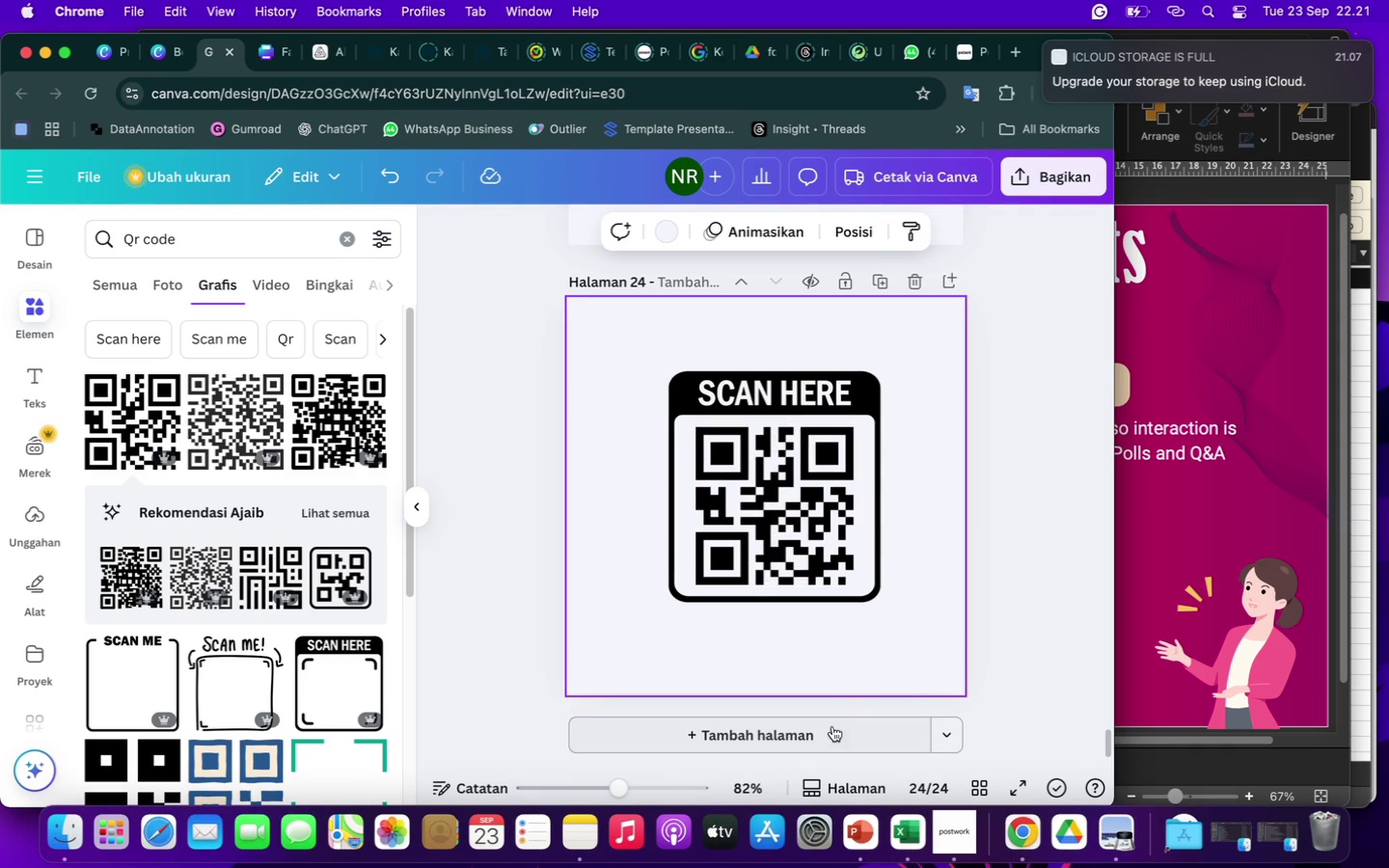 
left_click([824, 736])
 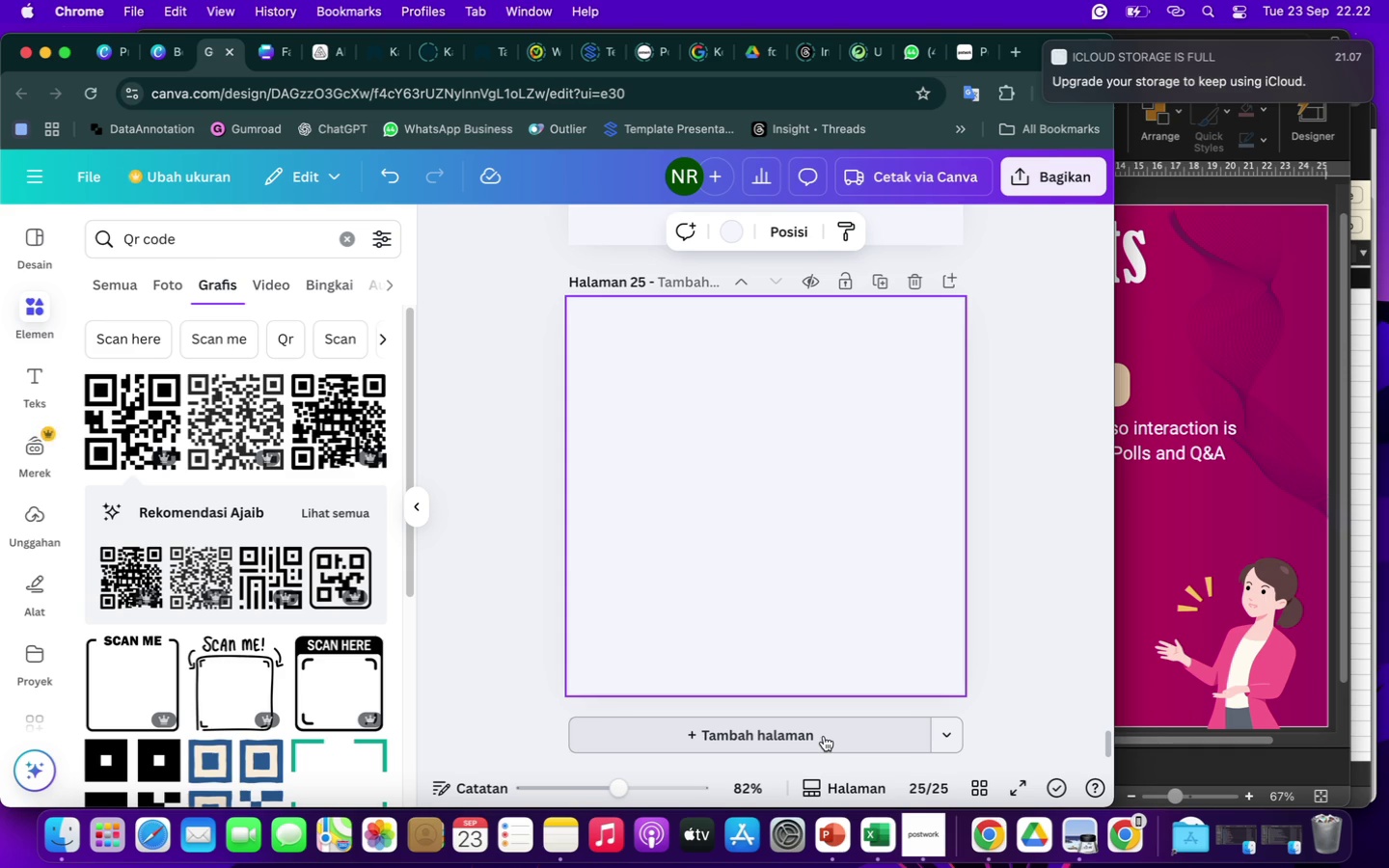 
wait(89.67)
 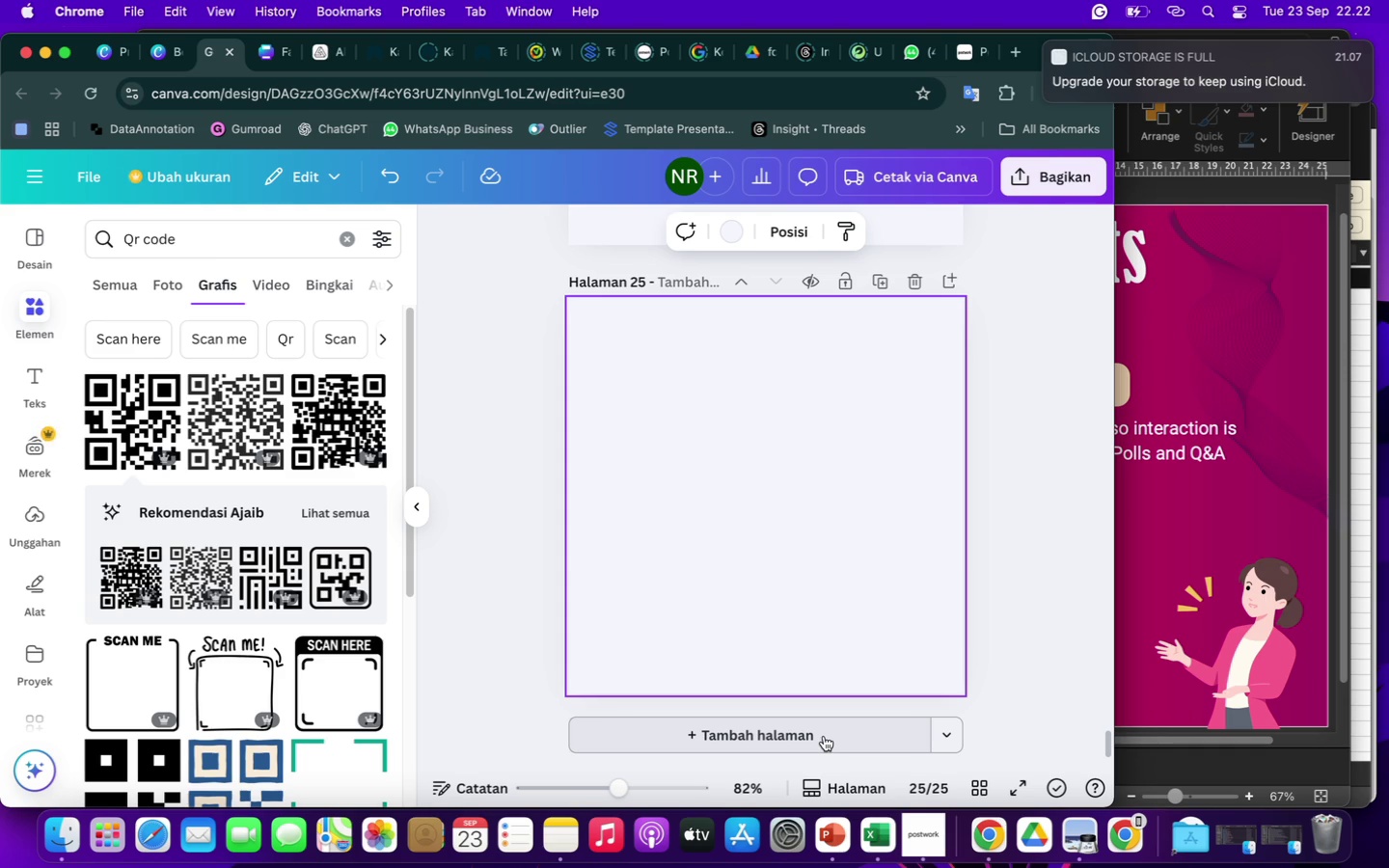 
left_click_drag(start_coordinate=[196, 239], to_coordinate=[95, 237])
 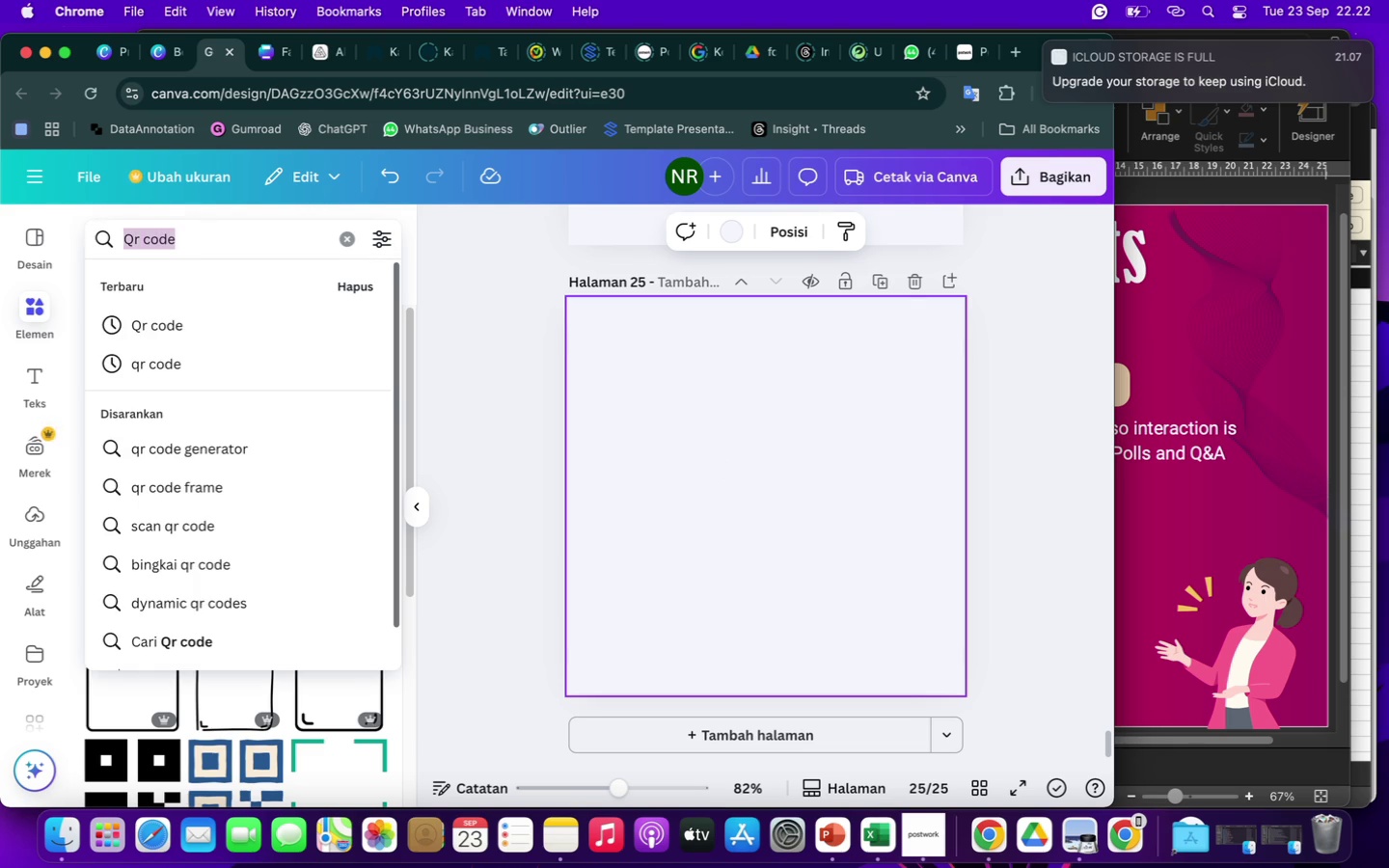 
type(summary)
 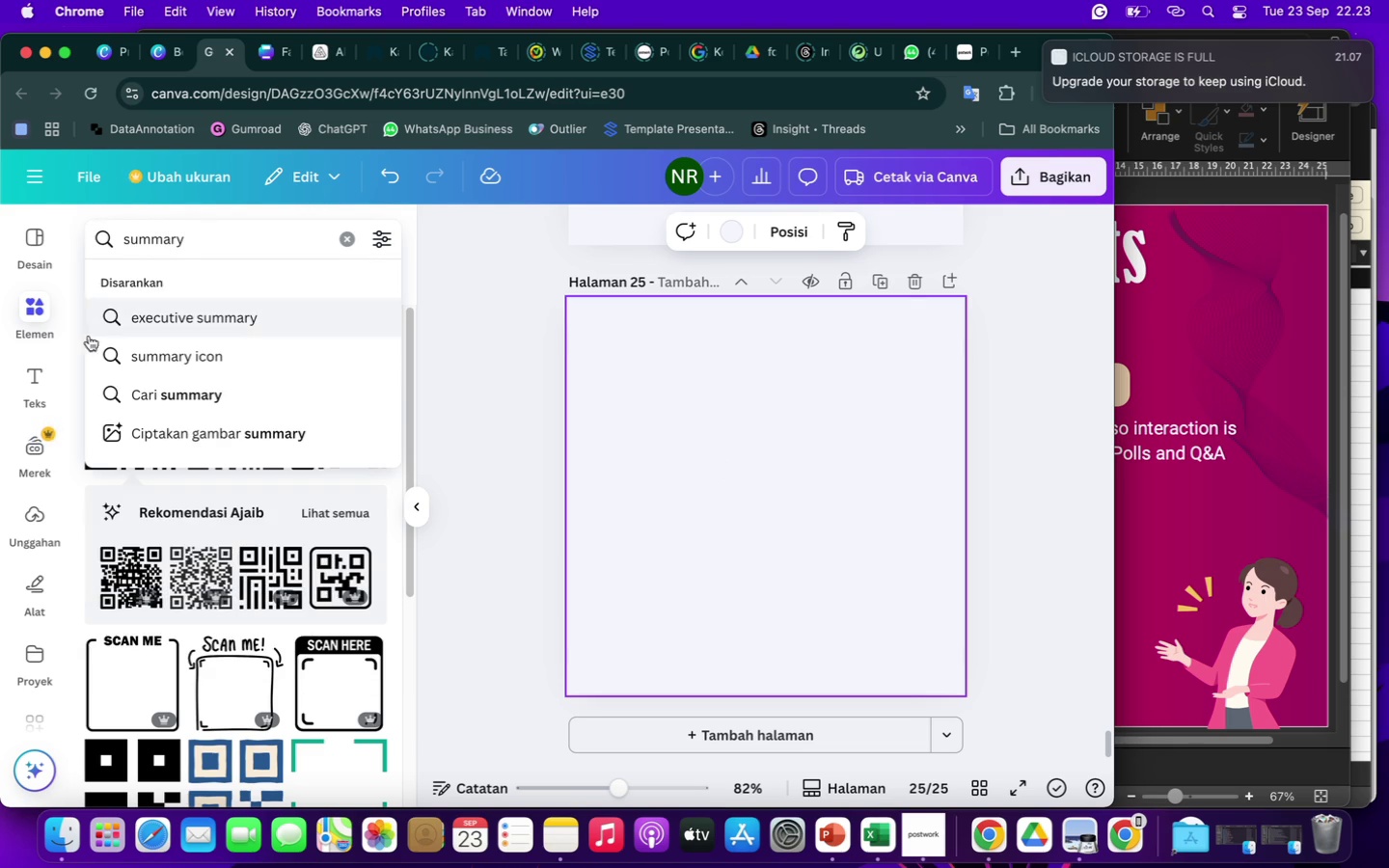 
left_click([180, 356])
 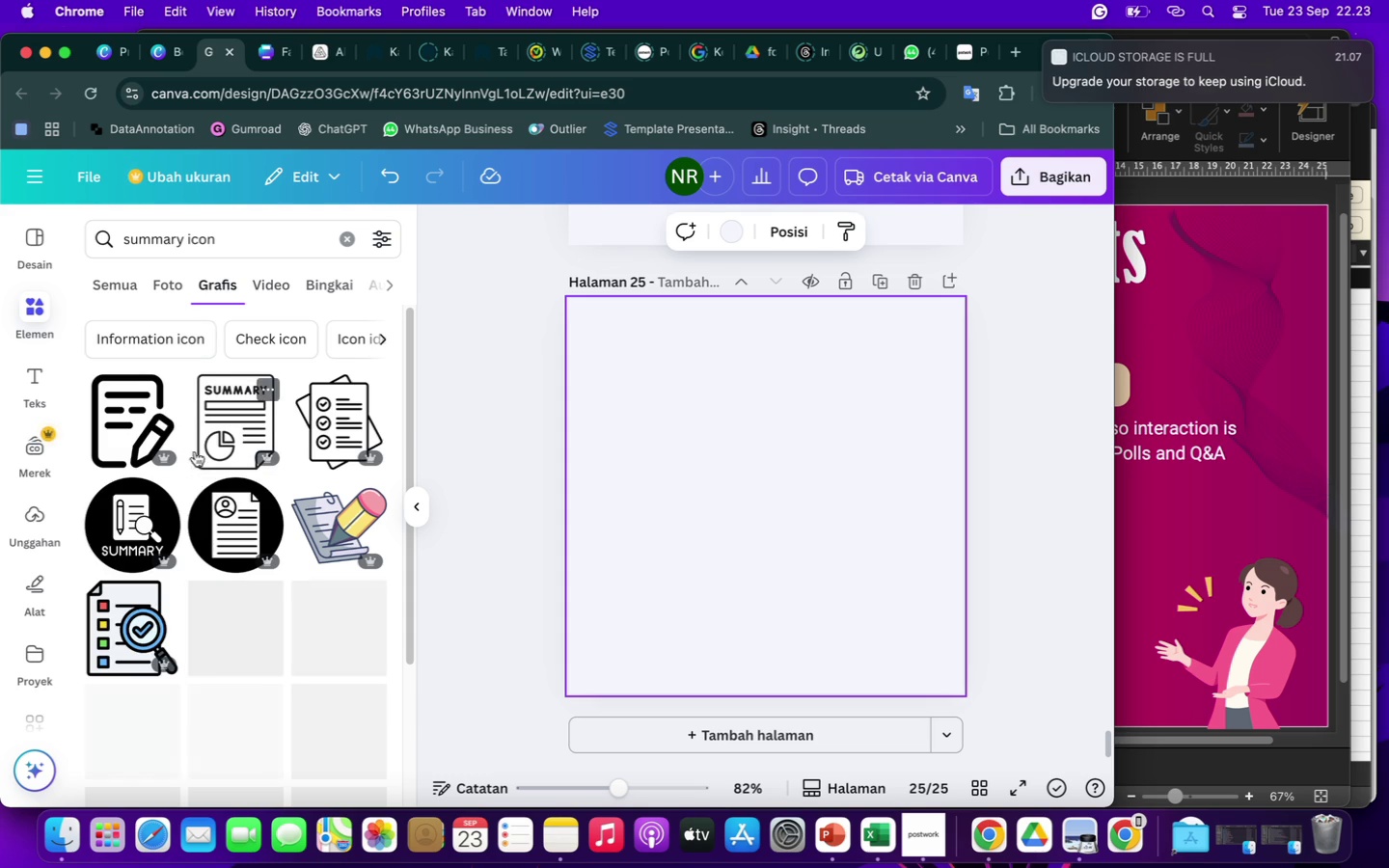 
mouse_move([279, 473])
 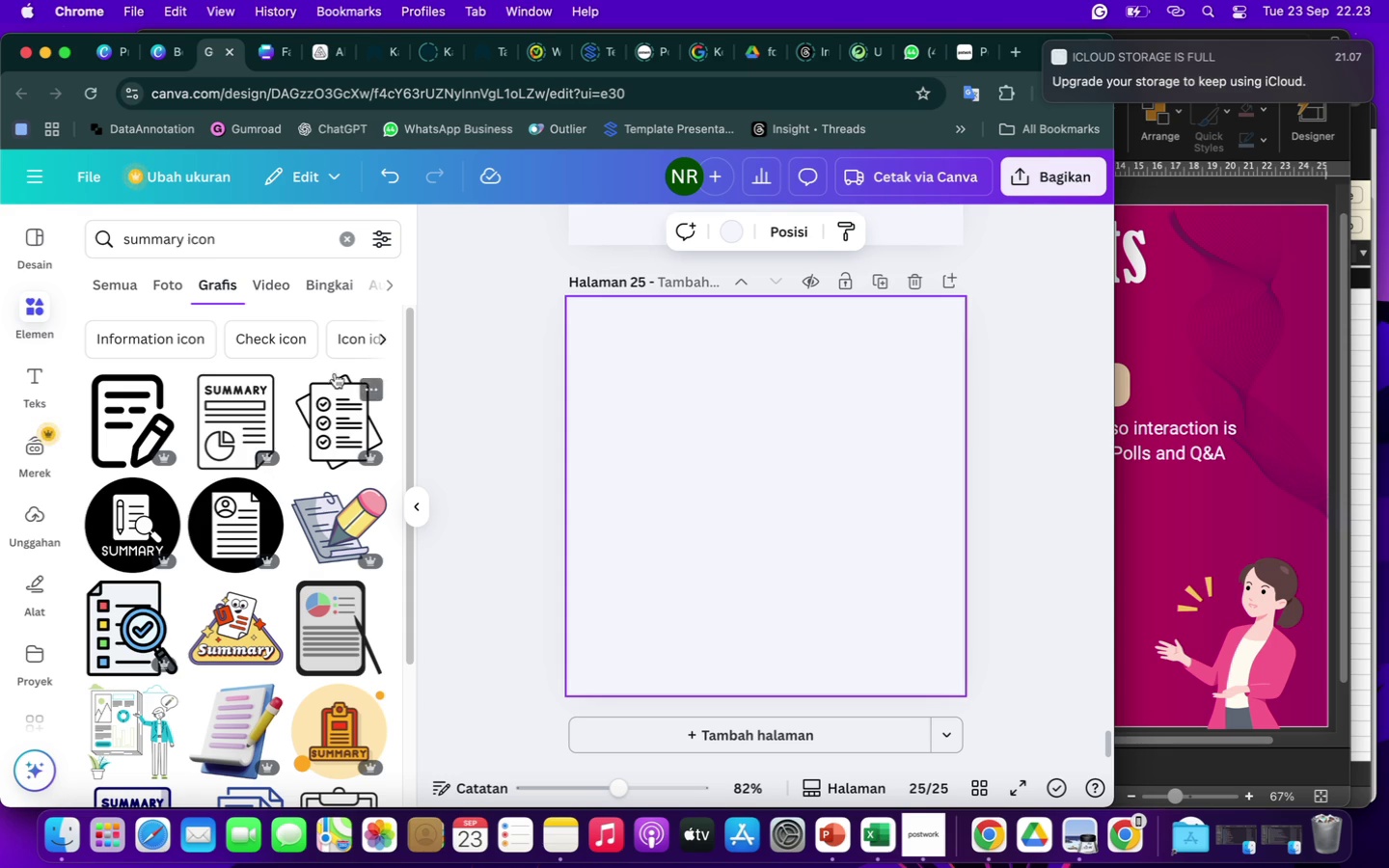 
mouse_move([243, 422])
 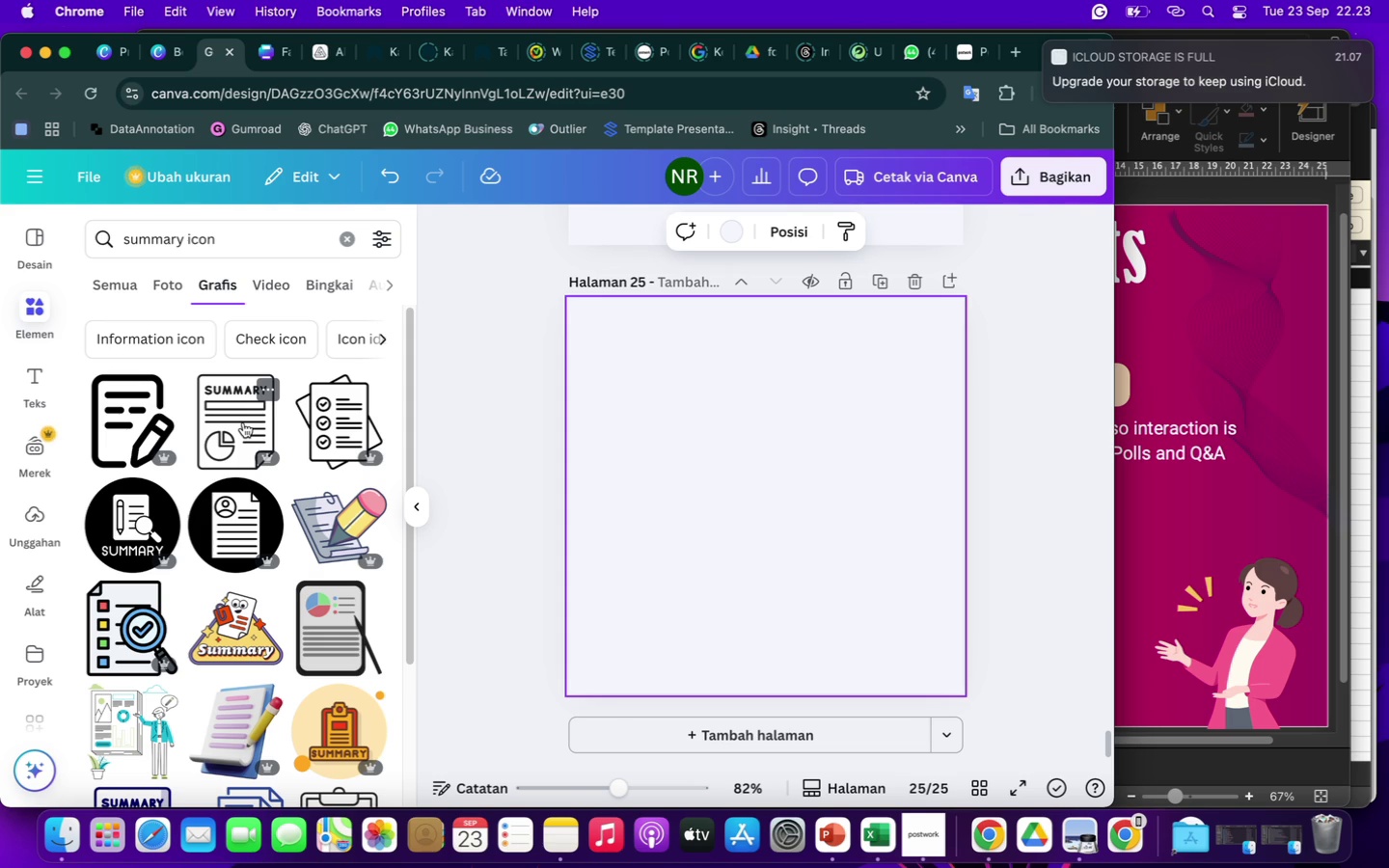 
left_click([243, 426])
 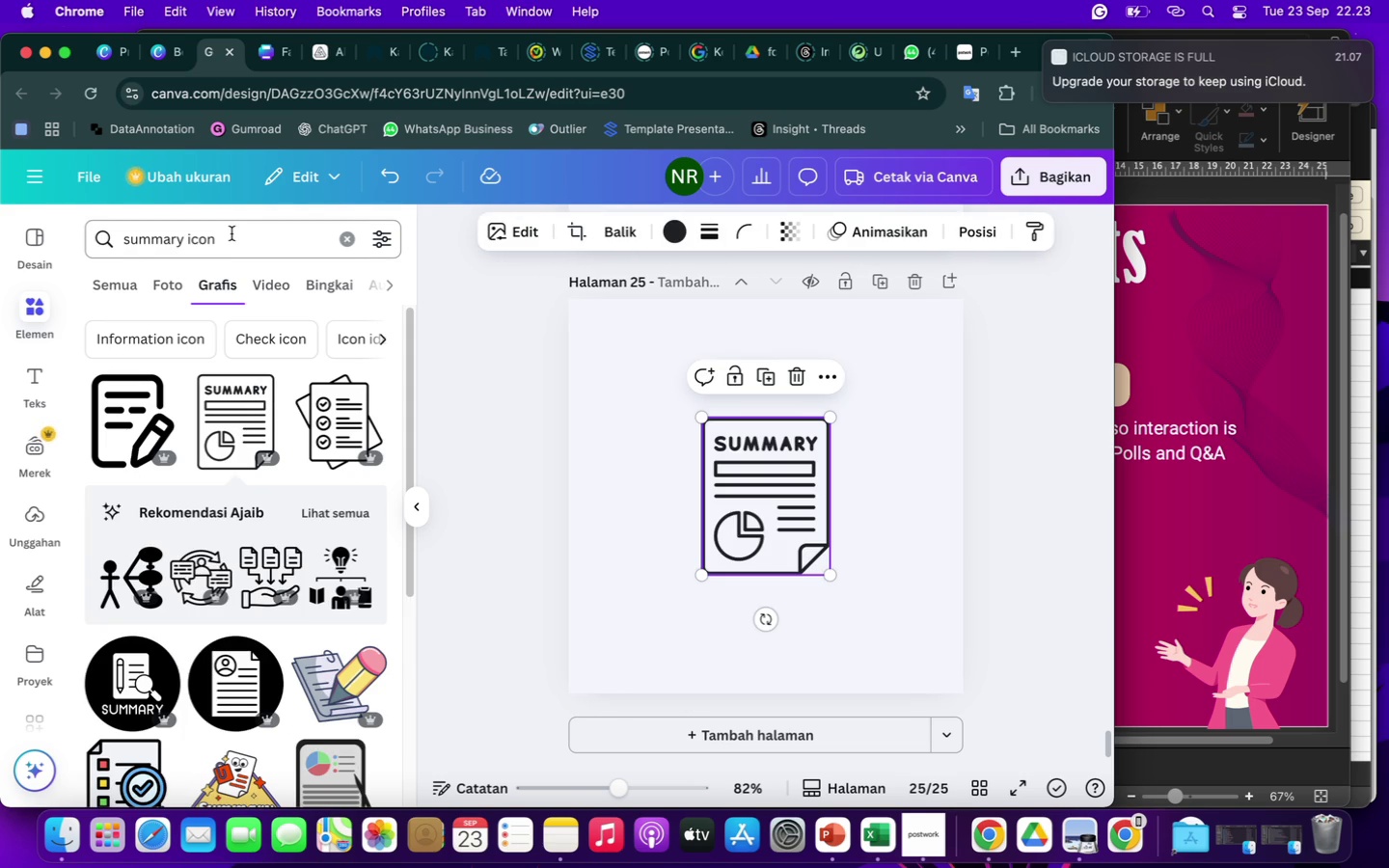 
wait(6.54)
 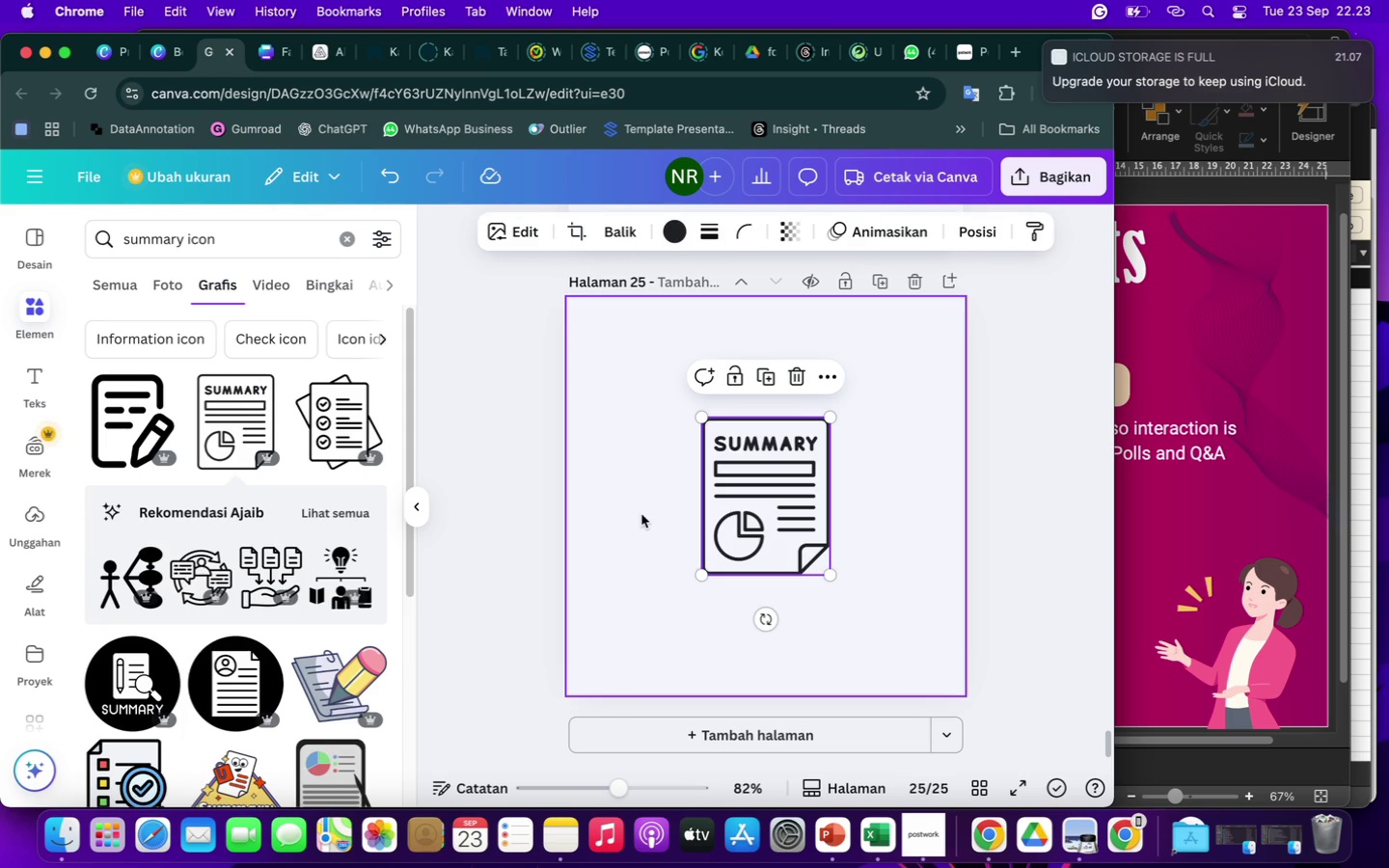 
left_click_drag(start_coordinate=[184, 239], to_coordinate=[70, 236])
 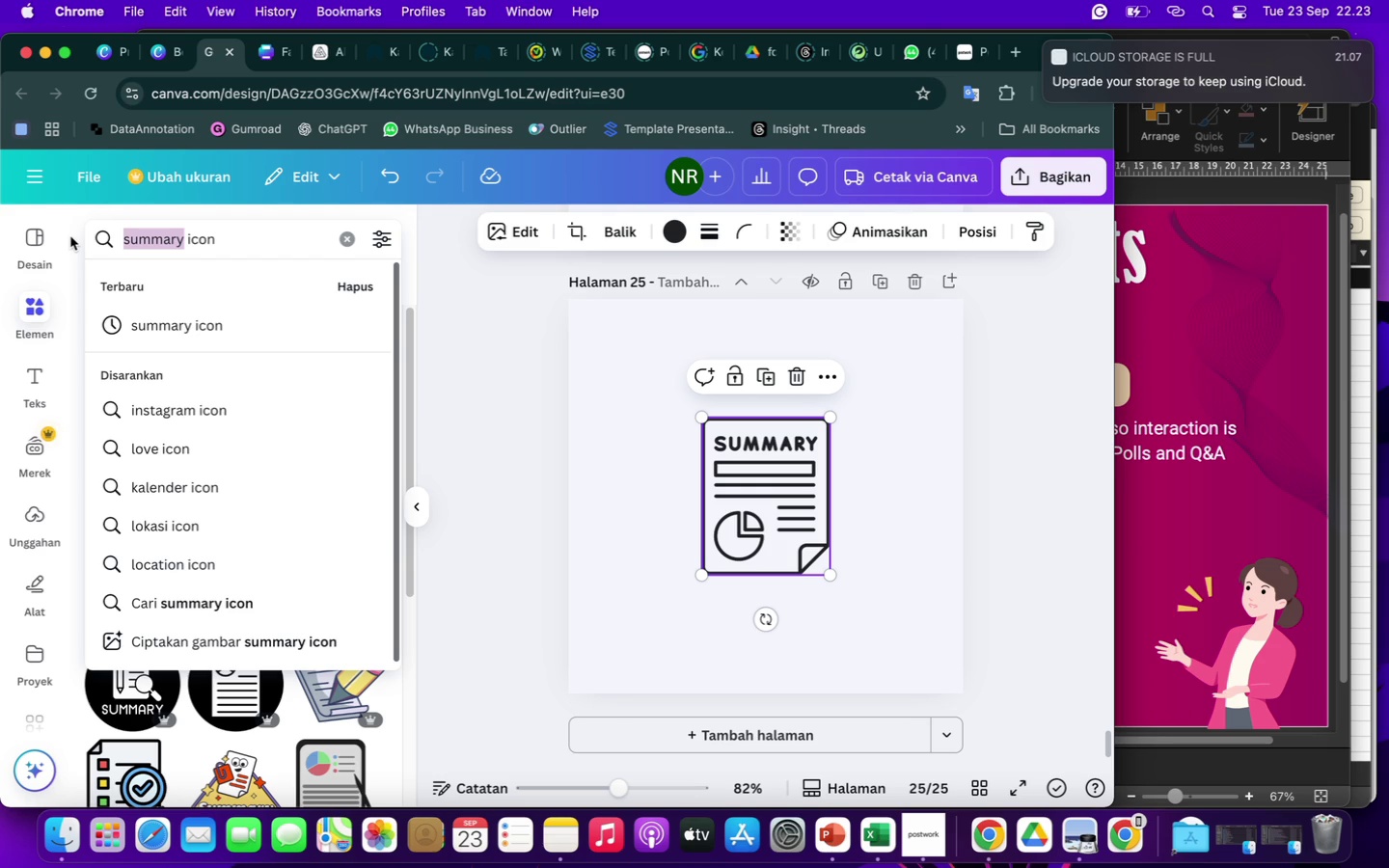 
type(CTA)
 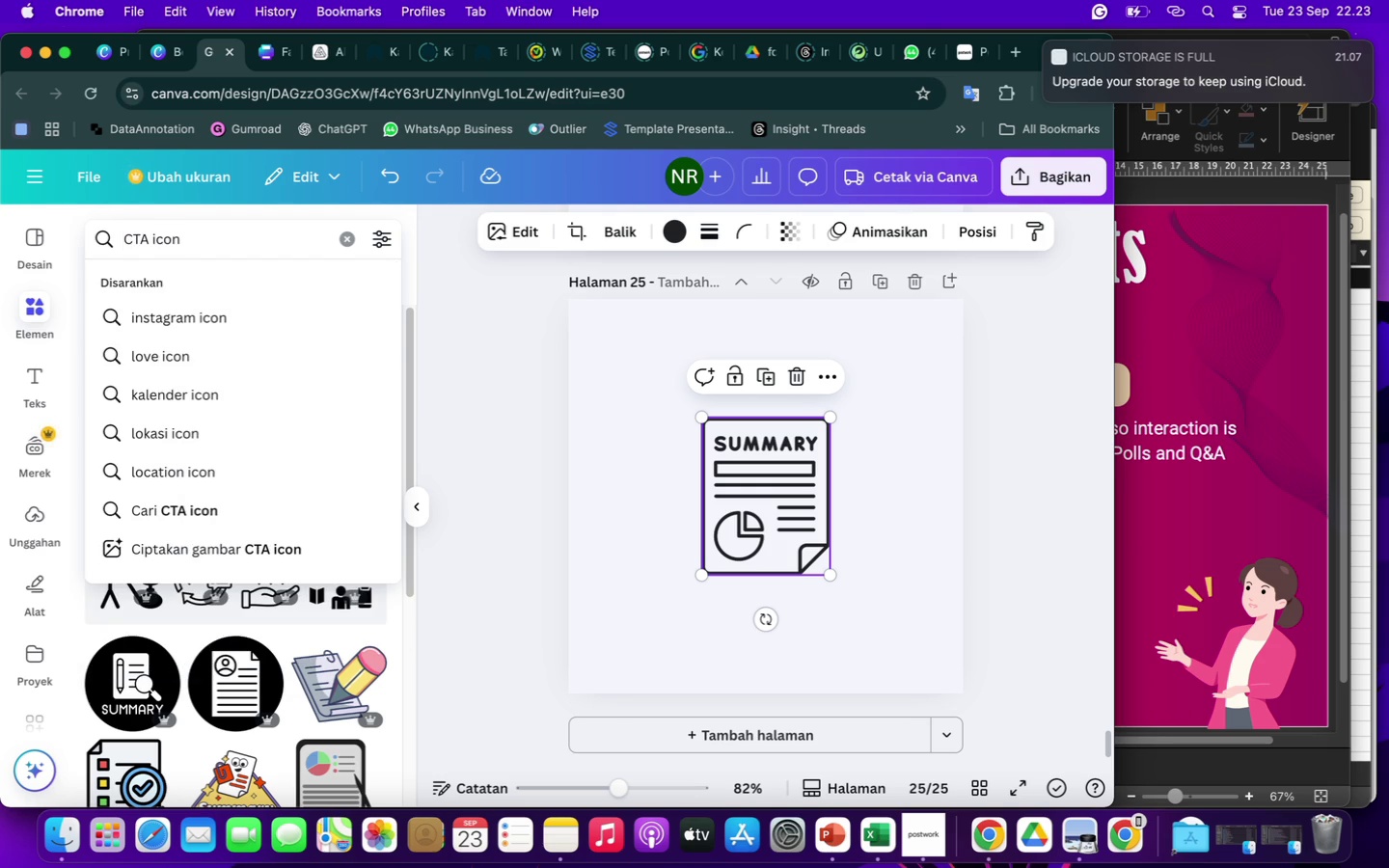 
key(Enter)
 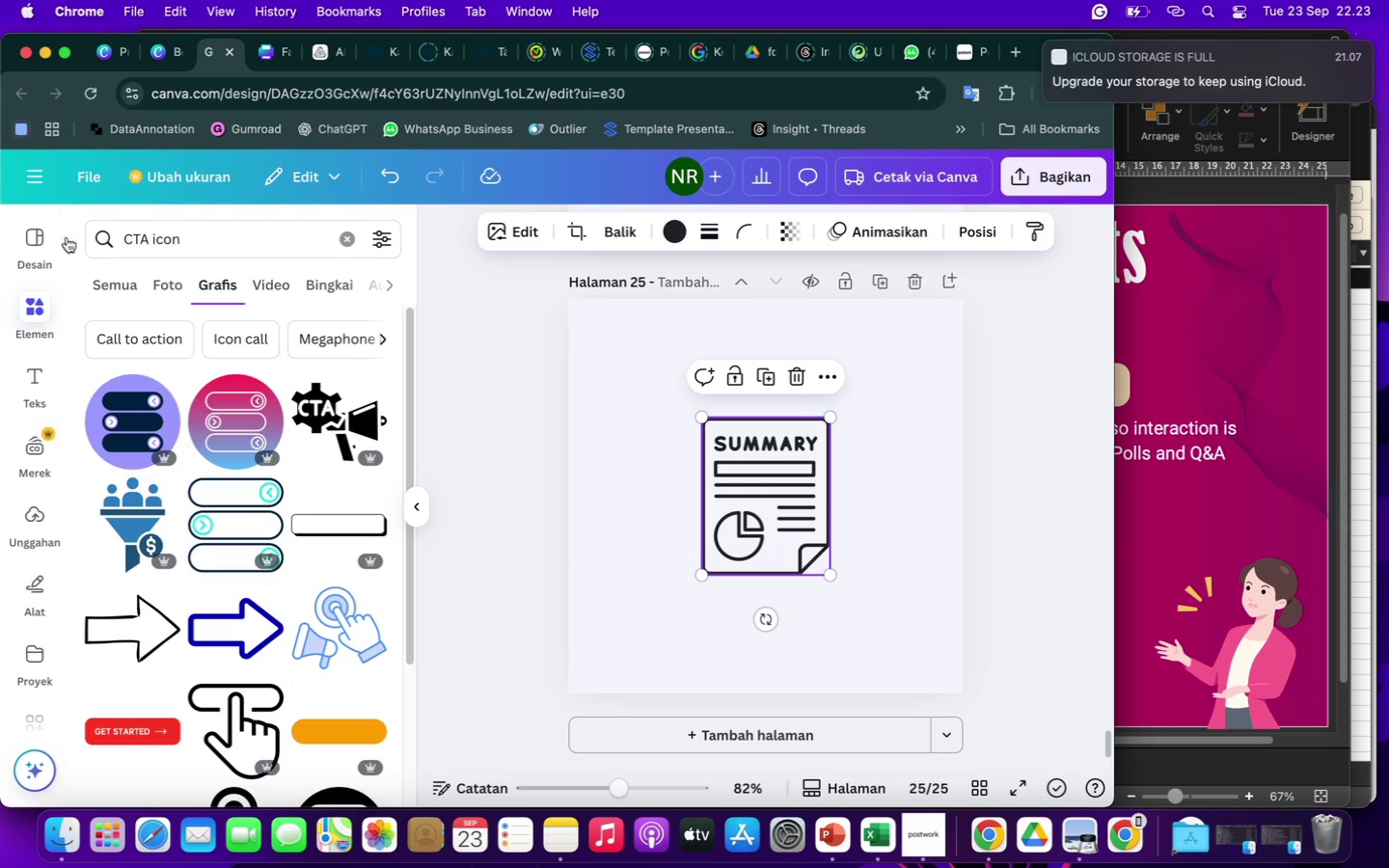 
wait(5.69)
 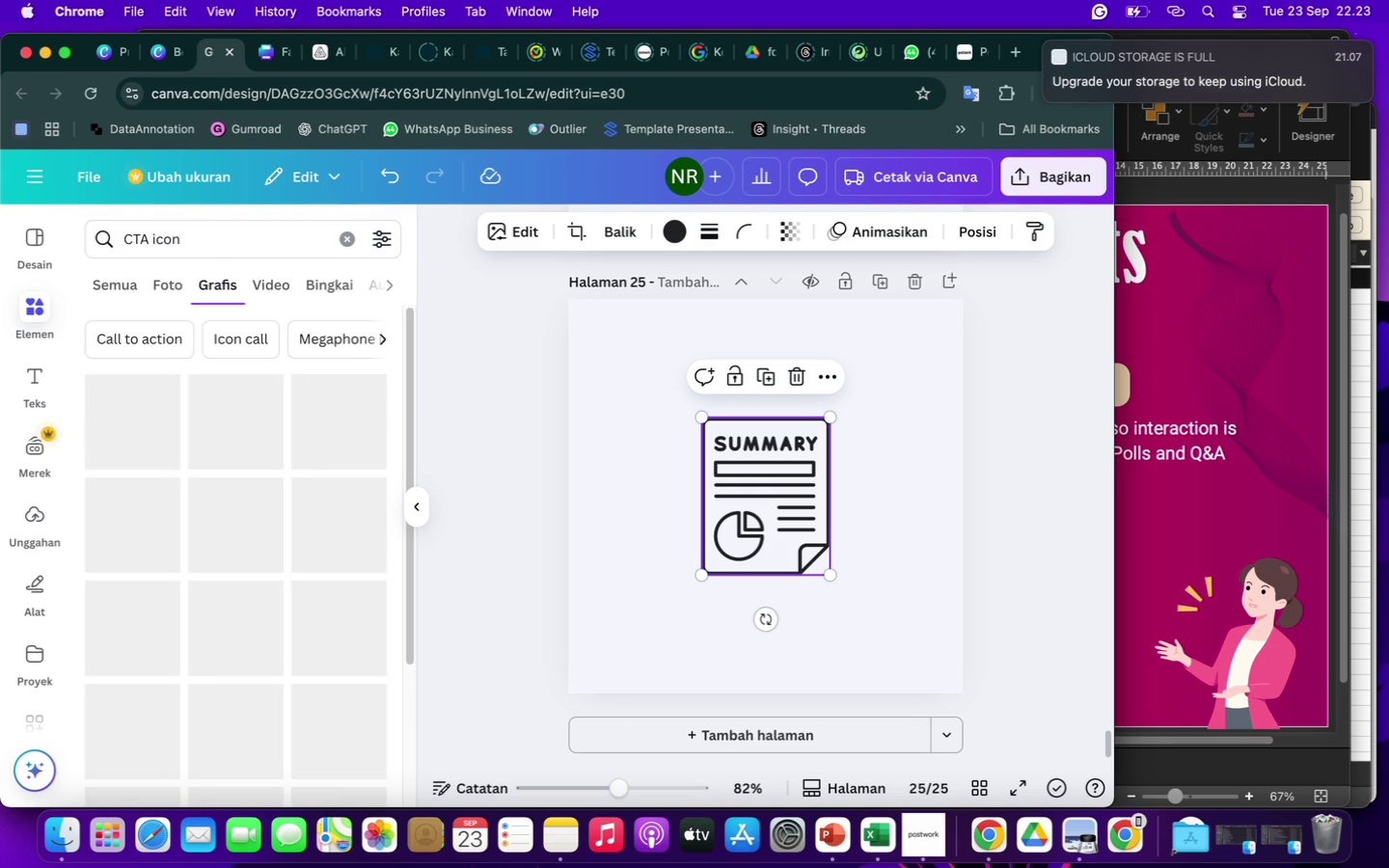 
left_click([126, 334])
 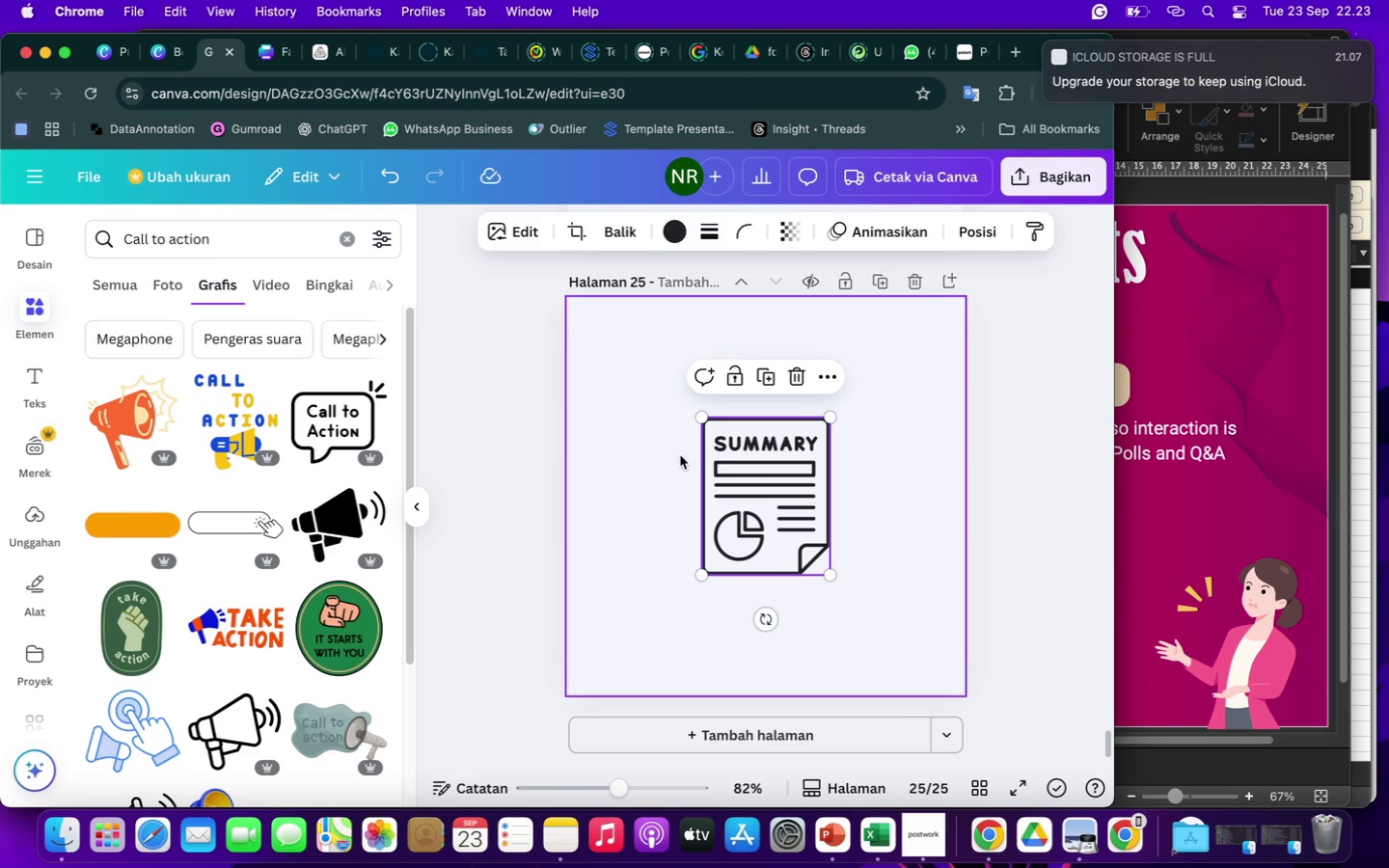 
wait(19.12)
 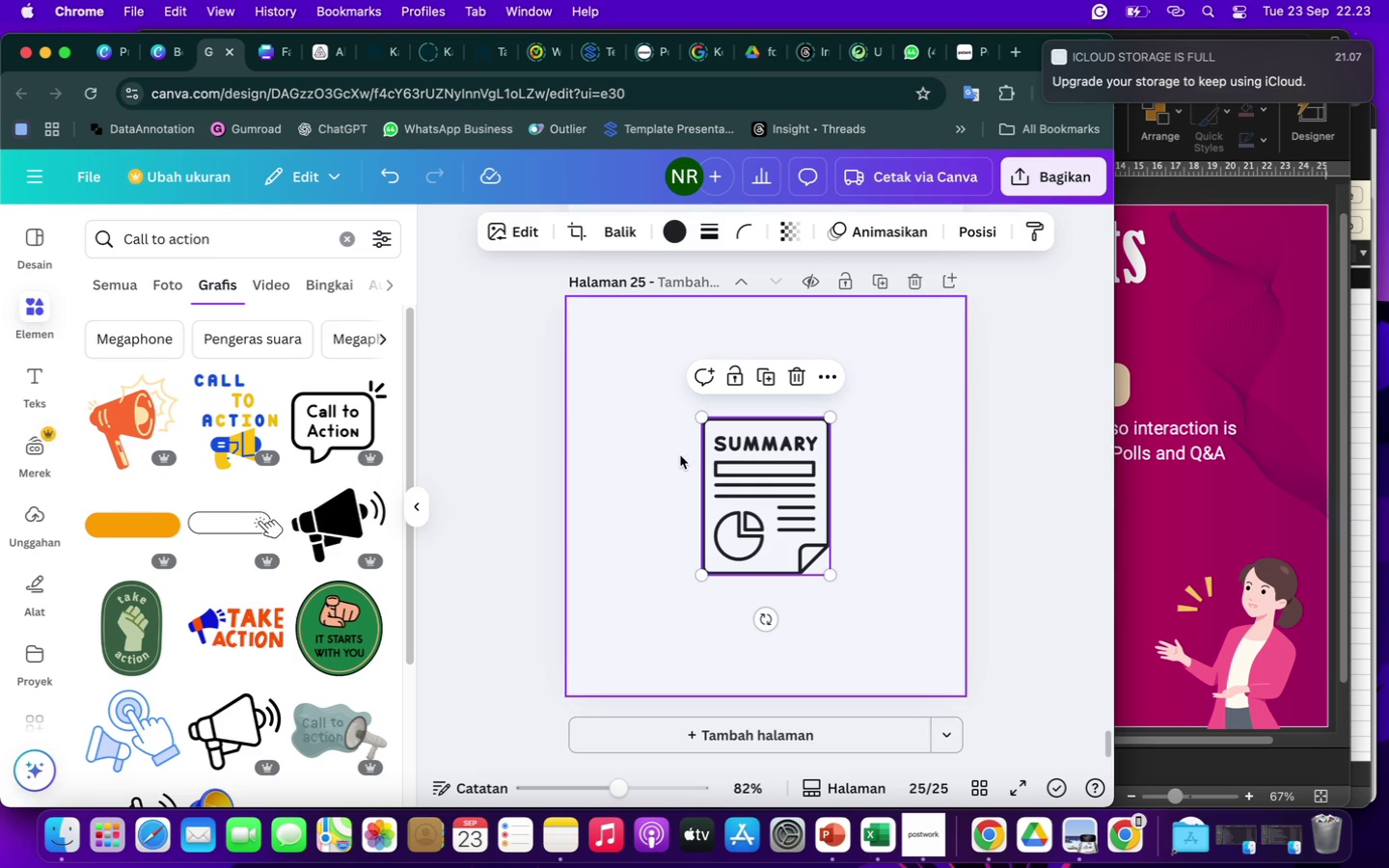 
left_click([797, 729])
 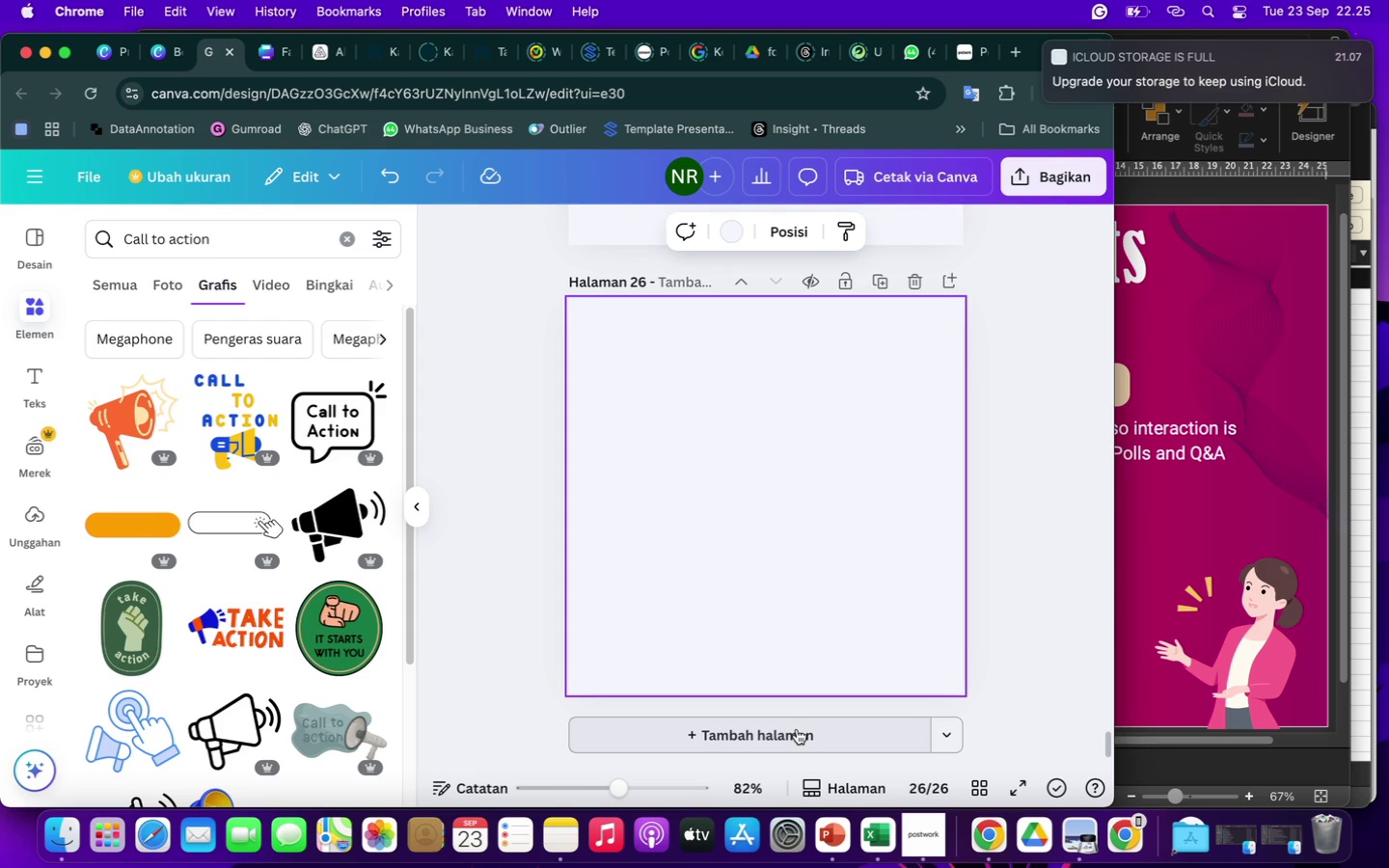 
wait(115.97)
 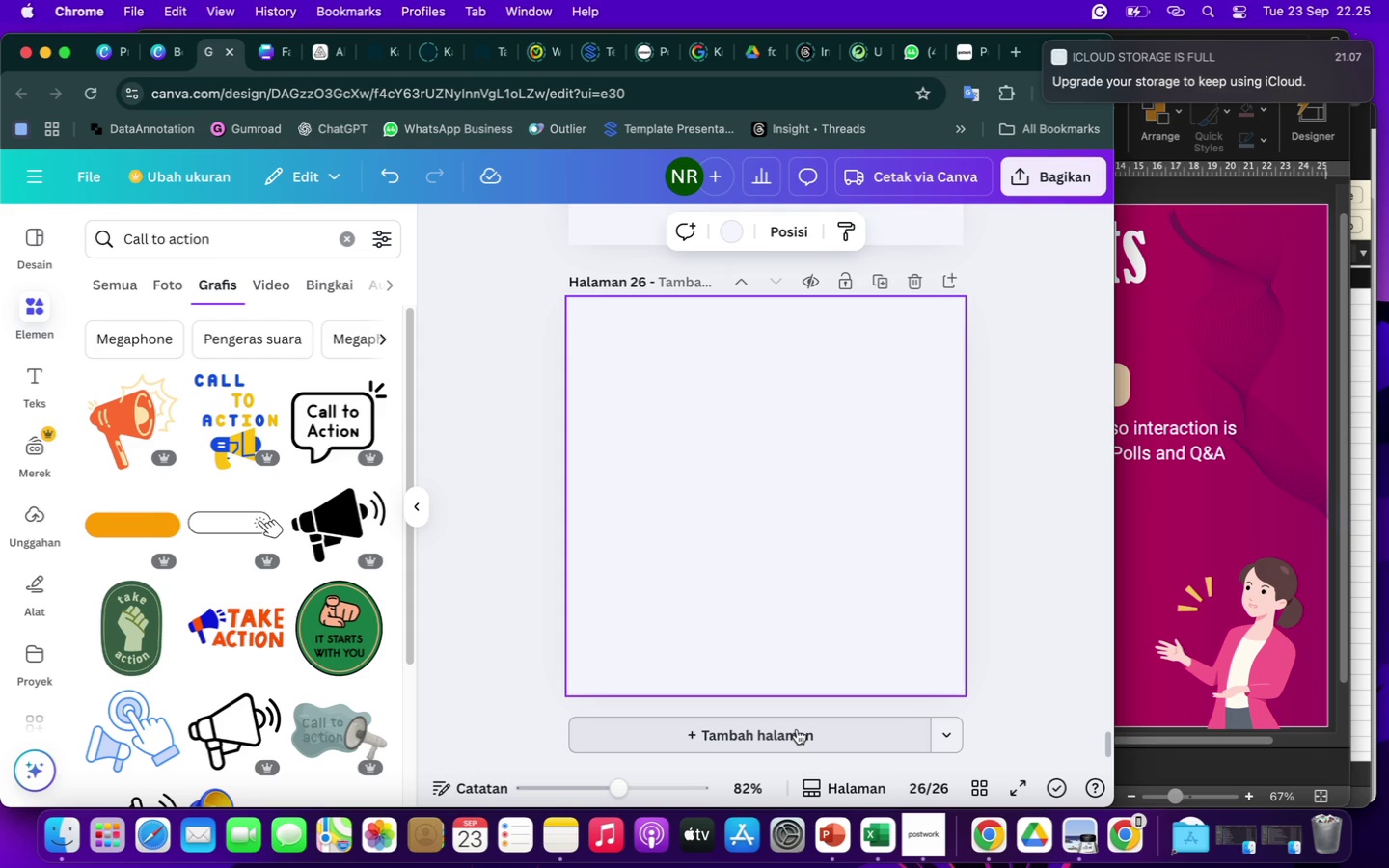 
scroll: coordinate [281, 636], scroll_direction: down, amount: 23.0
 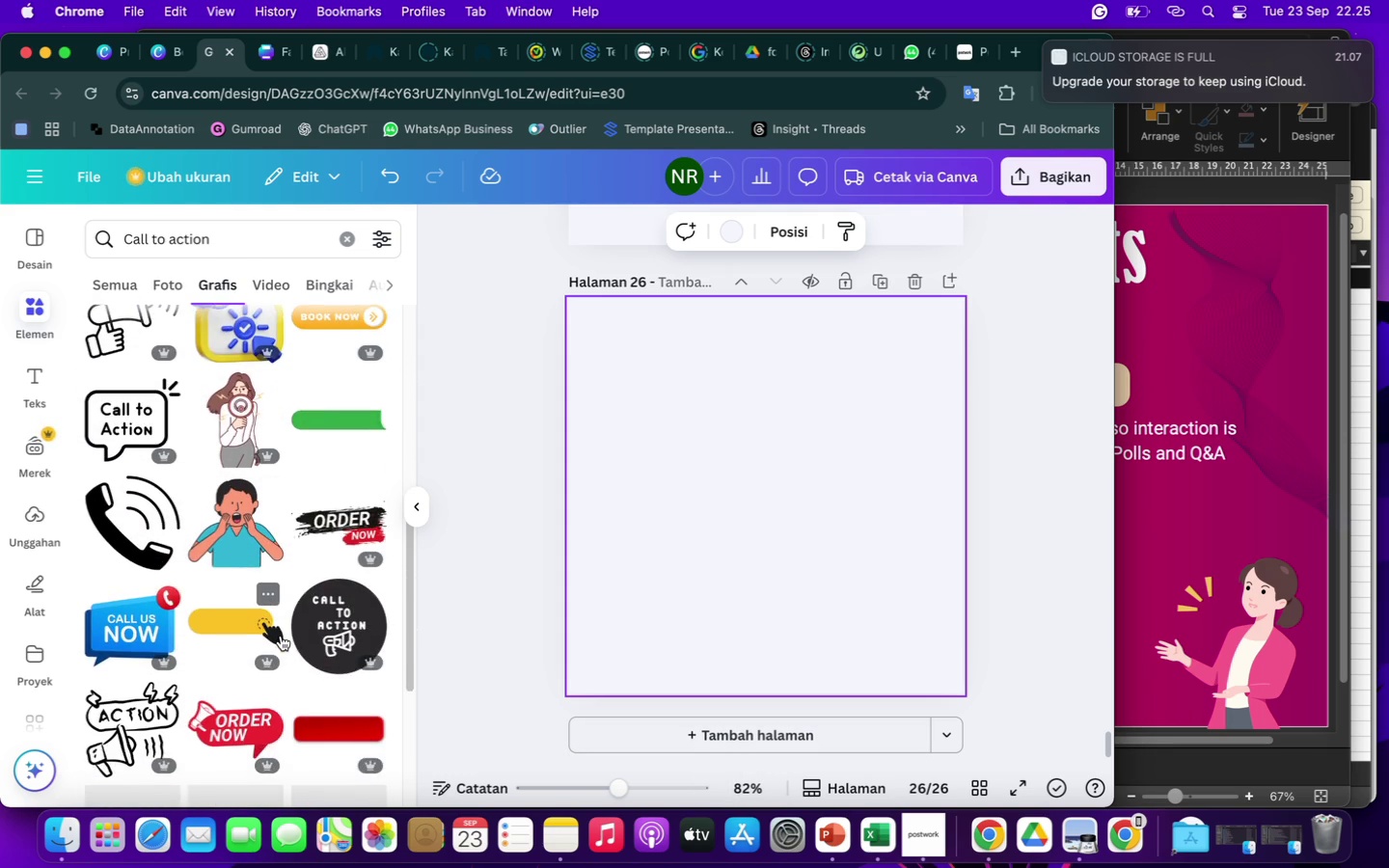 
scroll: coordinate [281, 636], scroll_direction: up, amount: 21.0
 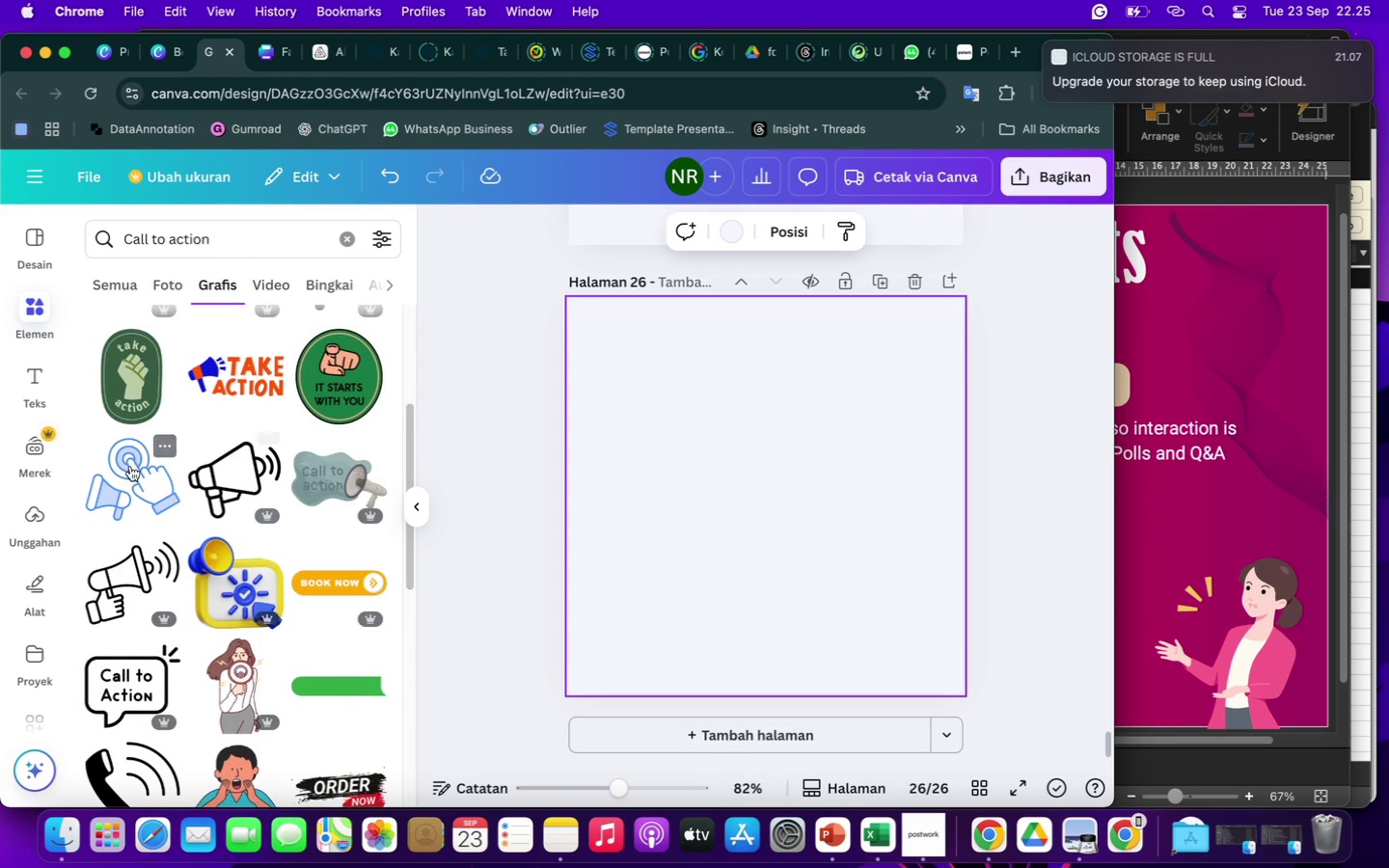 
left_click([127, 473])
 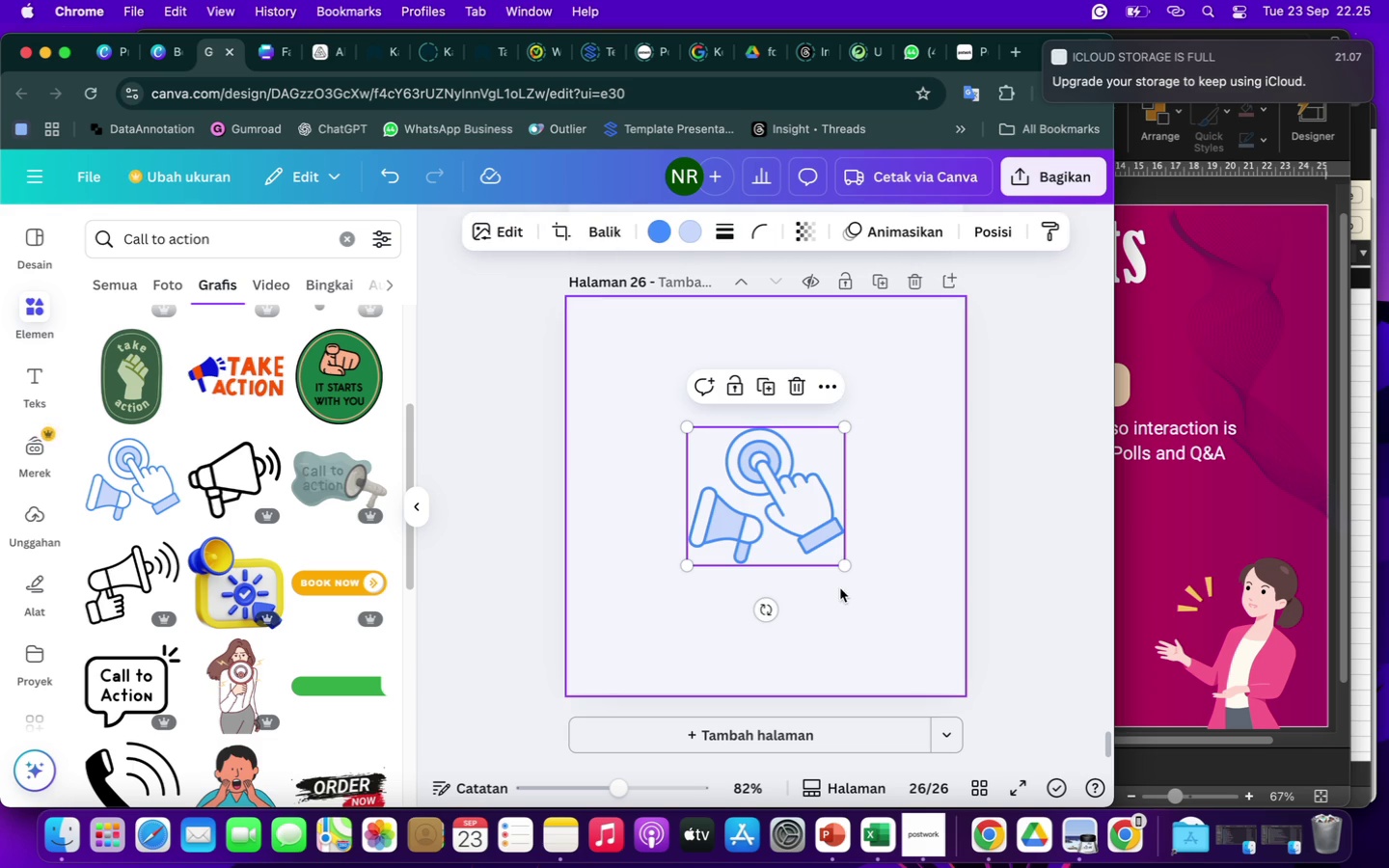 
scroll: coordinate [835, 633], scroll_direction: down, amount: 27.0
 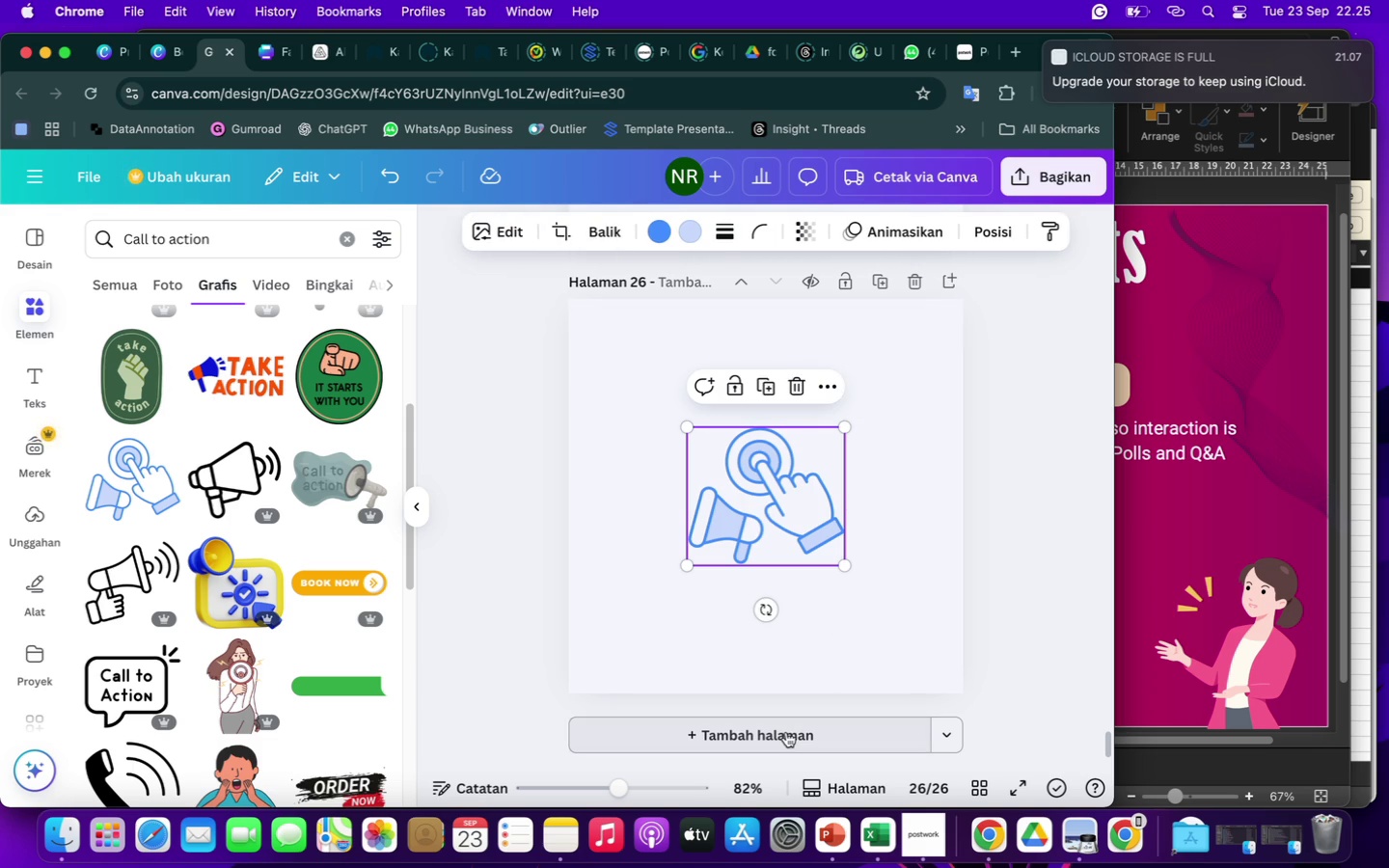 
left_click([786, 732])
 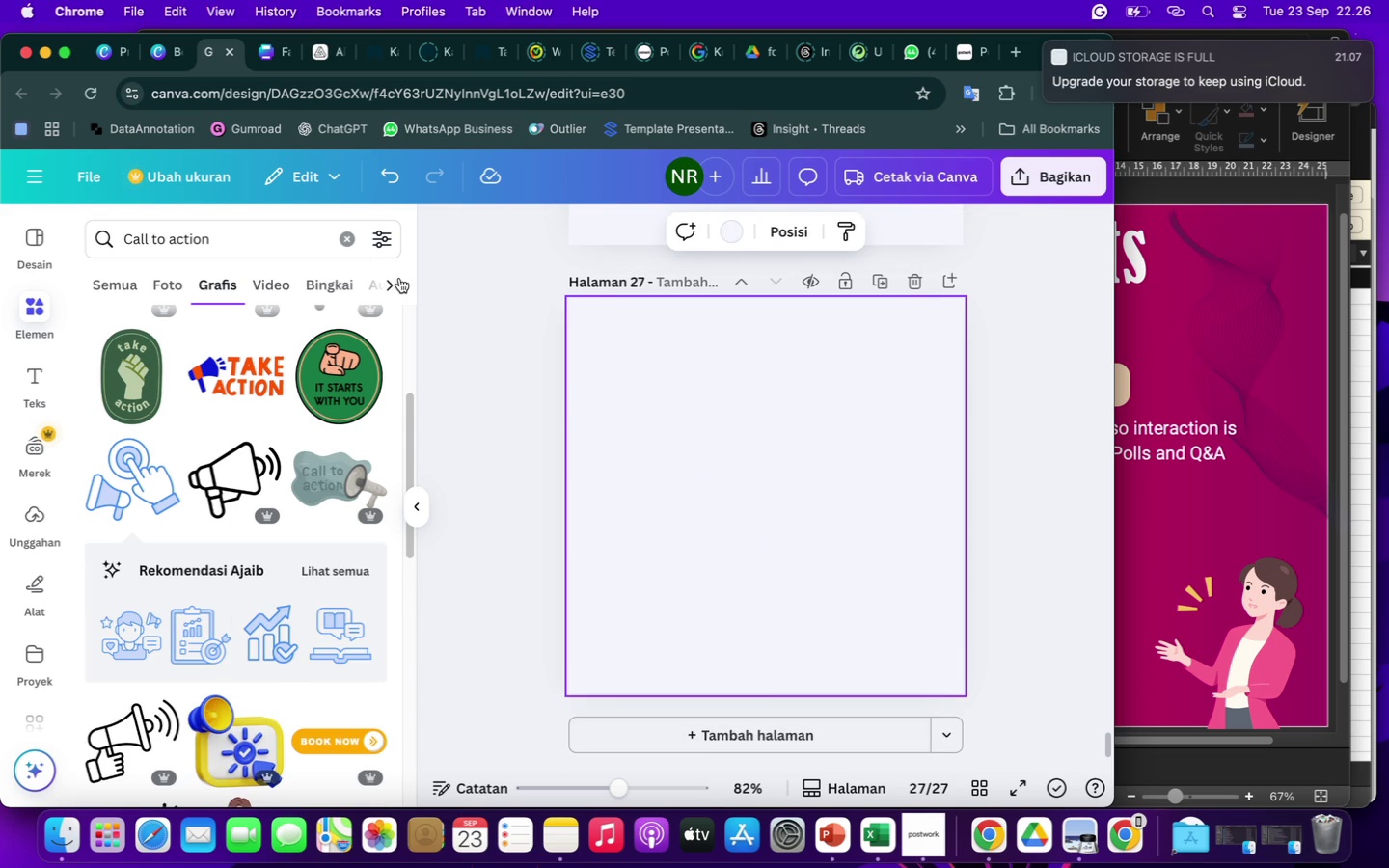 
left_click_drag(start_coordinate=[233, 240], to_coordinate=[97, 236])
 